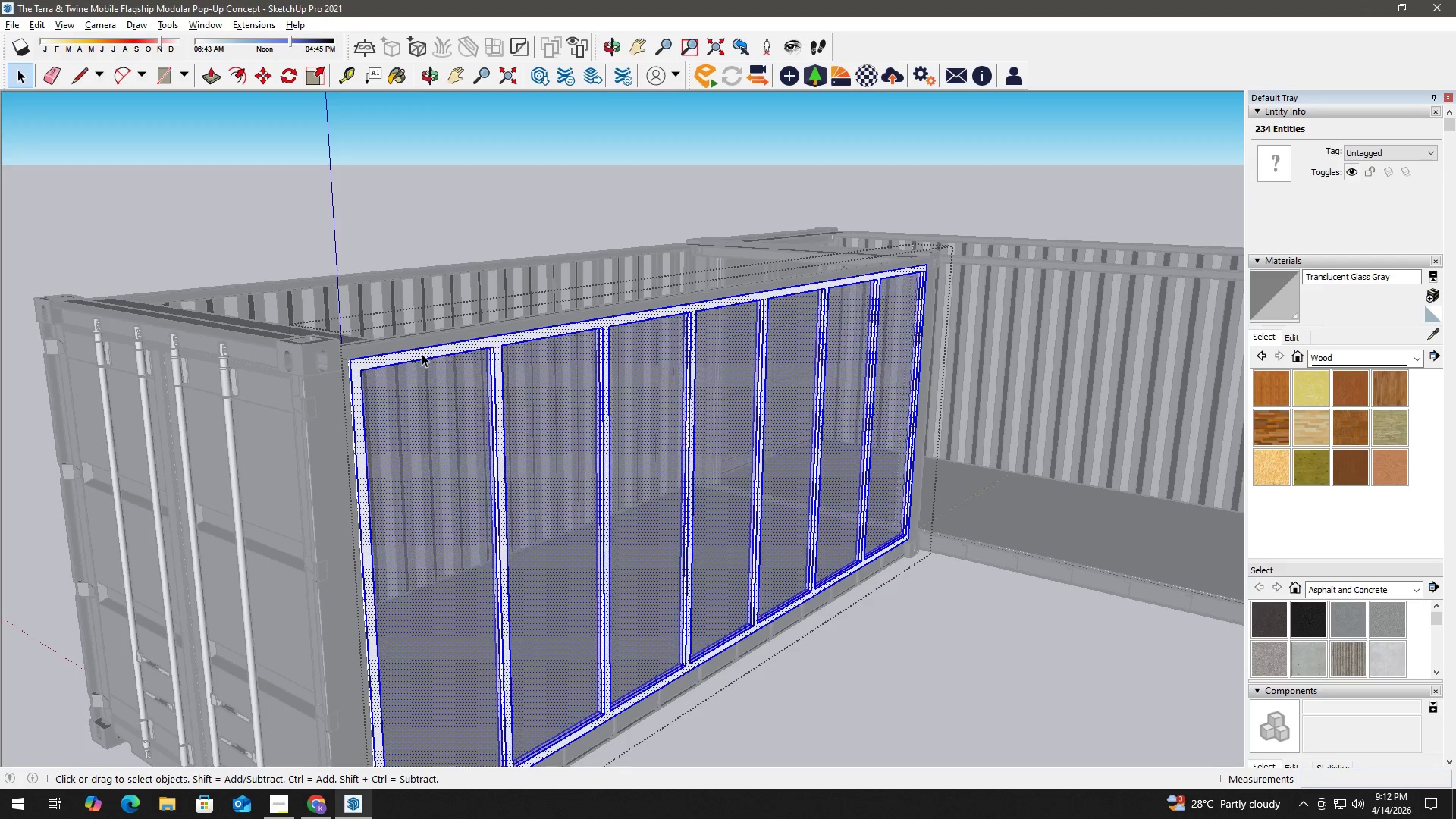 
triple_click([422, 353])
 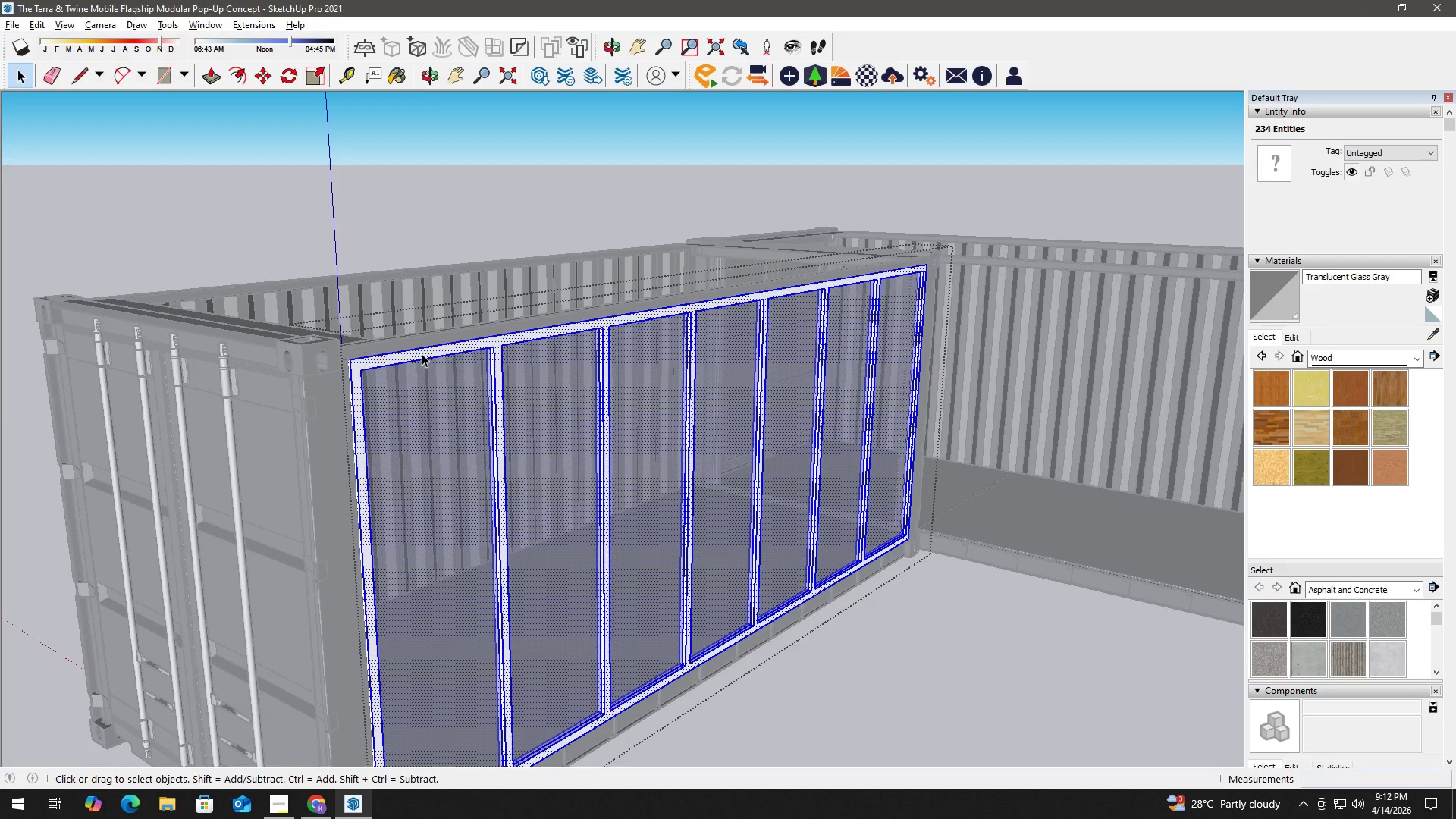 
key(B)
 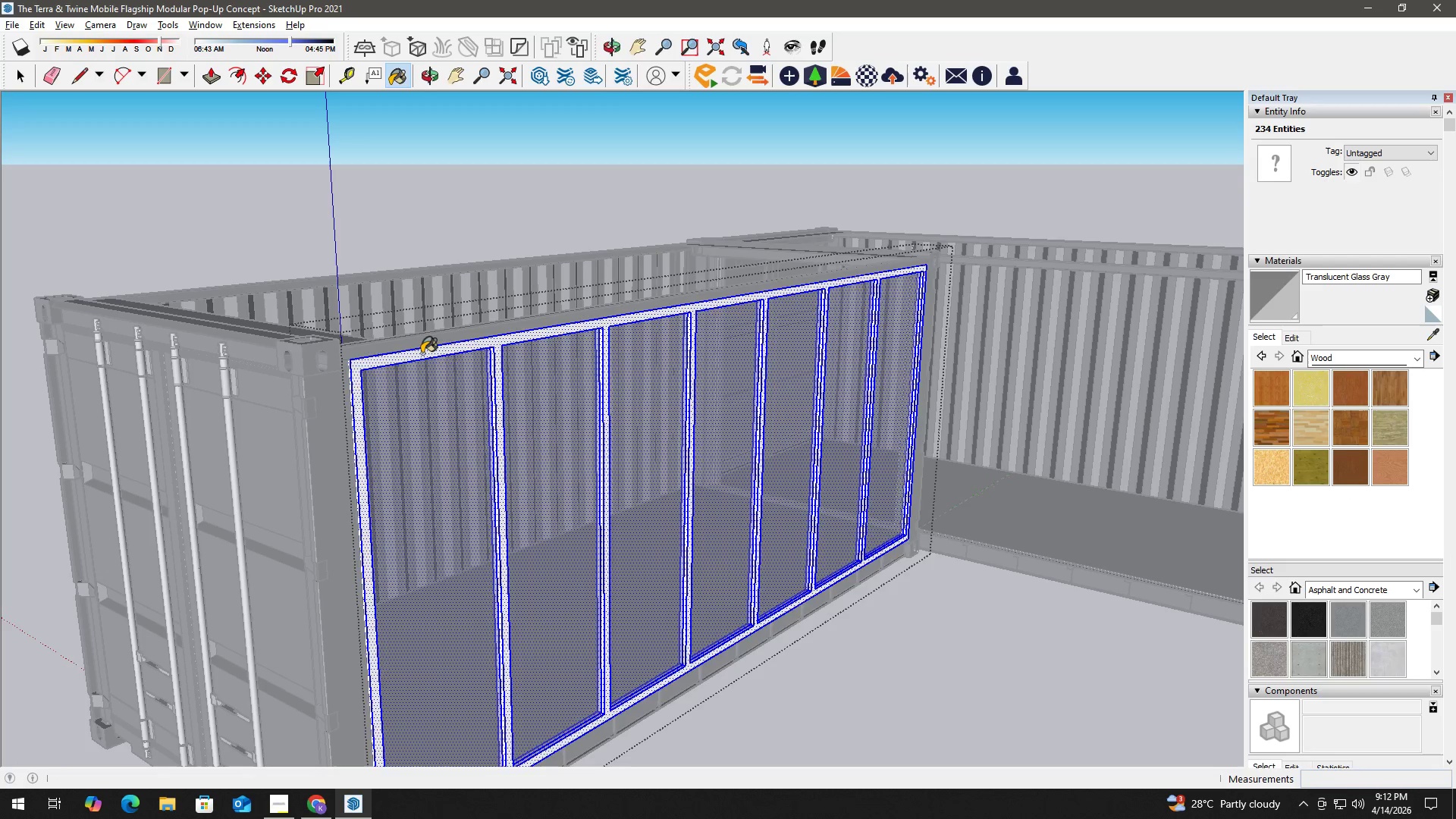 
left_click([422, 353])
 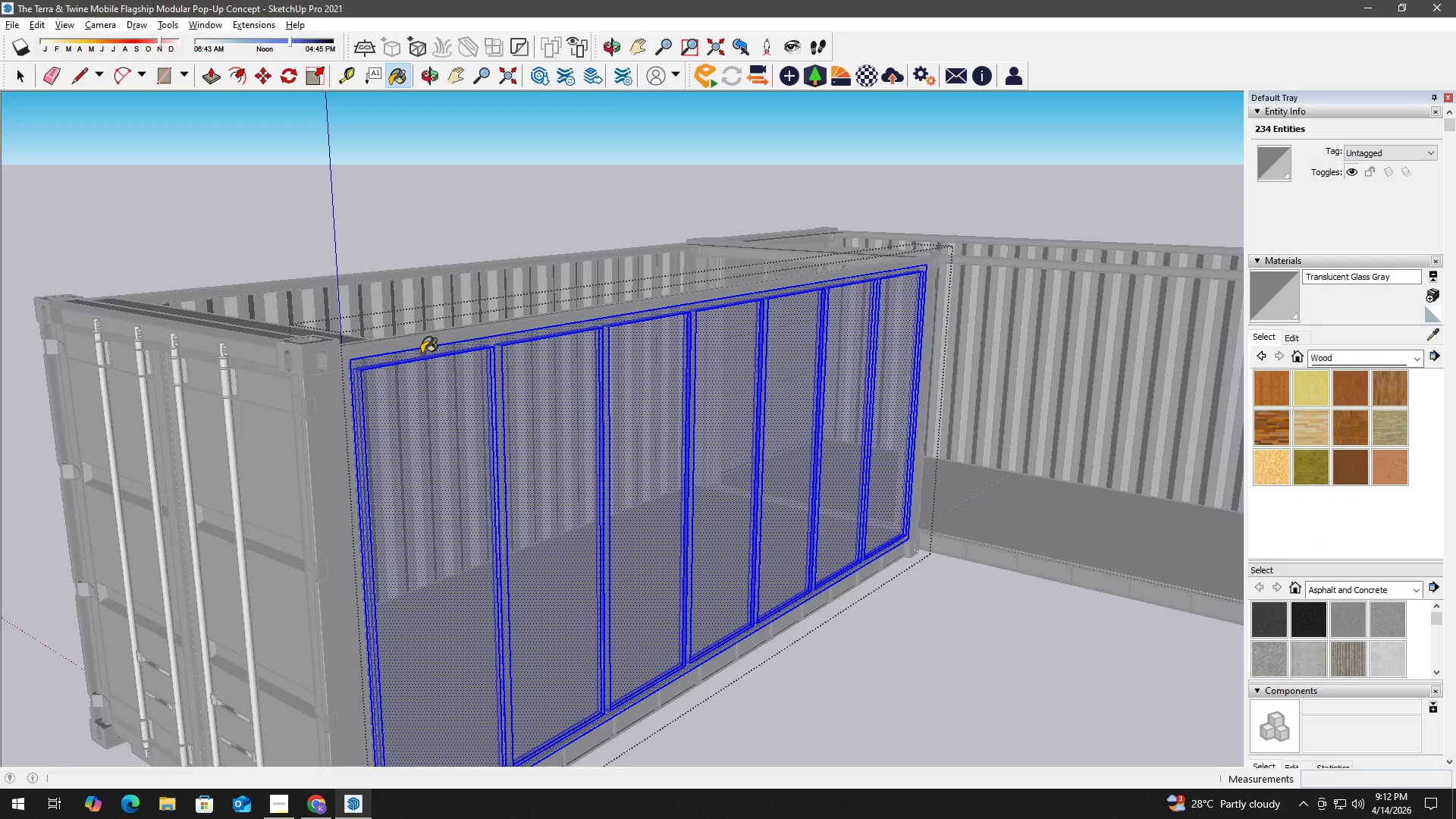 
key(Control+Z)
 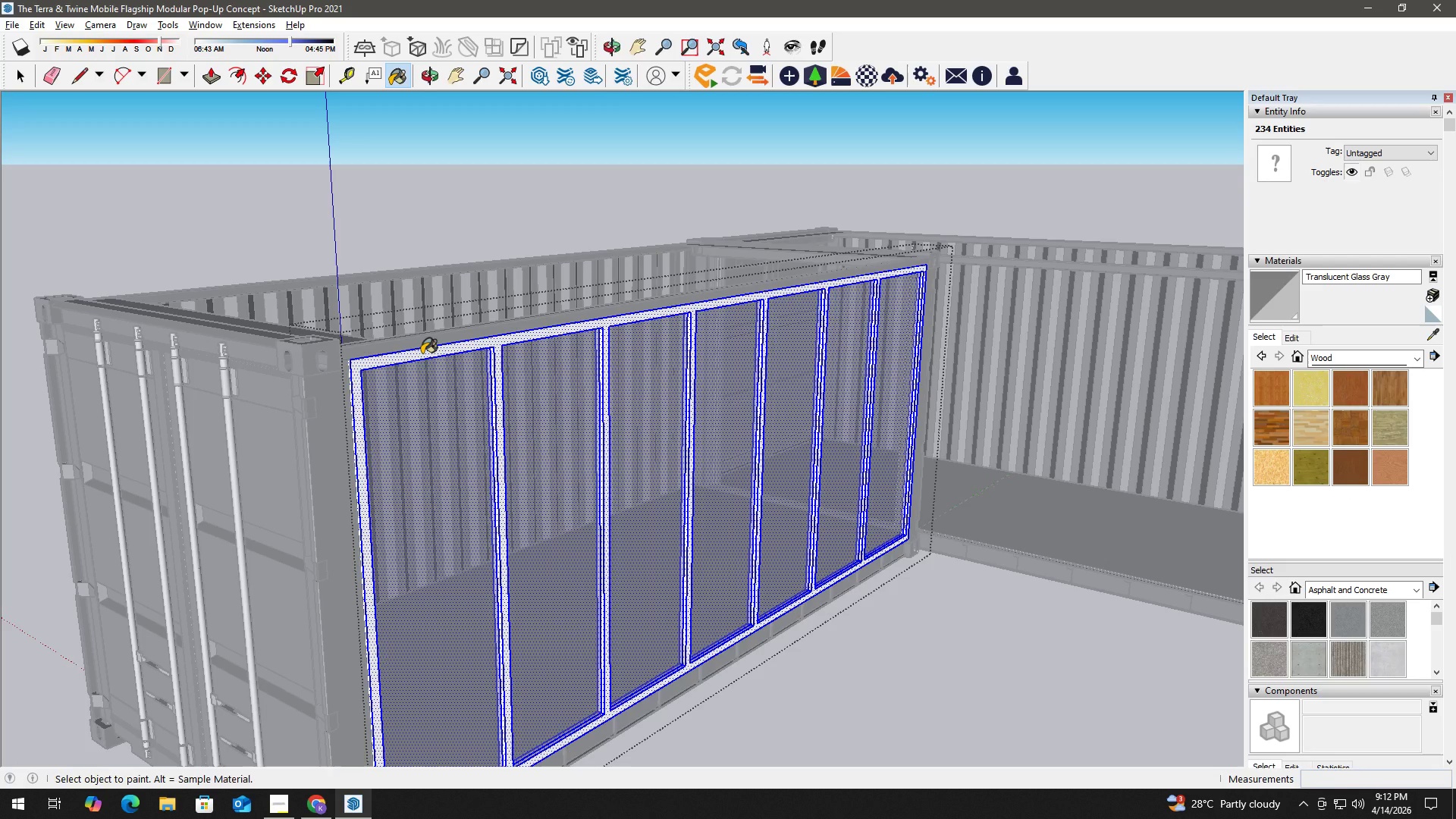 
key(Control+Z)
 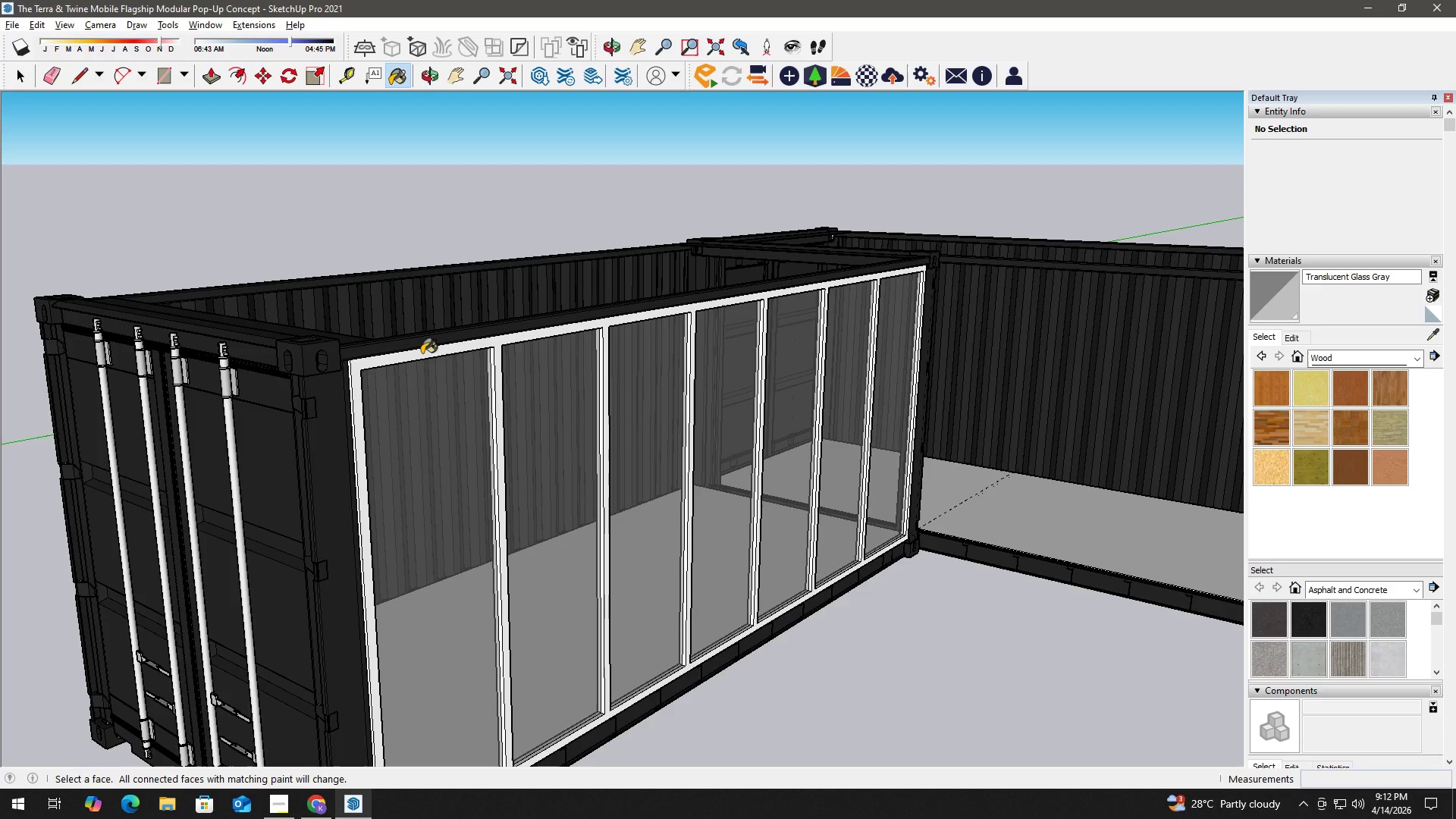 
key(Space)
 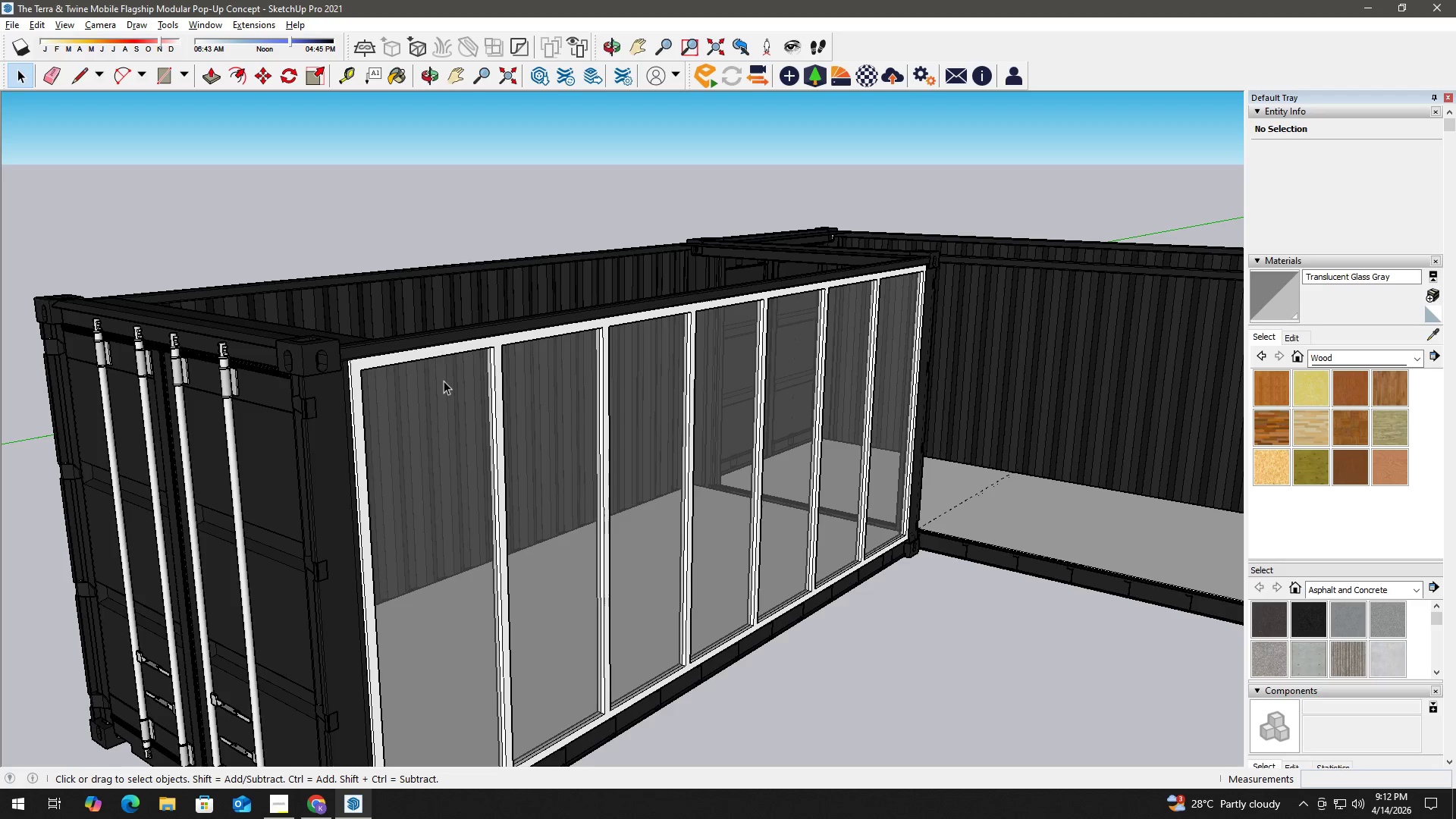 
double_click([444, 381])
 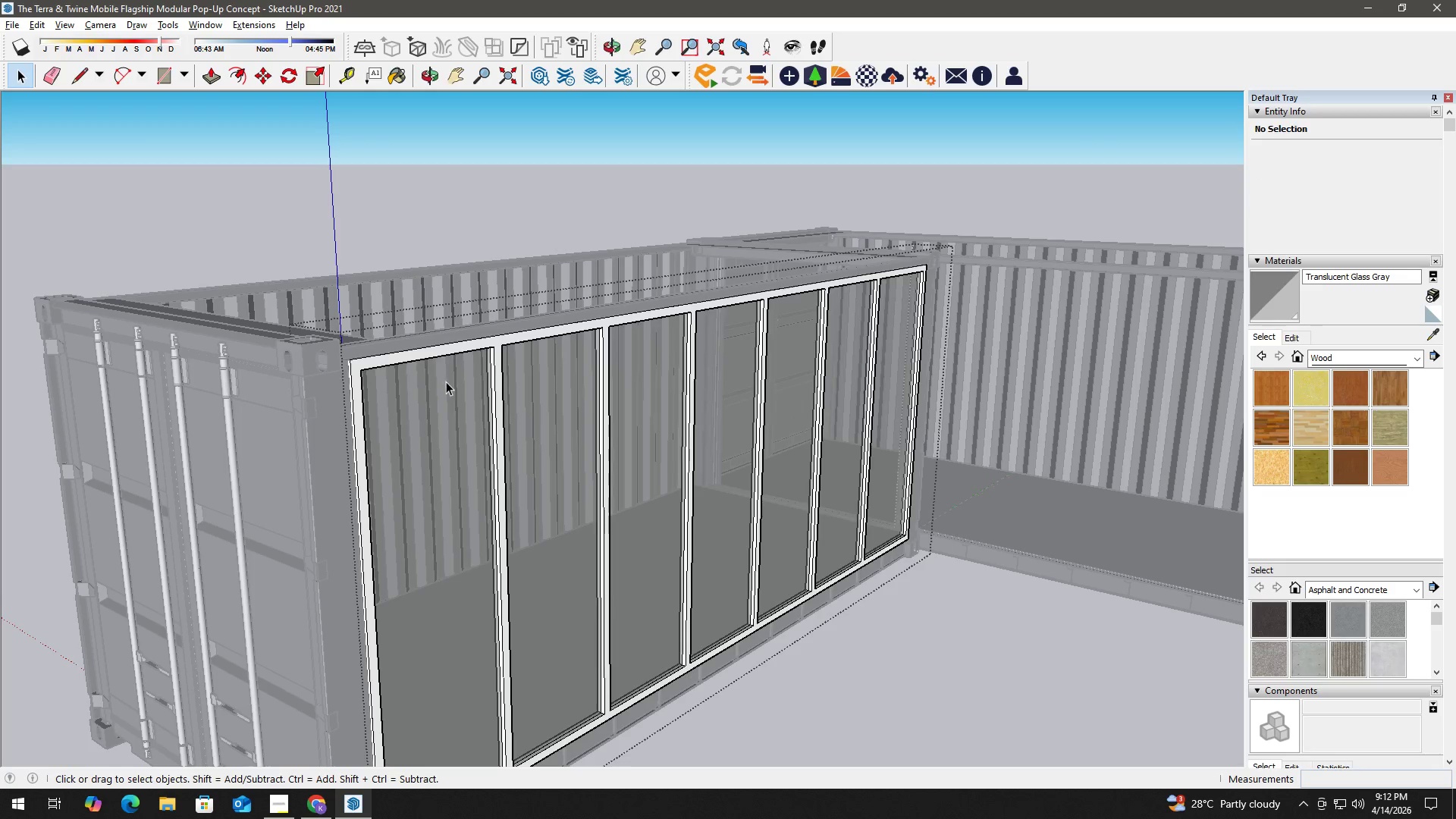 
left_click([453, 394])
 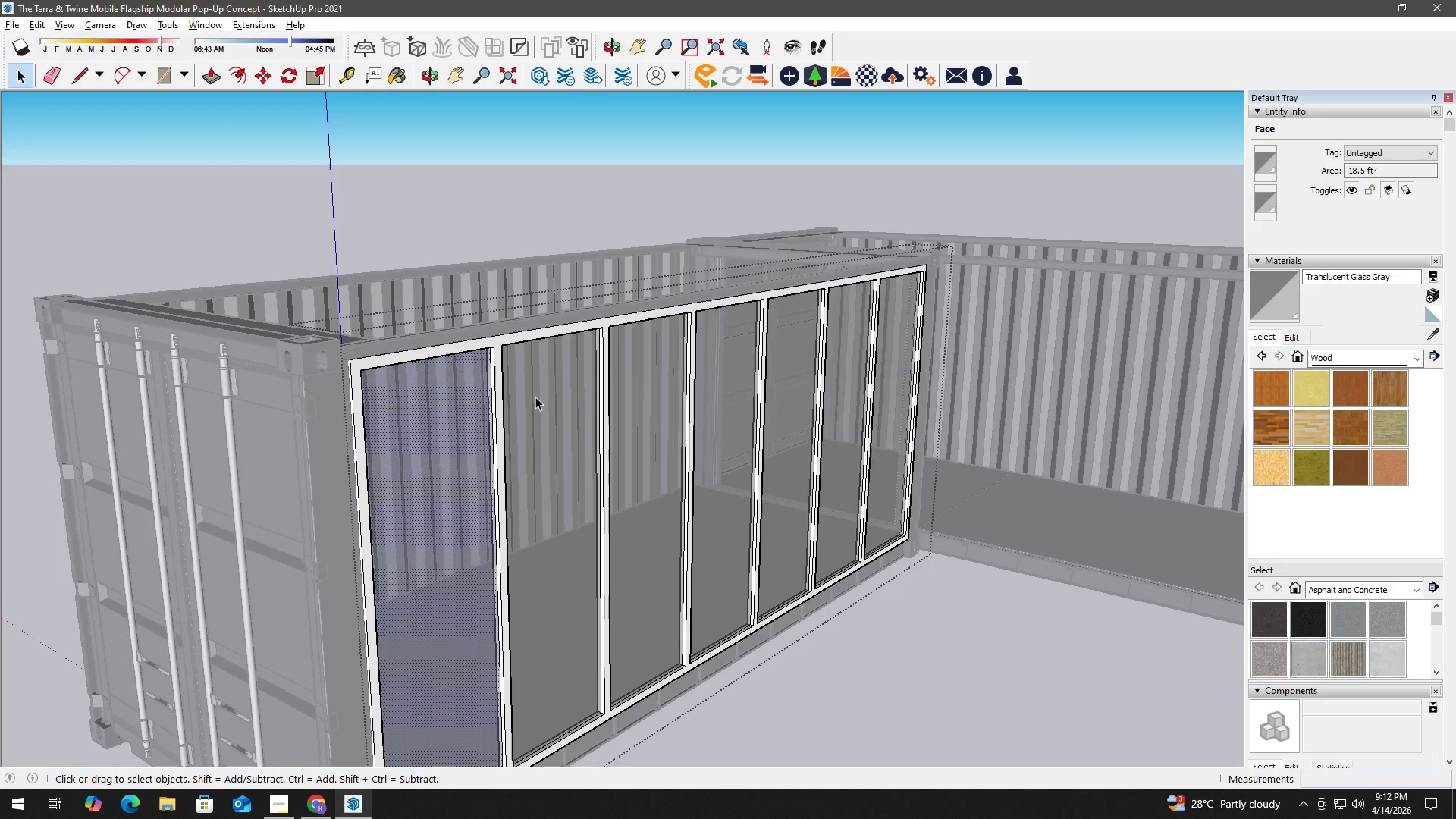 
double_click([438, 423])
 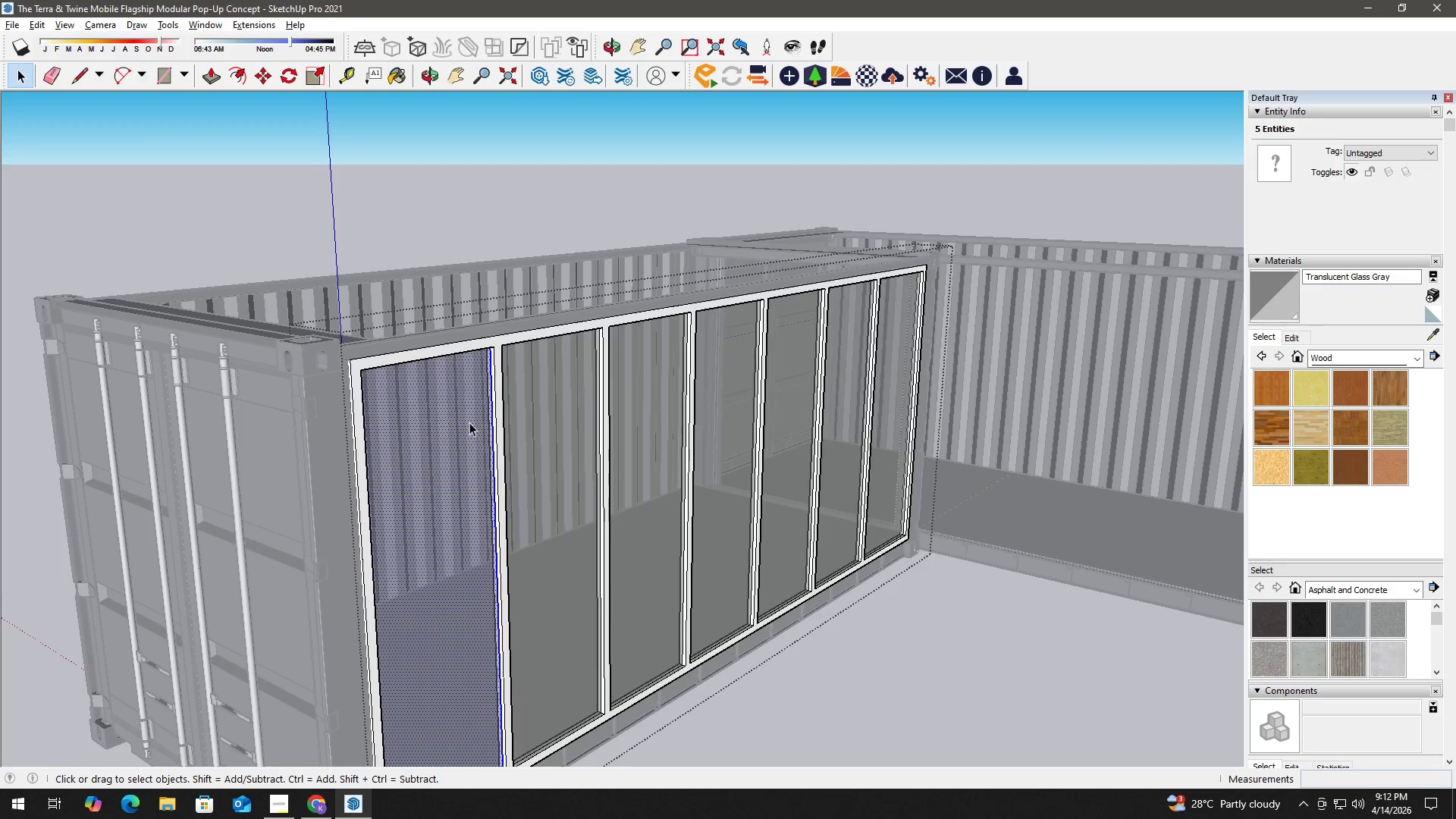 
key(Delete)
 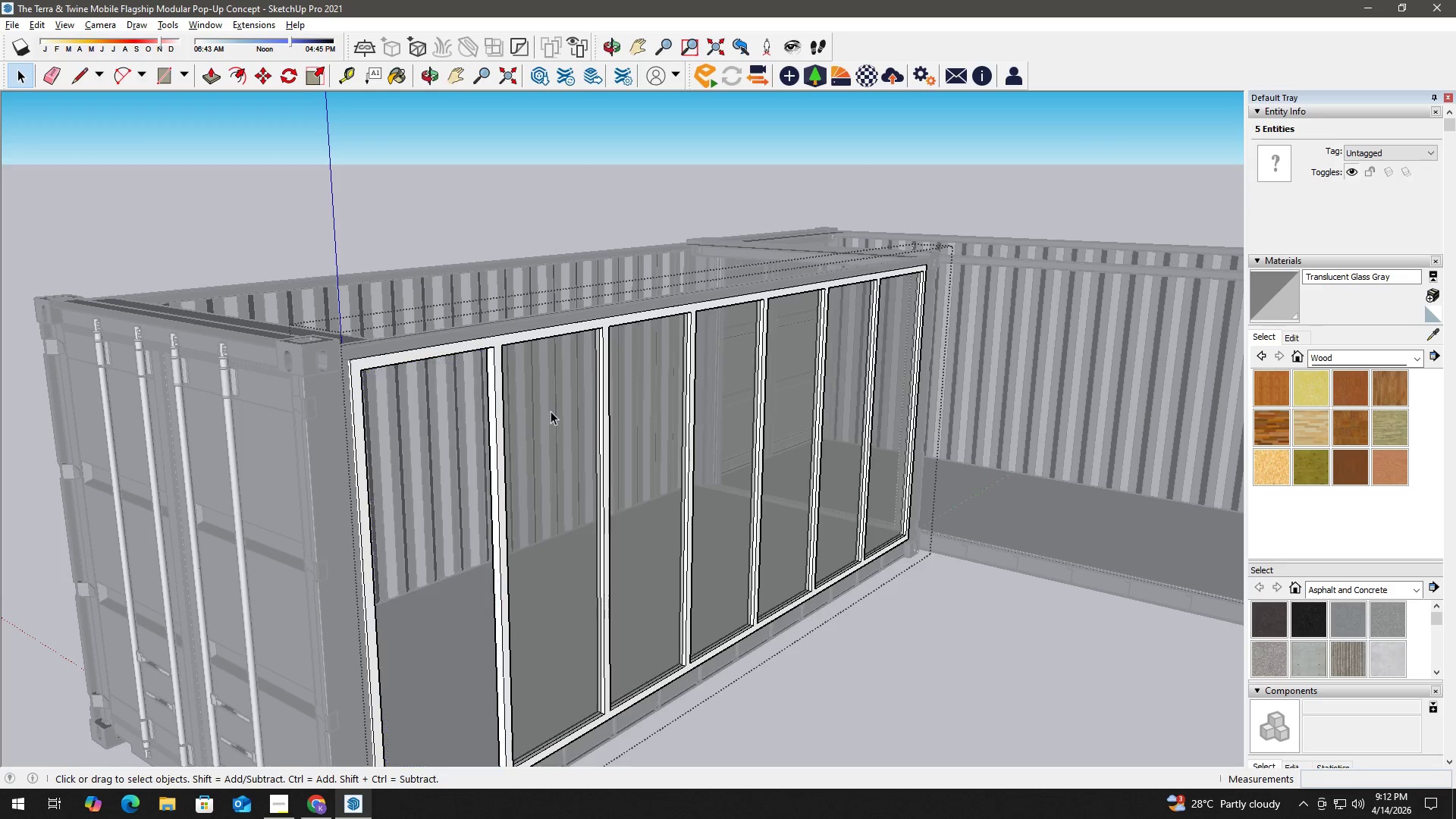 
double_click([551, 411])
 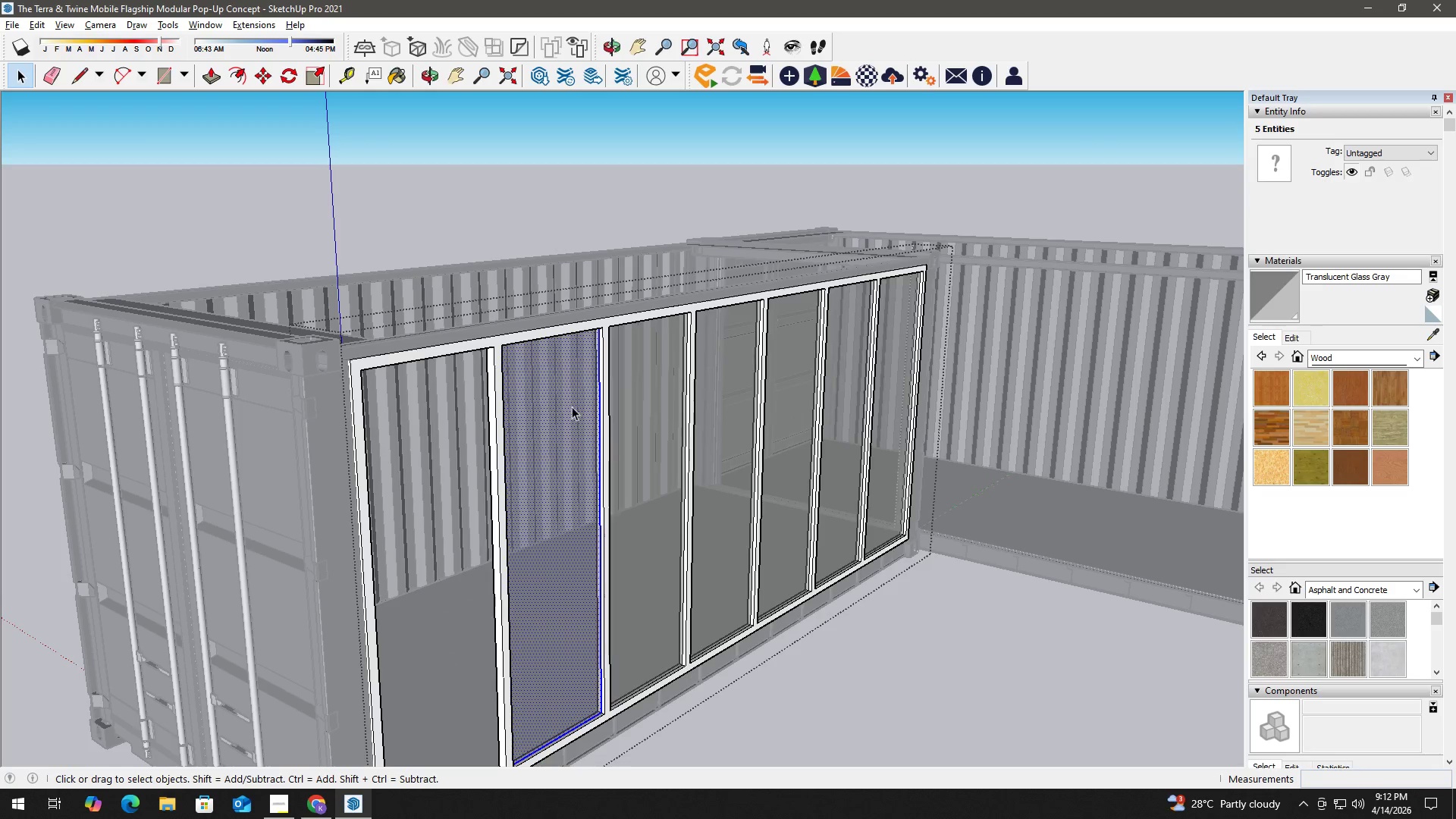 
key(Delete)
 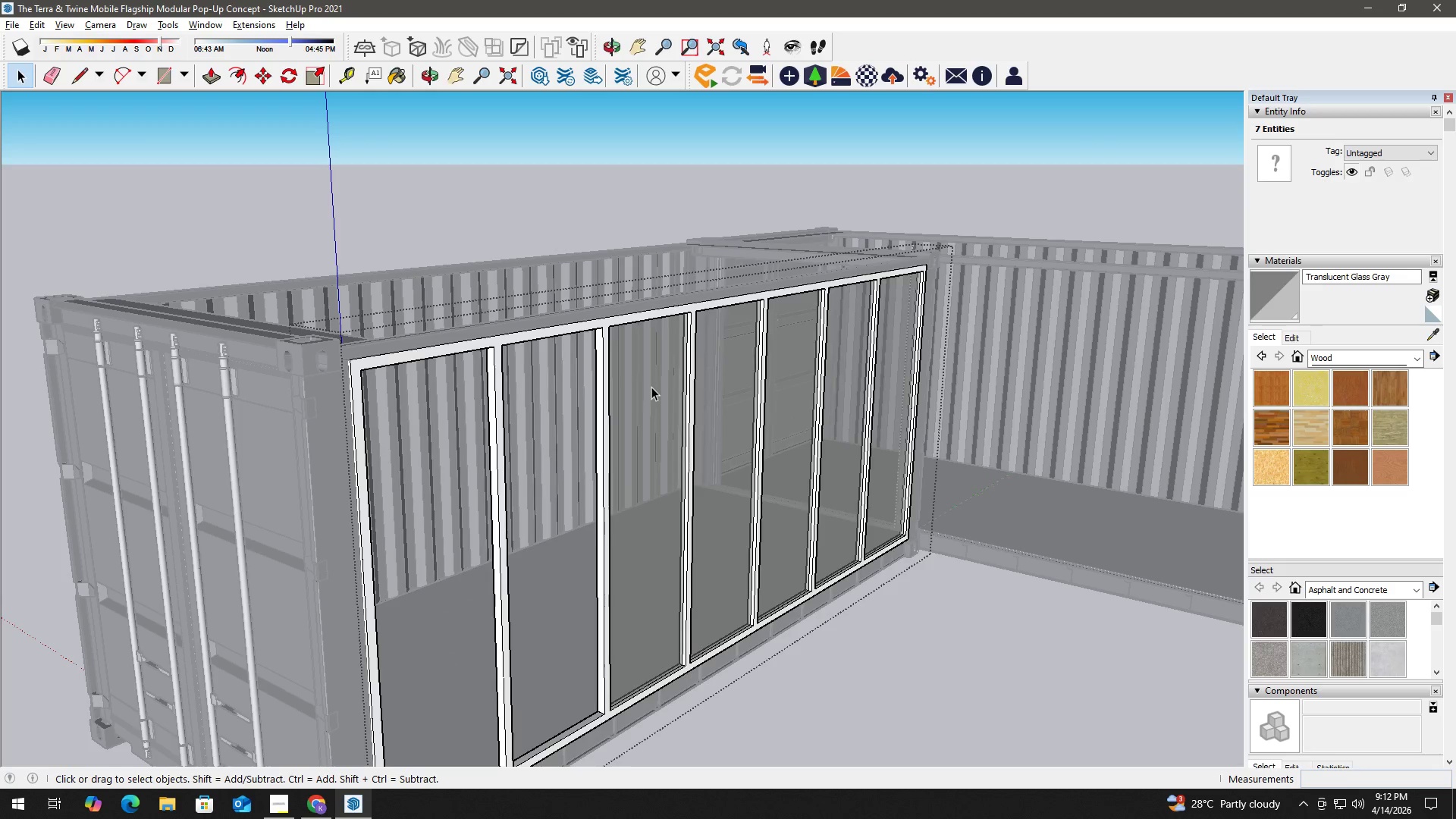 
double_click([651, 387])
 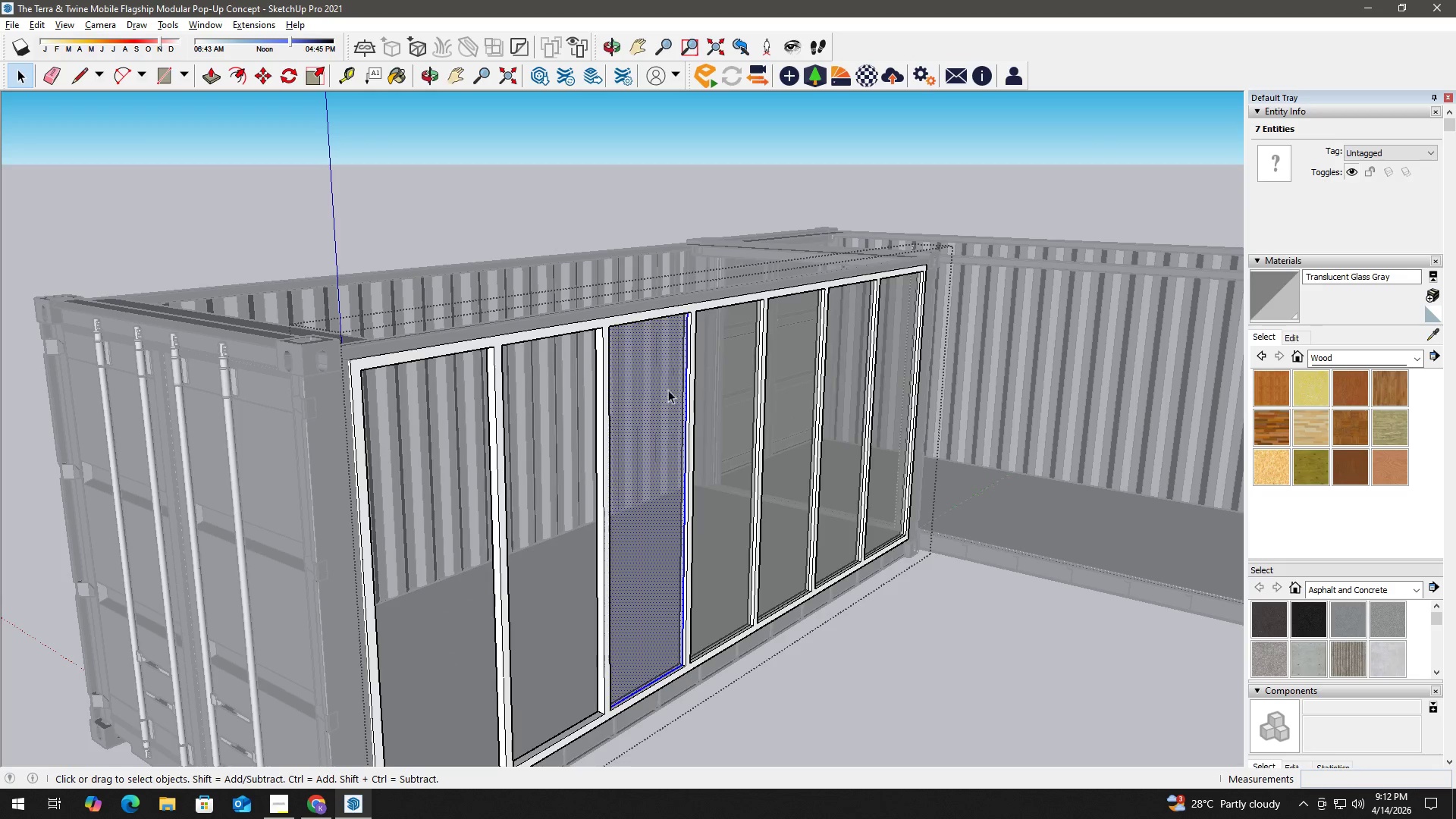 
key(Delete)
 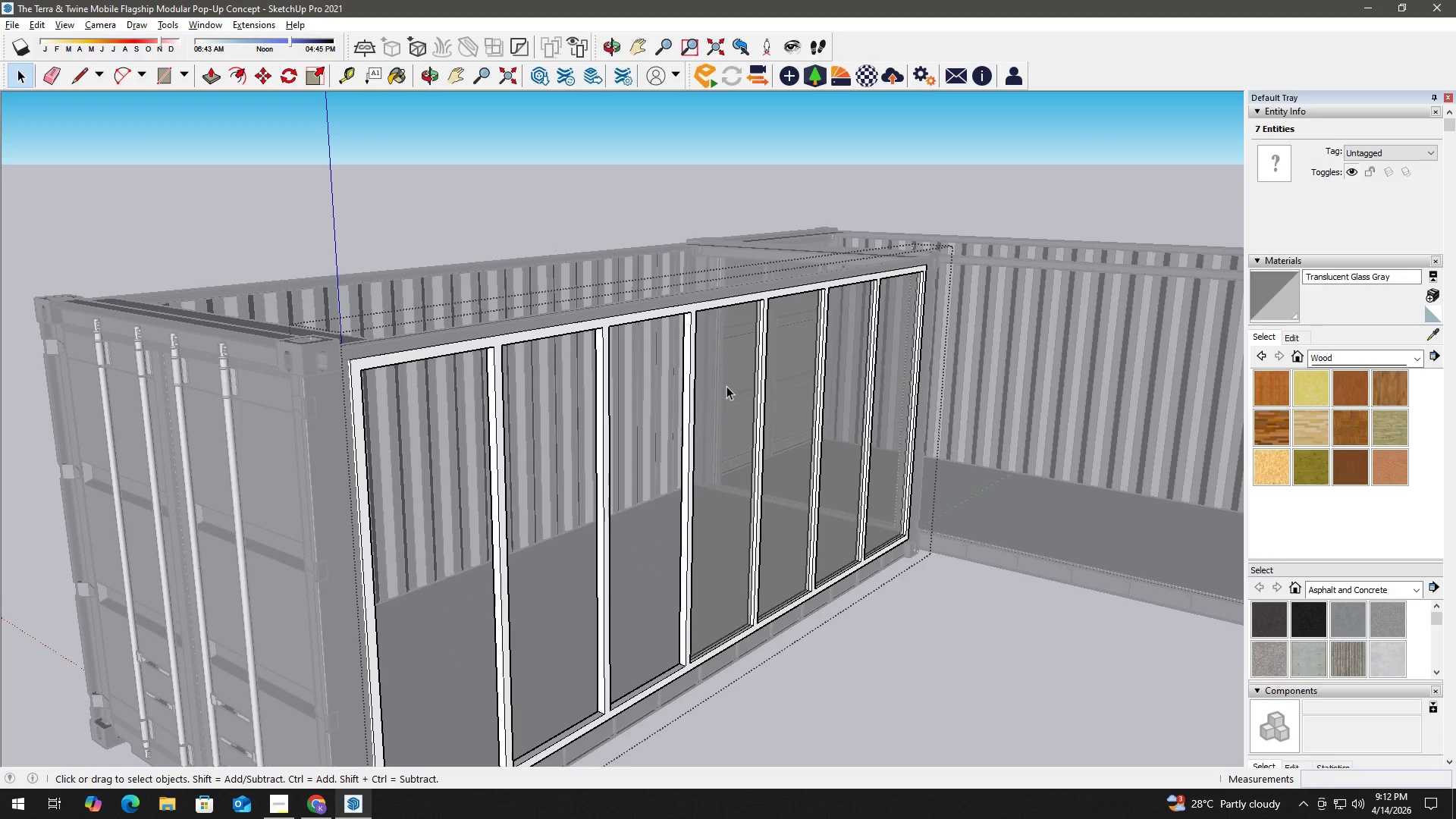 
double_click([726, 386])
 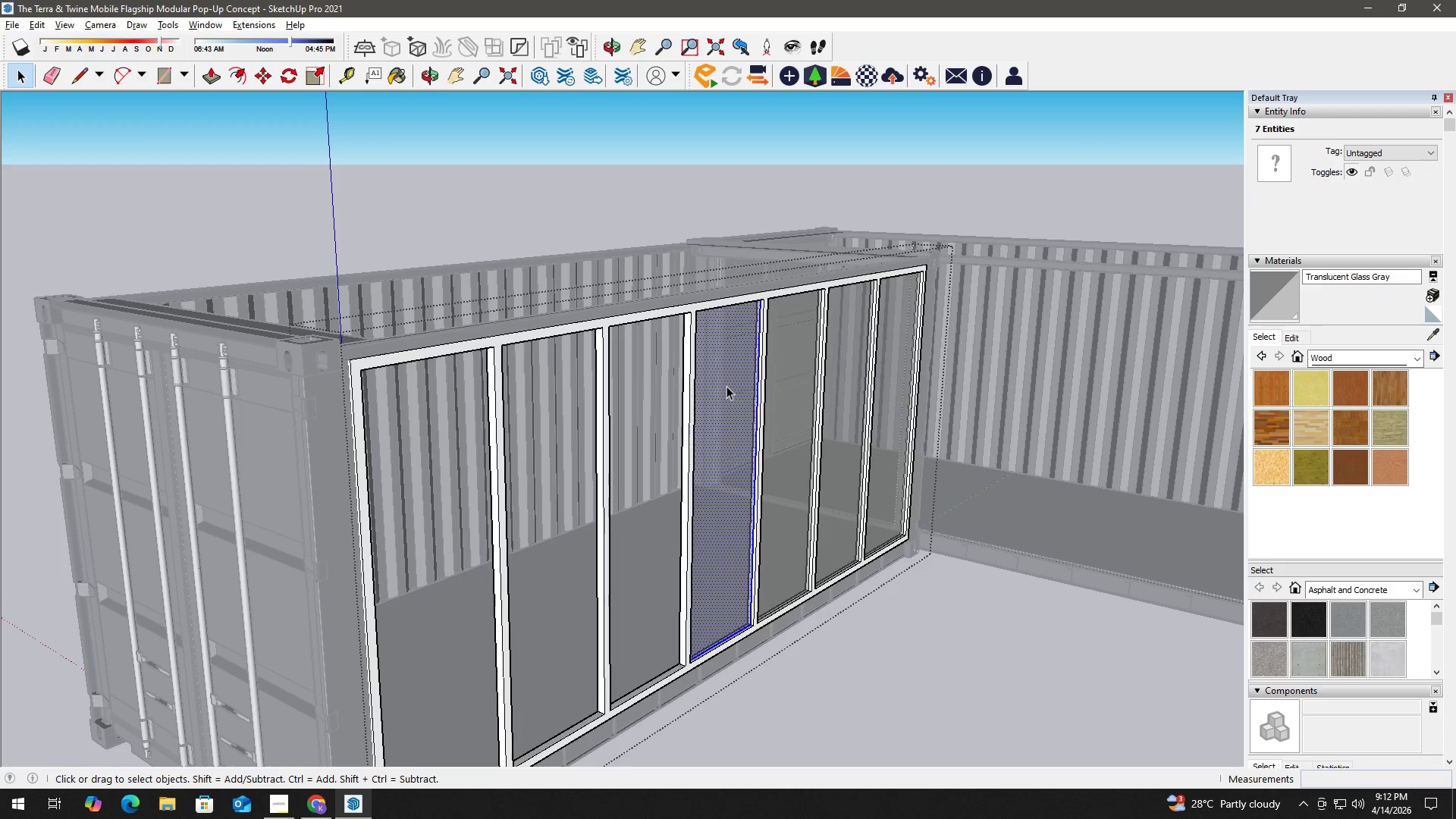 
key(Delete)
 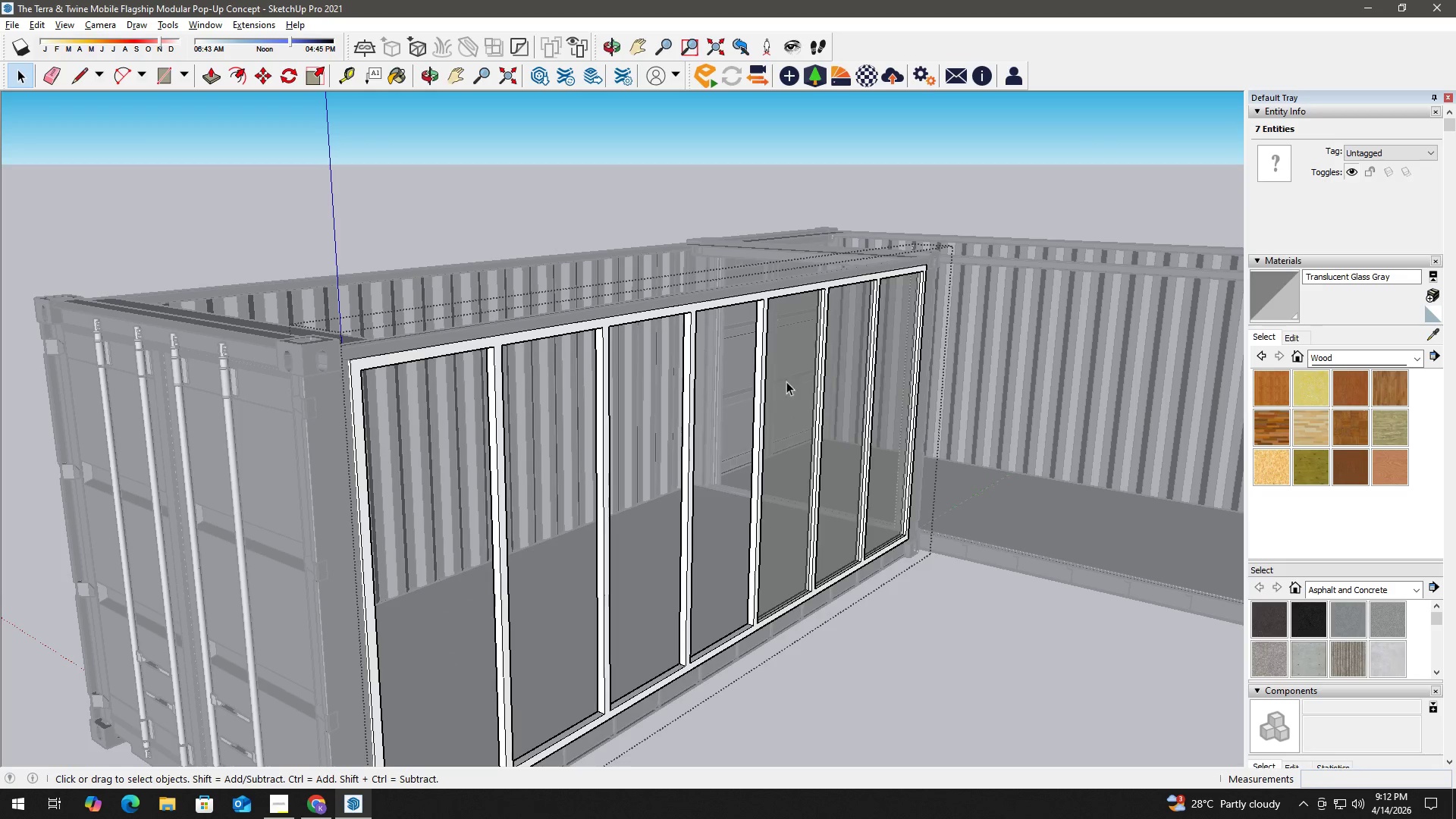 
triple_click([789, 381])
 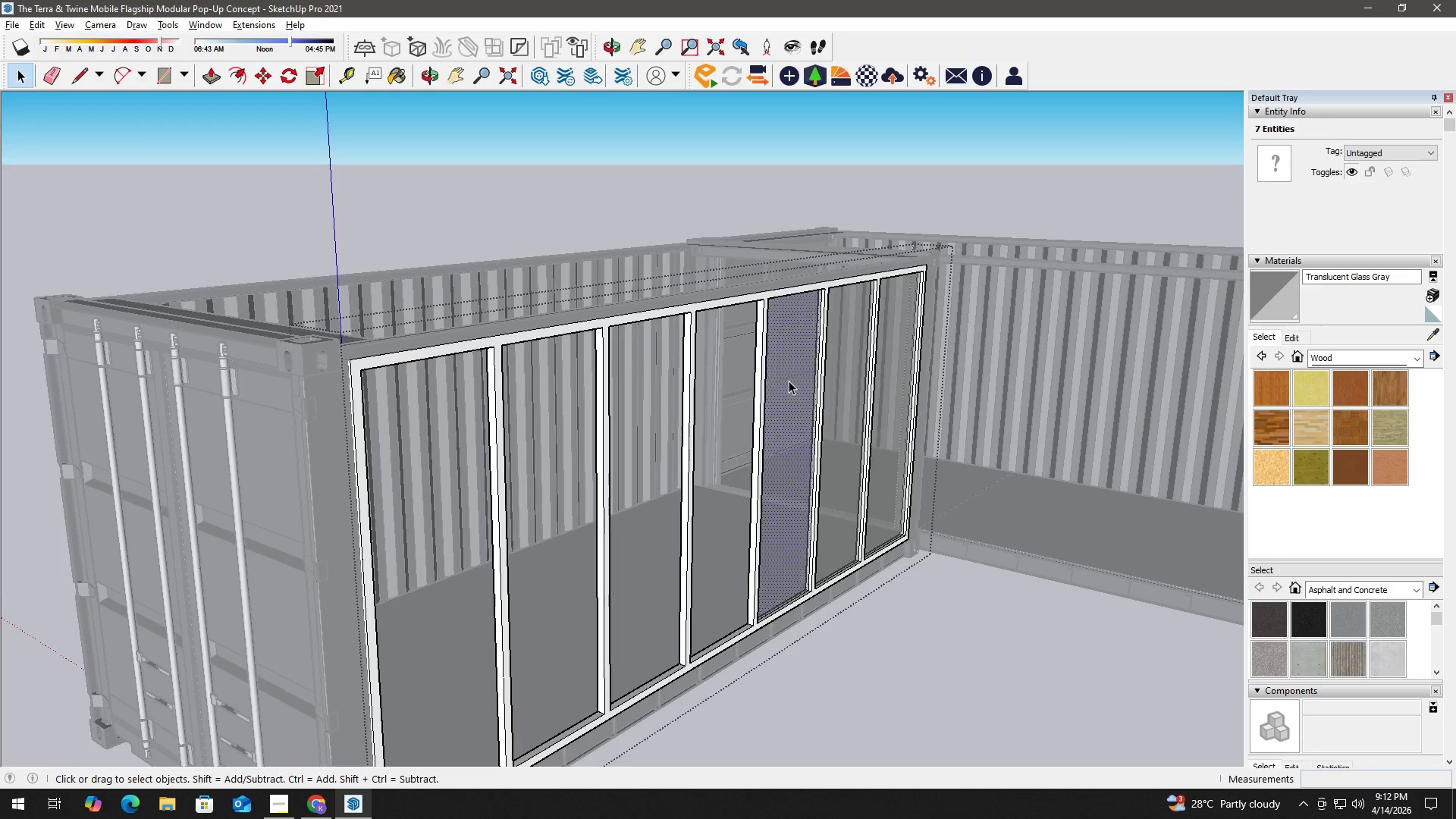 
triple_click([789, 381])
 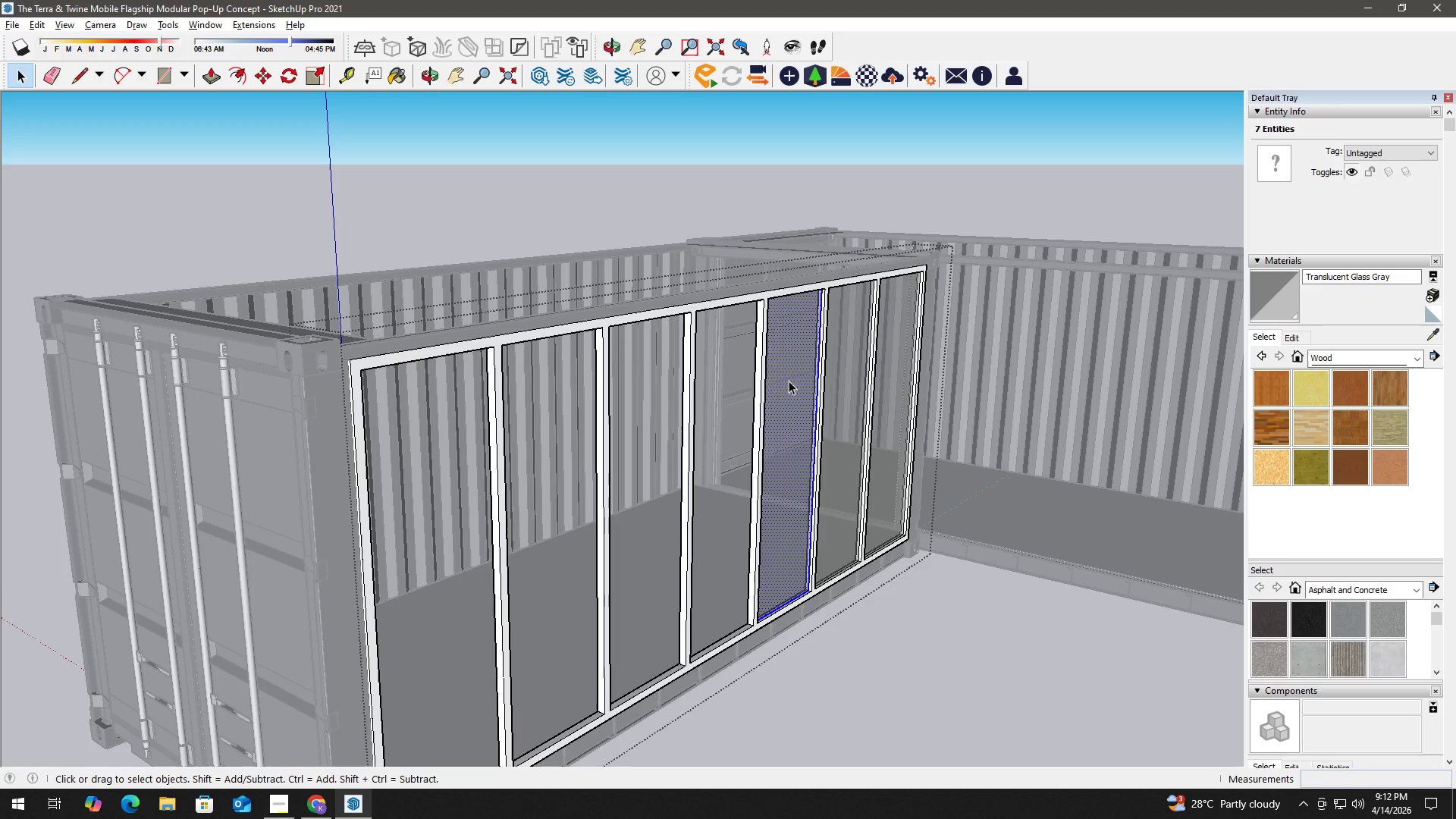 
key(Delete)
 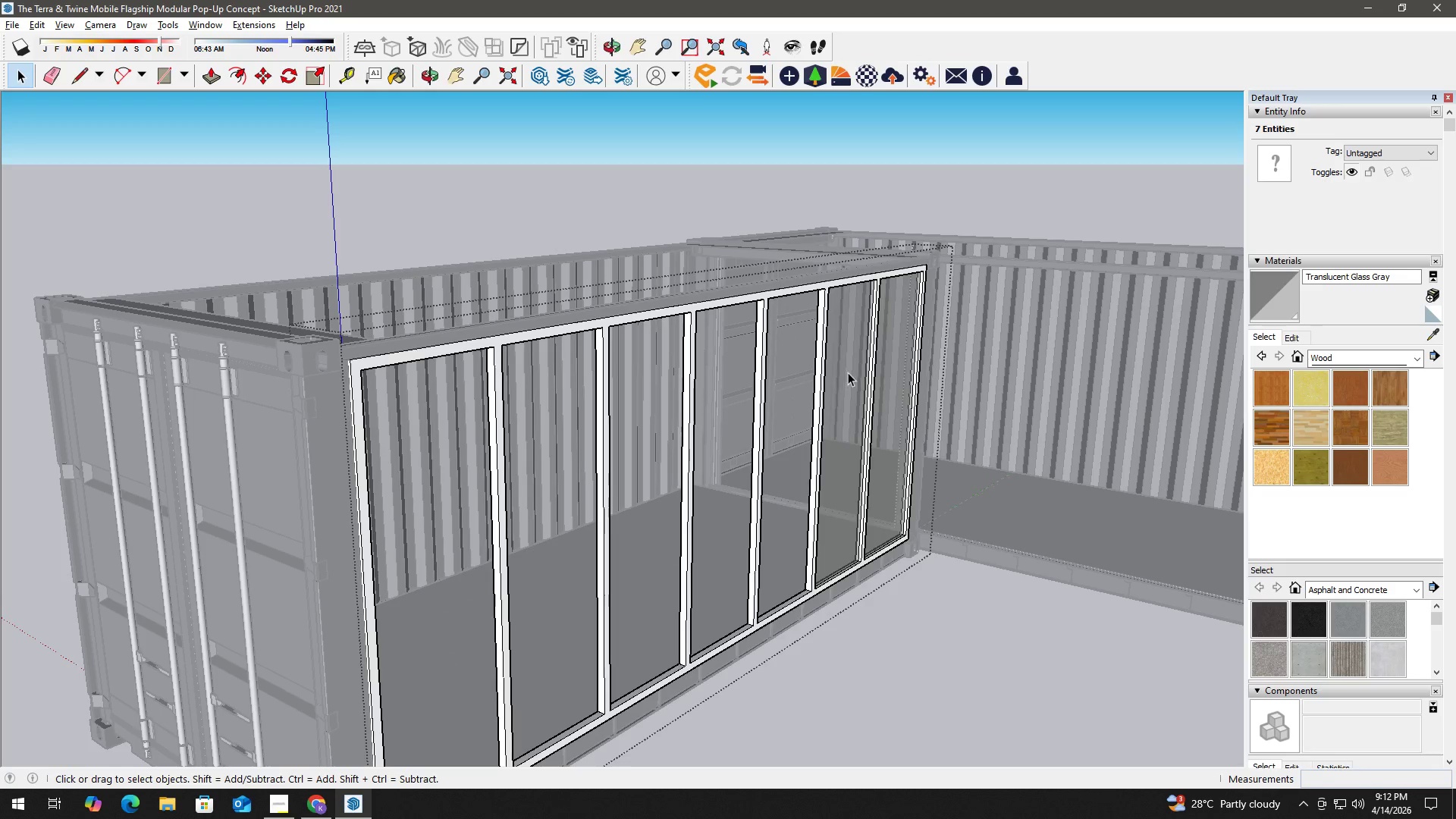 
triple_click([849, 372])
 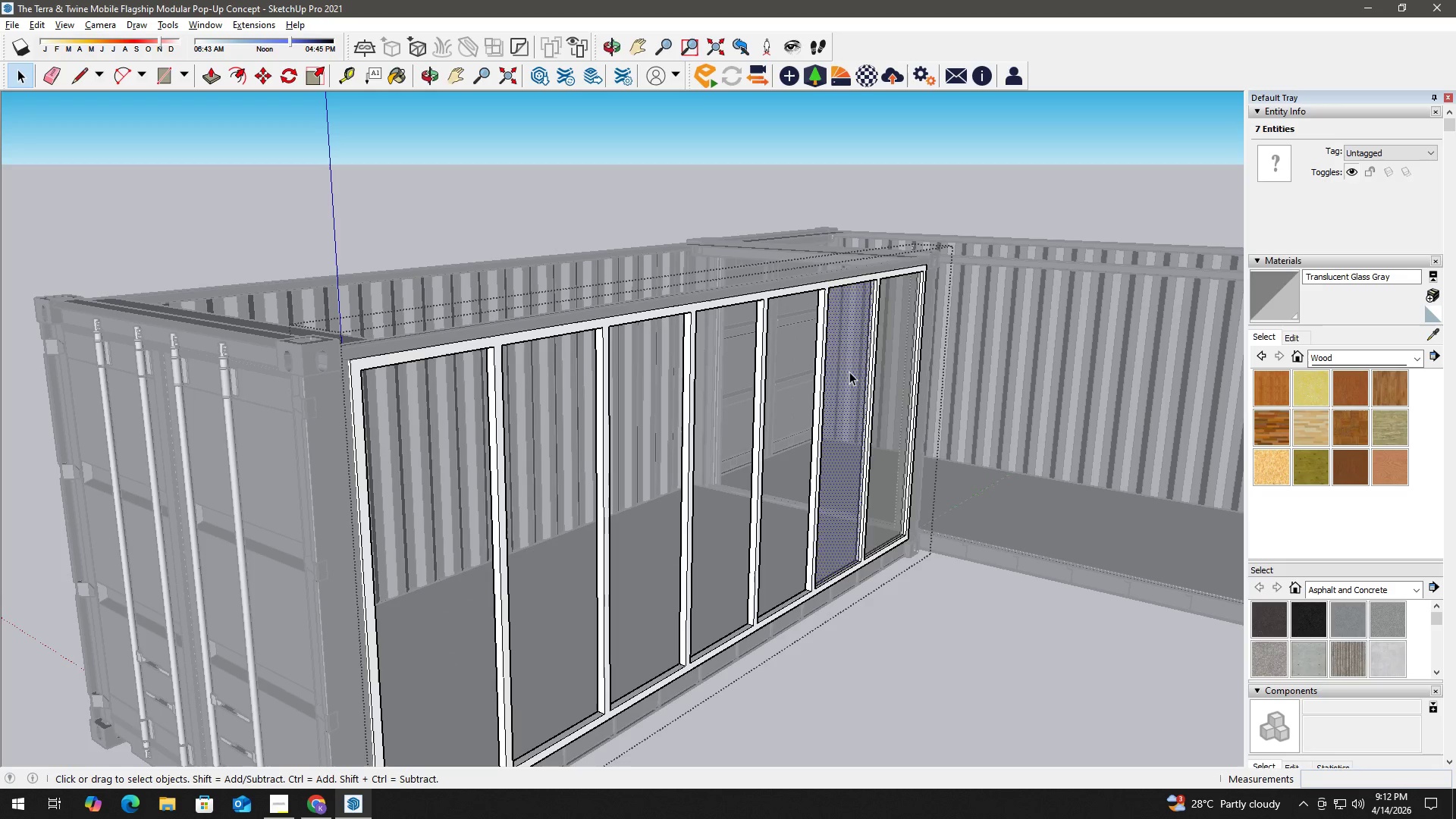 
triple_click([849, 372])
 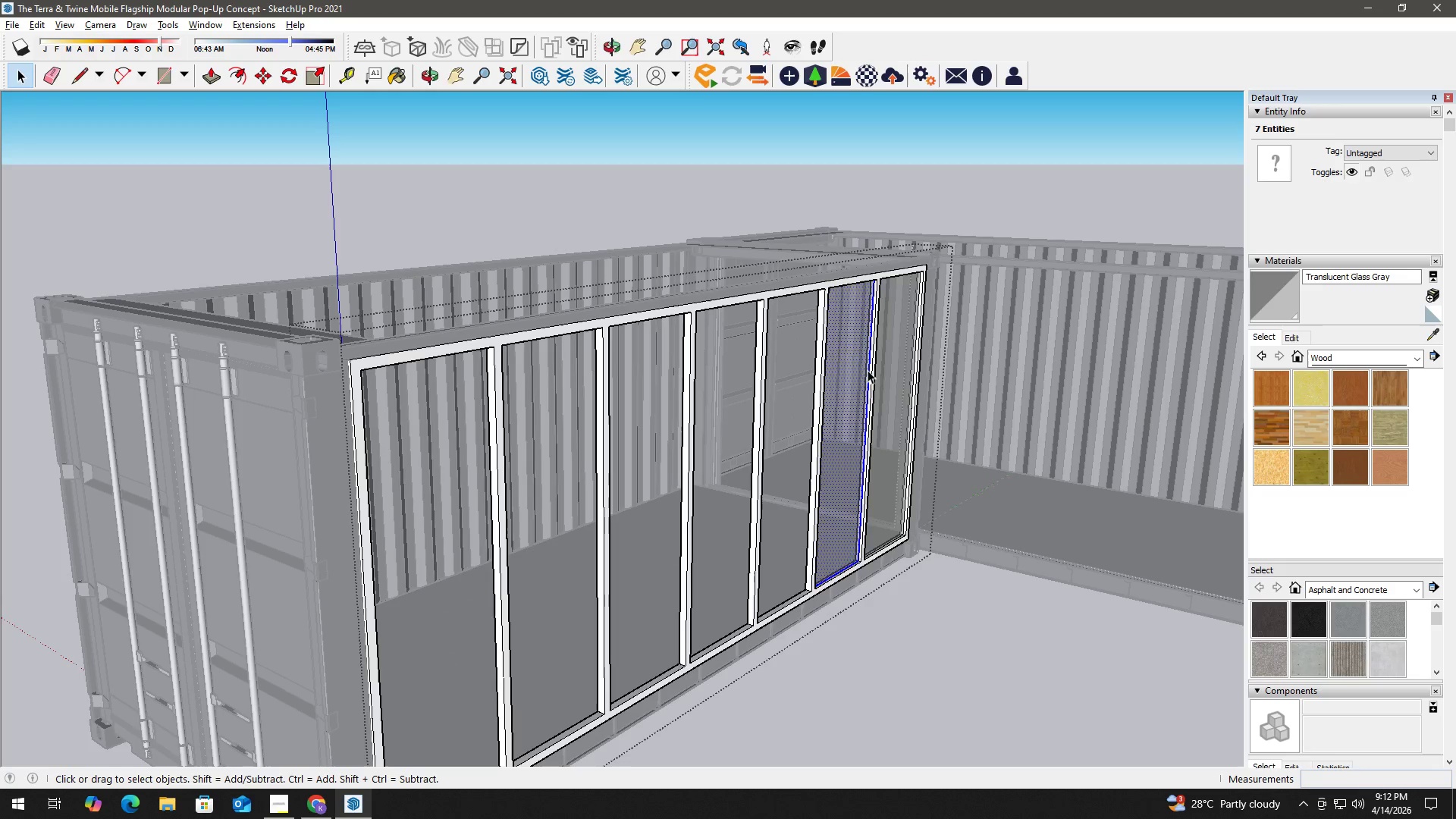 
key(Delete)
 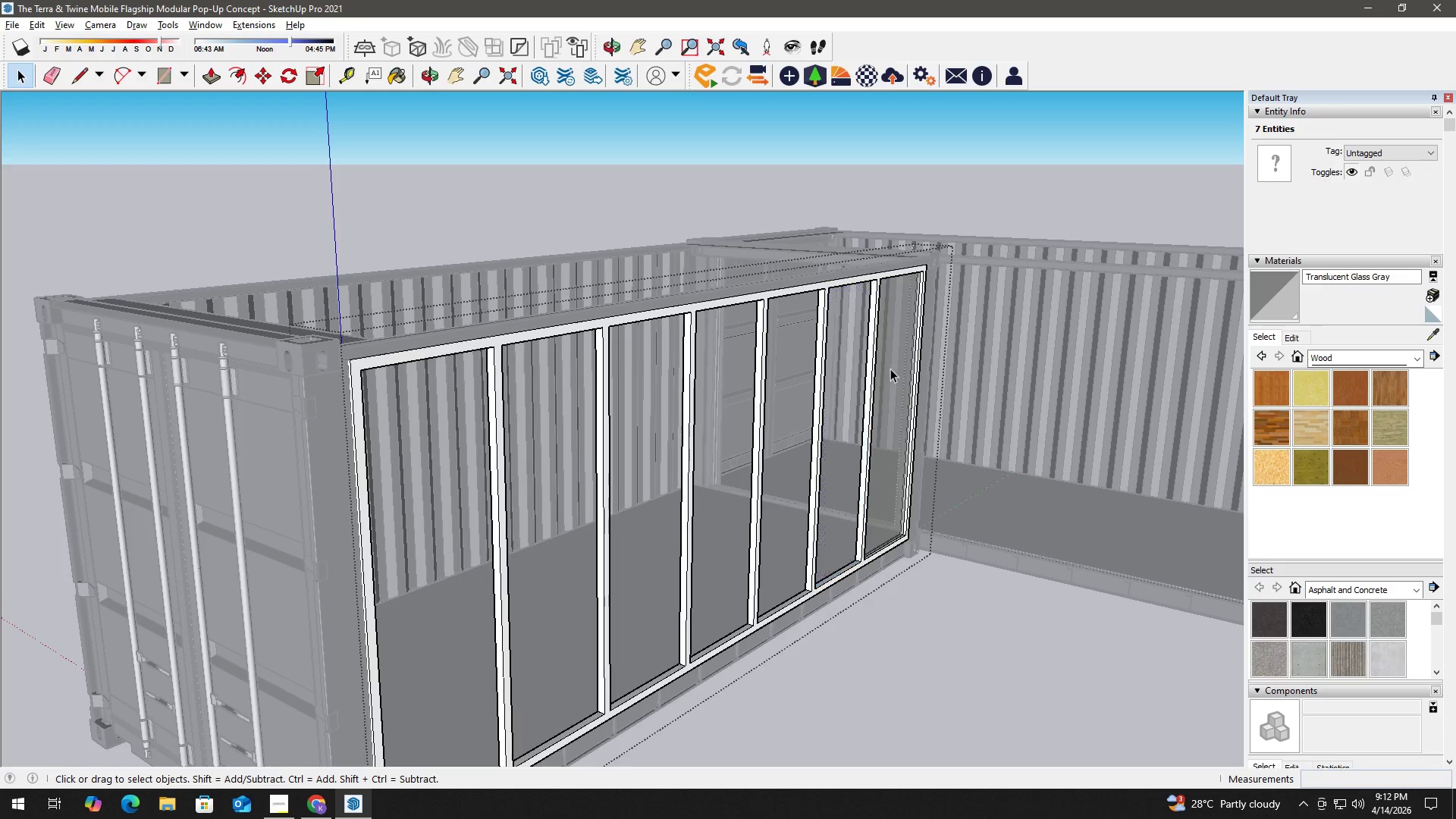 
triple_click([890, 368])
 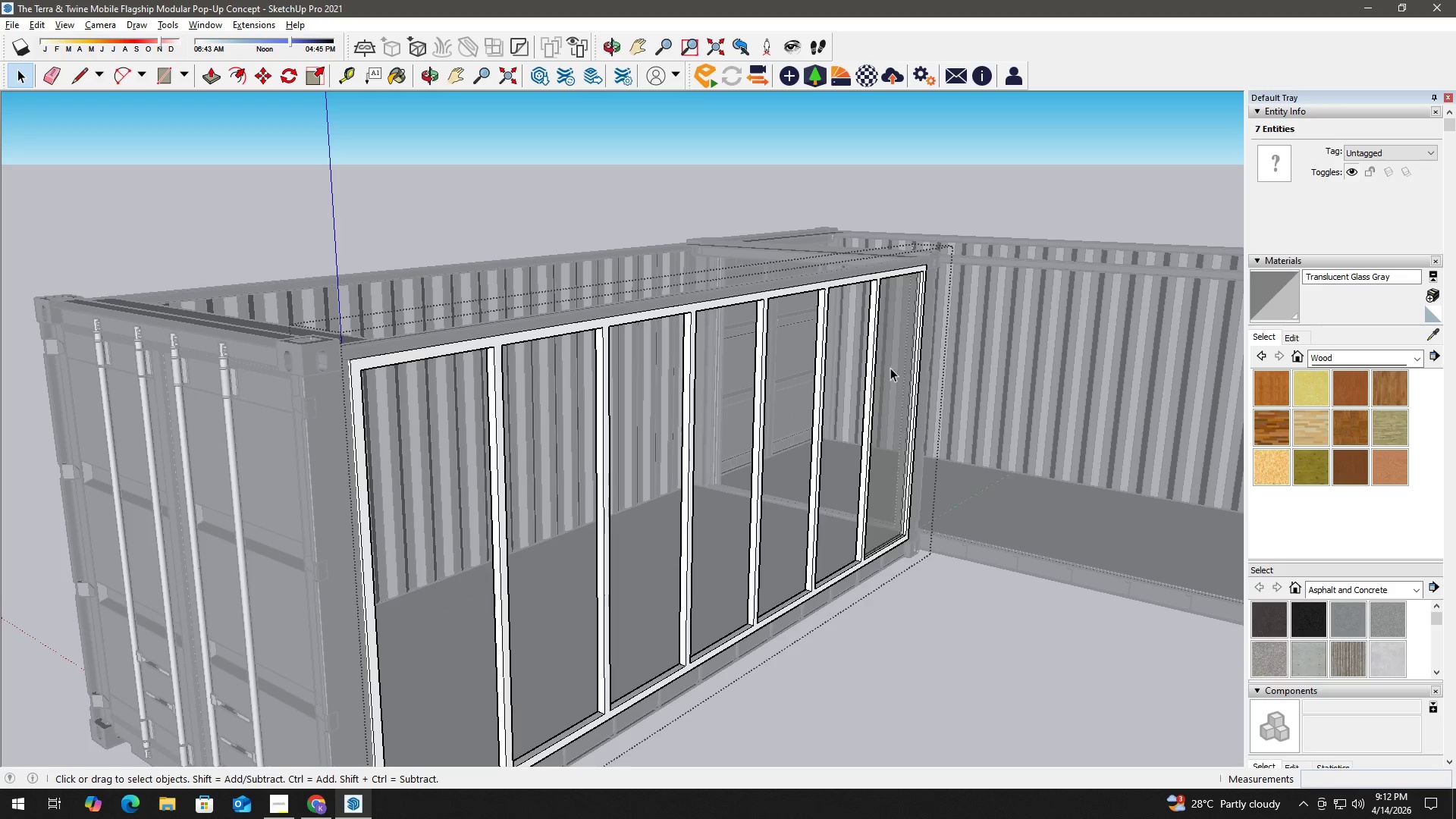 
triple_click([890, 368])
 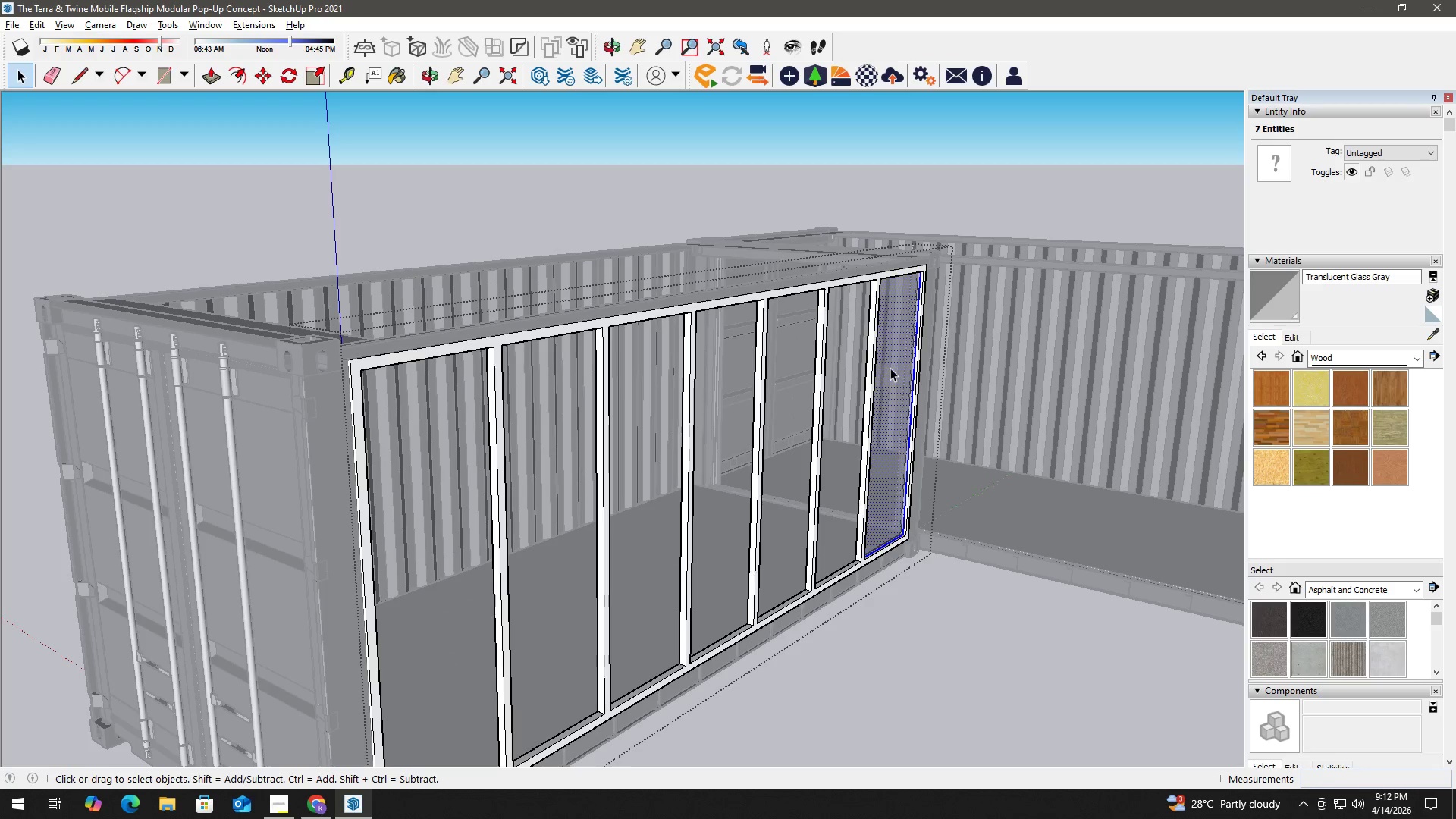 
key(Delete)
 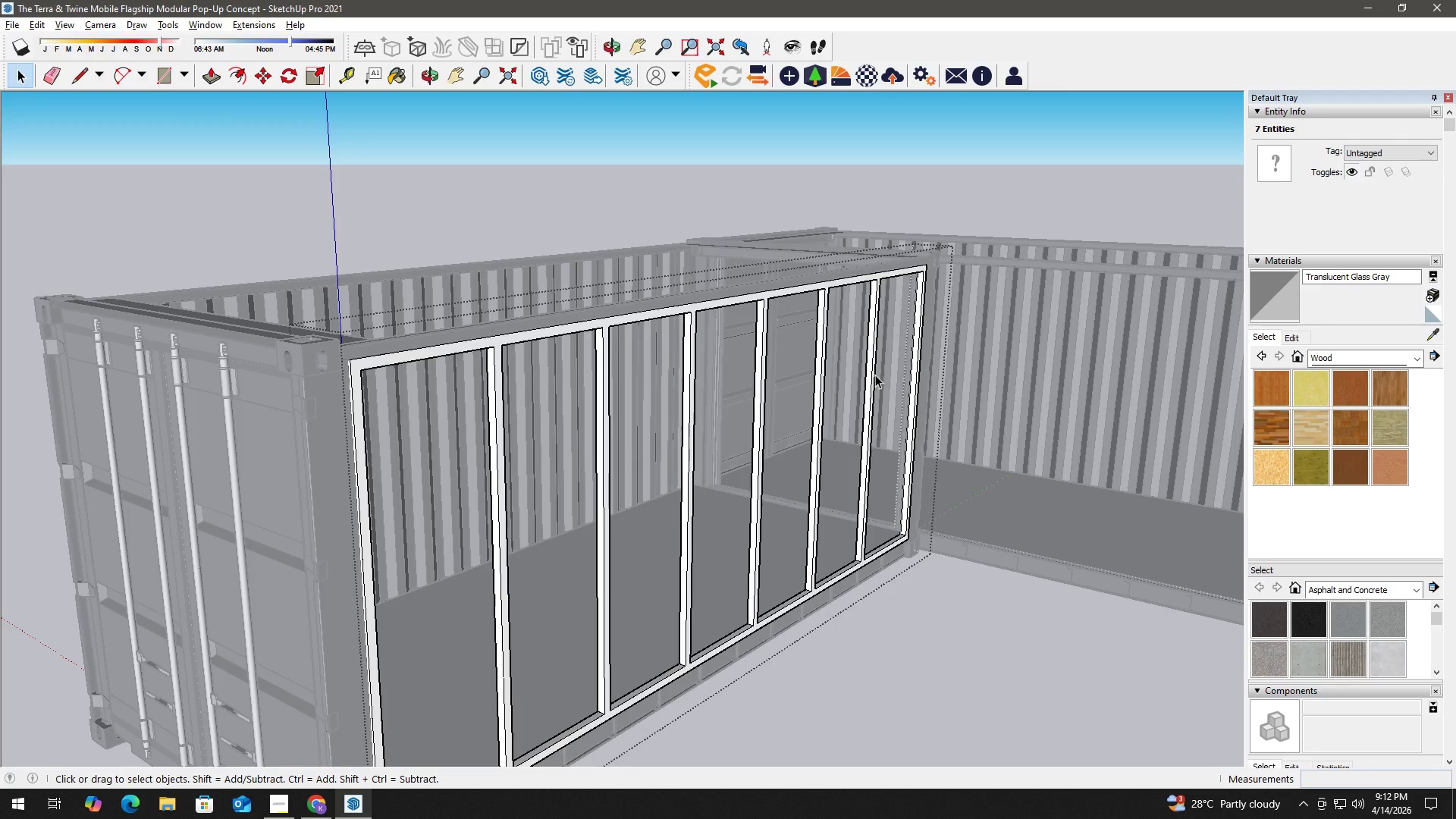 
double_click([875, 375])
 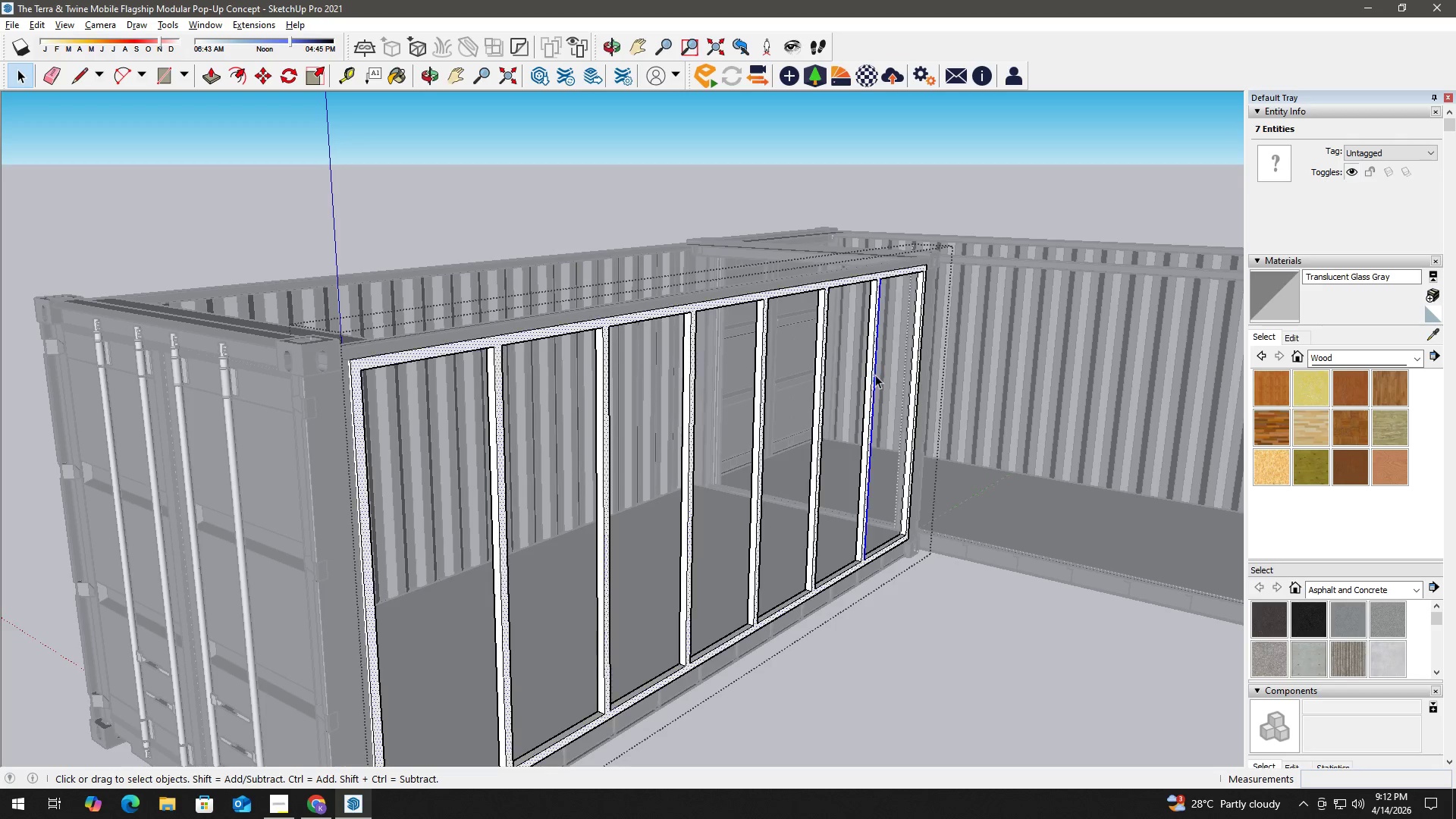 
triple_click([875, 375])
 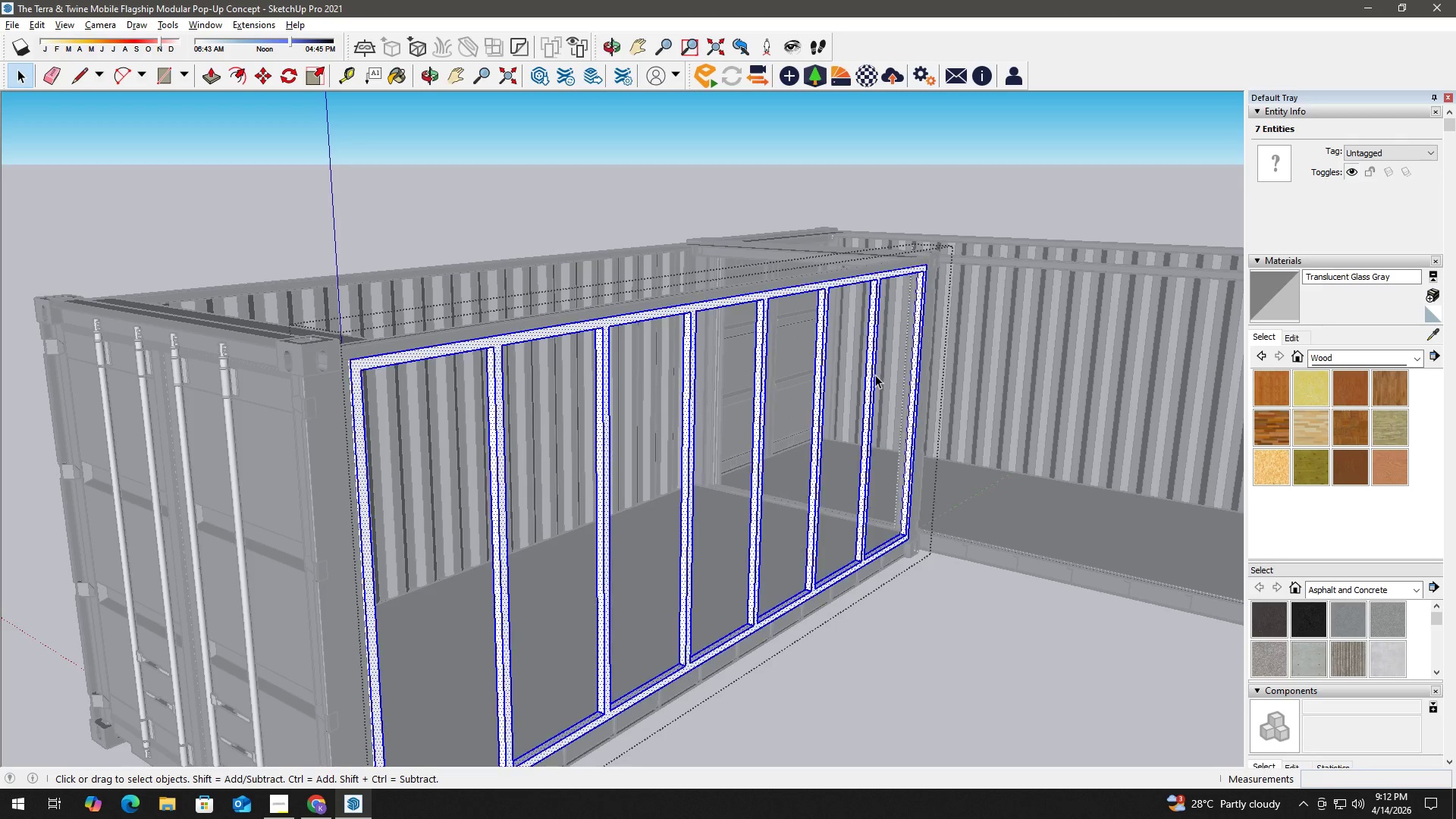 
triple_click([875, 375])
 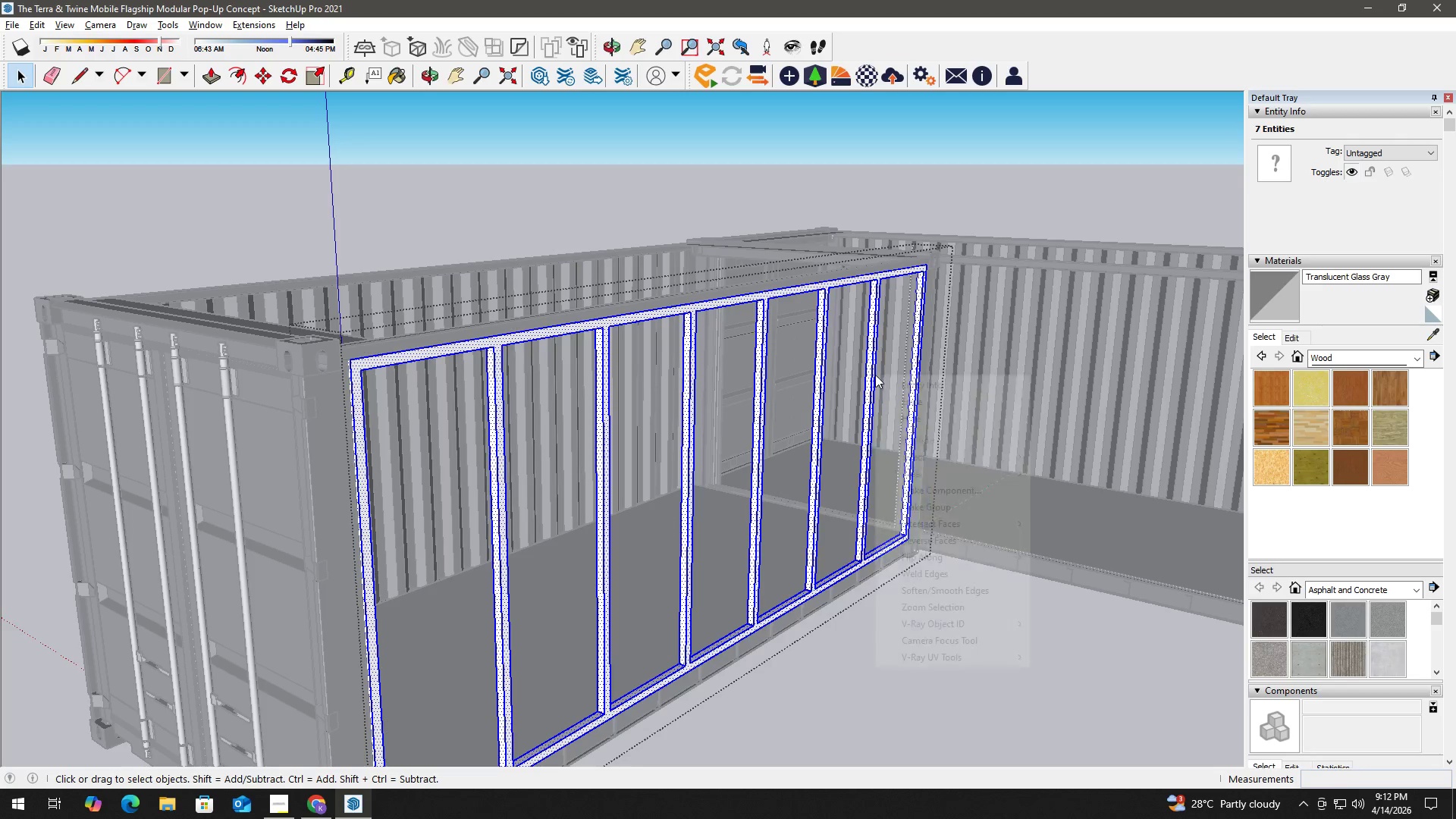 
right_click([875, 375])
 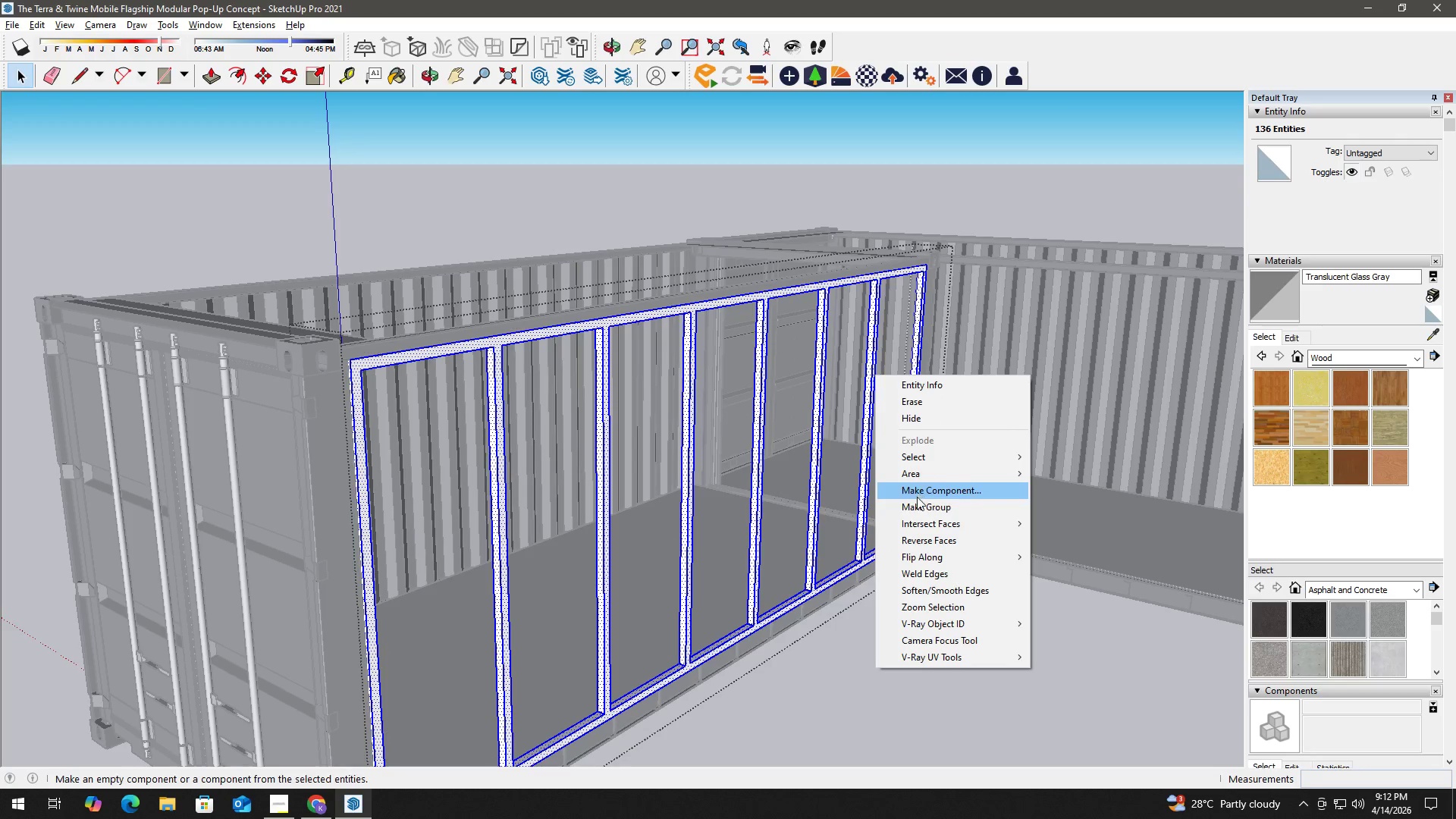 
left_click([918, 504])
 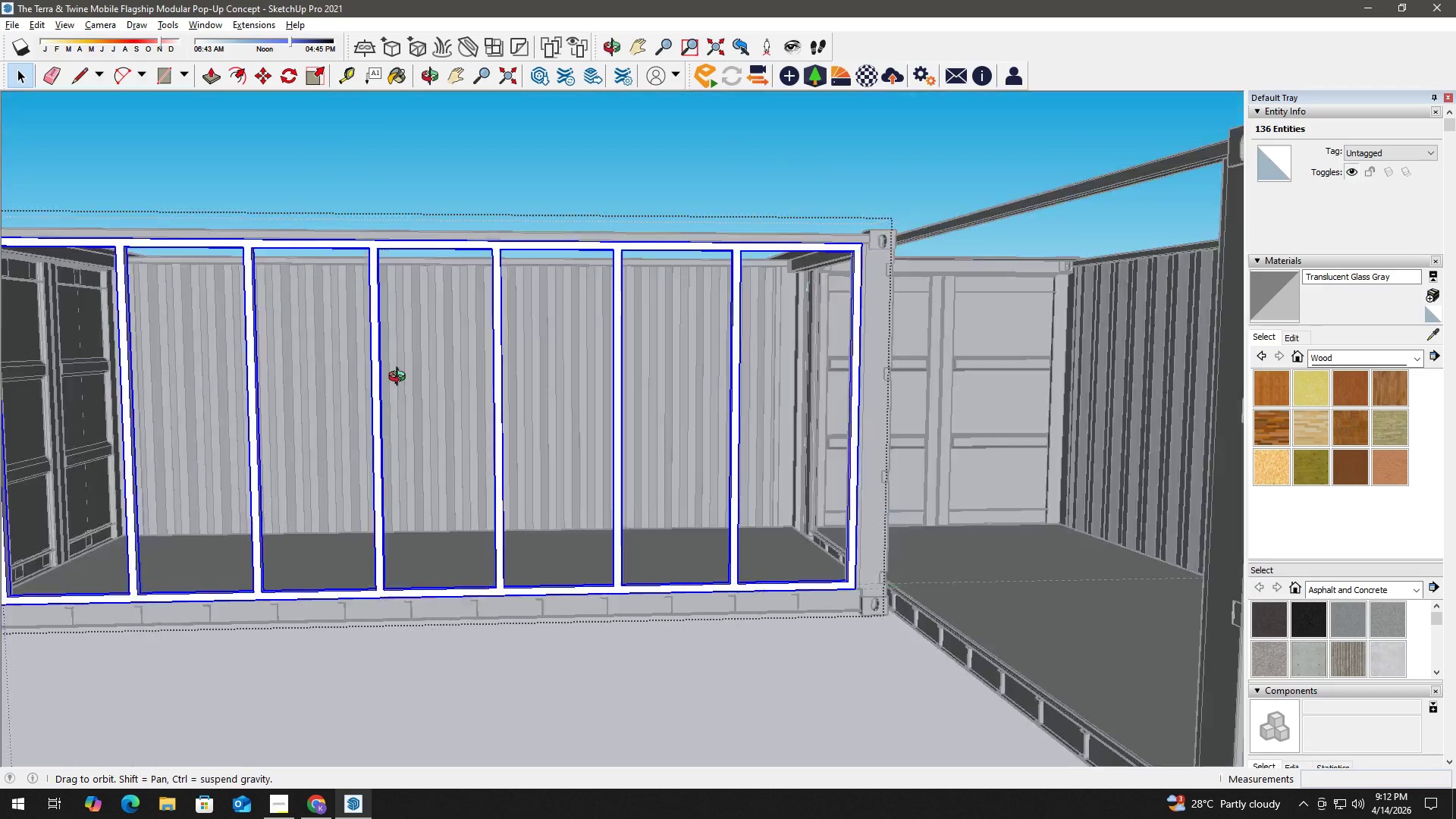 
type(hr)
 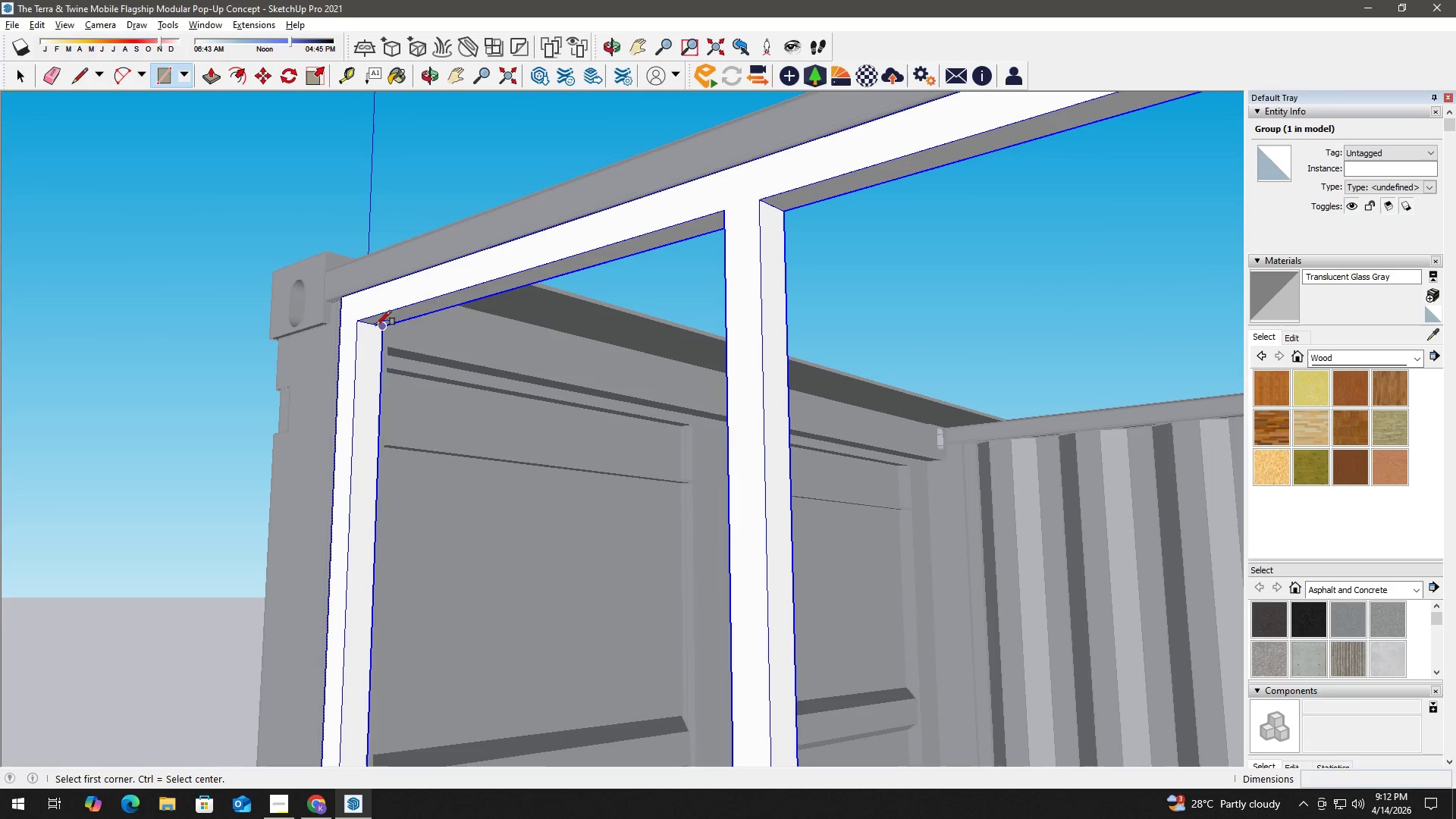 
left_click_drag(start_coordinate=[328, 347], to_coordinate=[682, 435])
 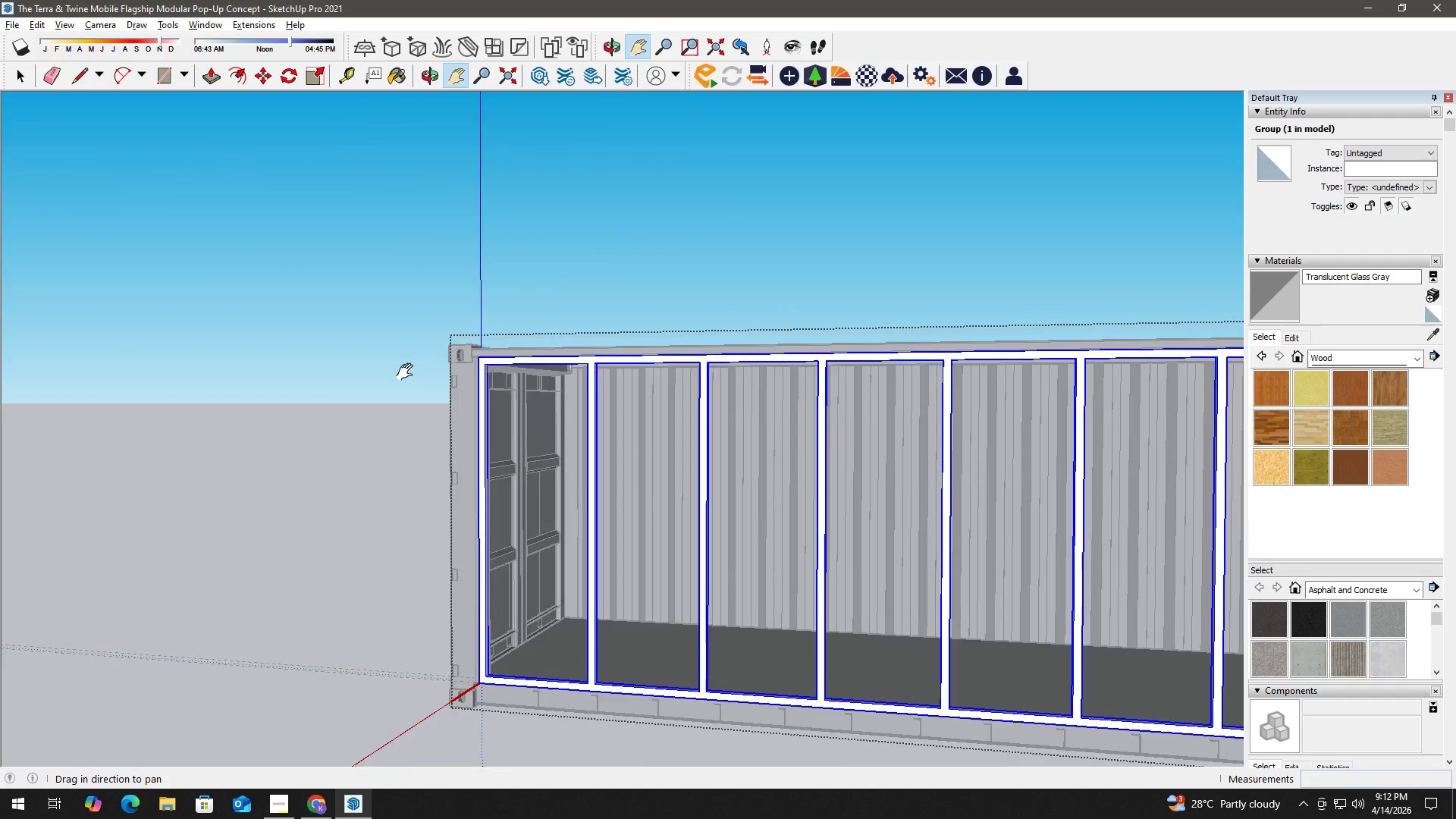 
scroll: coordinate [384, 328], scroll_direction: up, amount: 16.0
 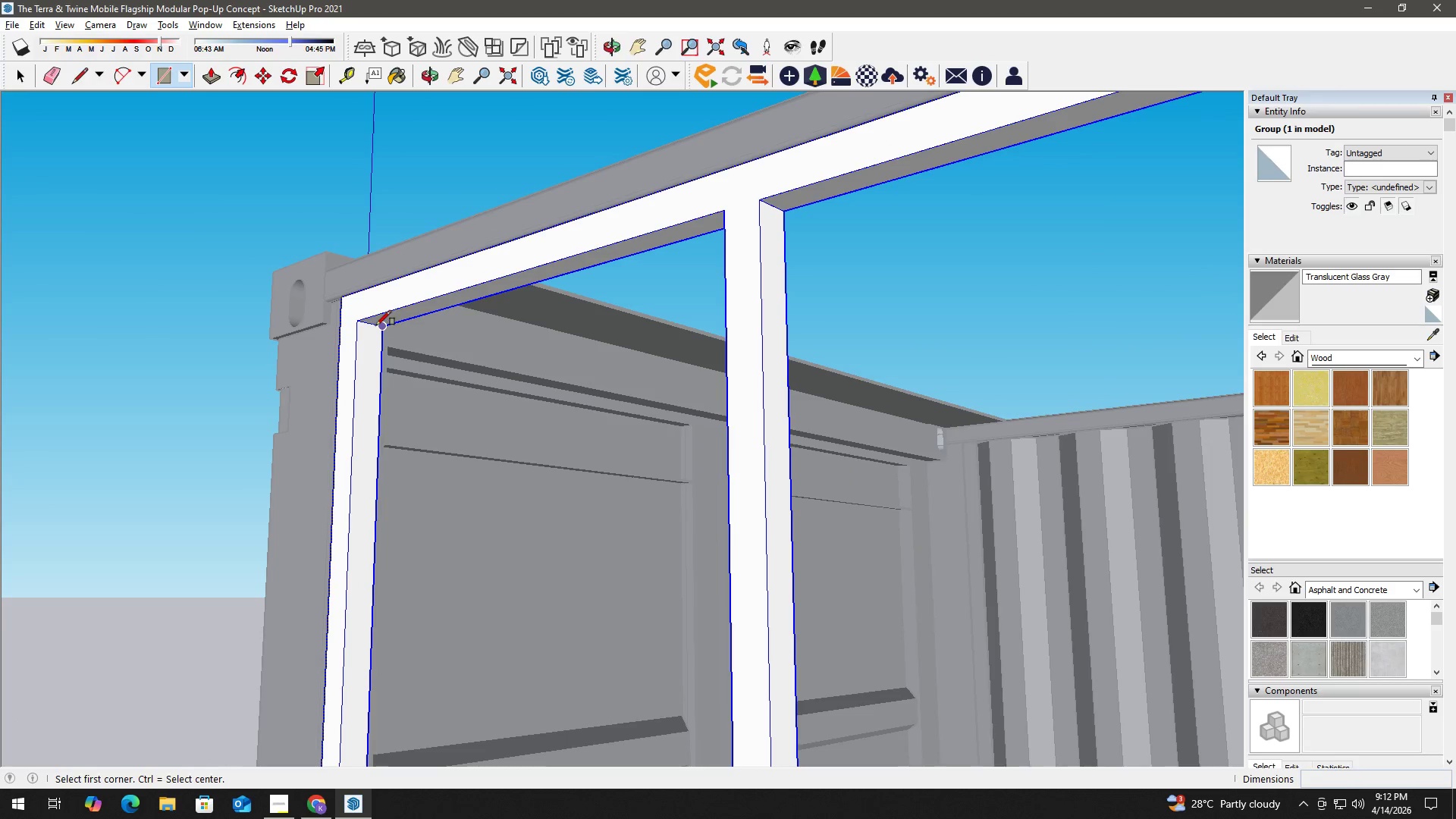 
left_click([371, 323])
 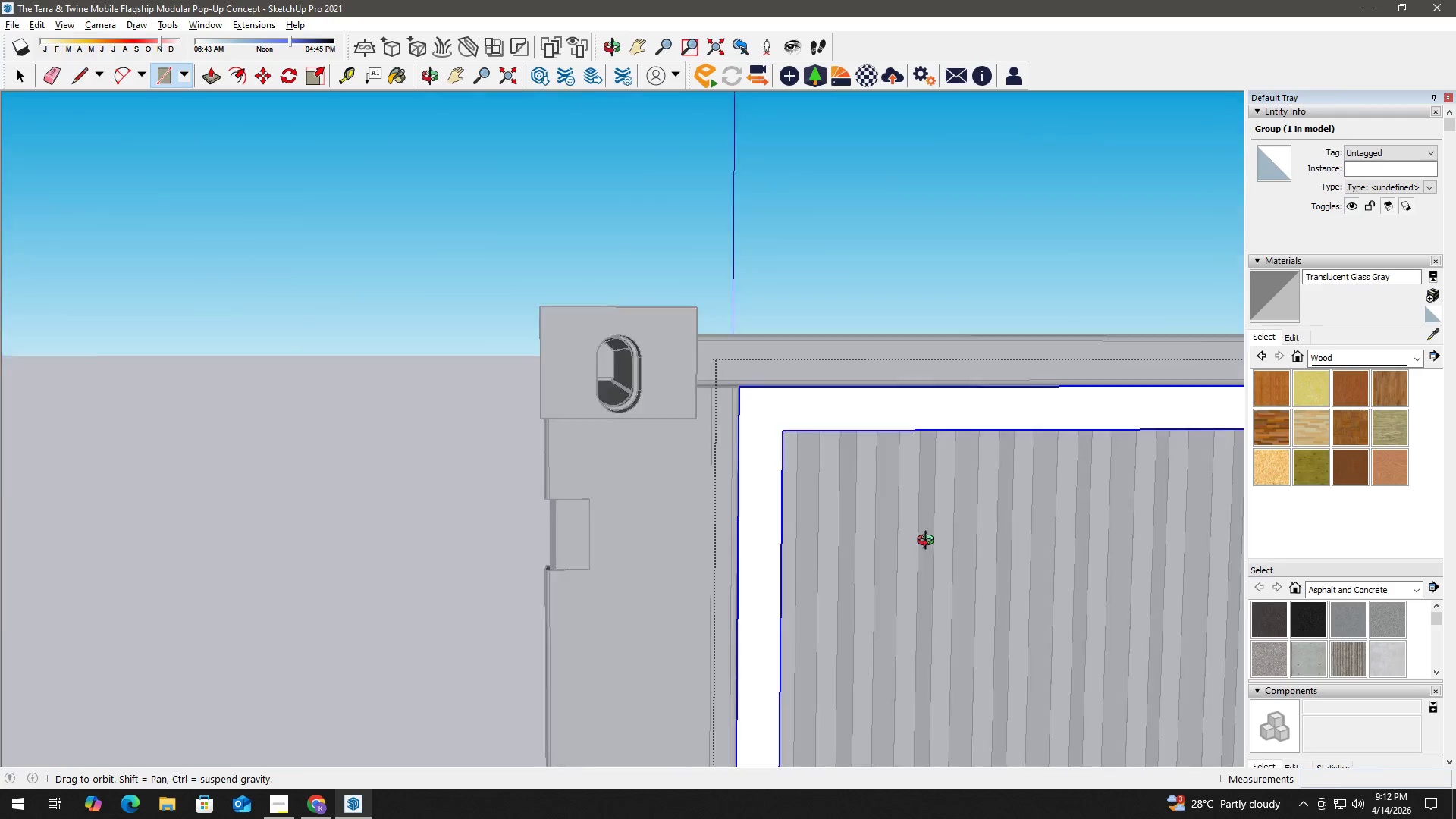 
scroll: coordinate [372, 324], scroll_direction: up, amount: 3.0
 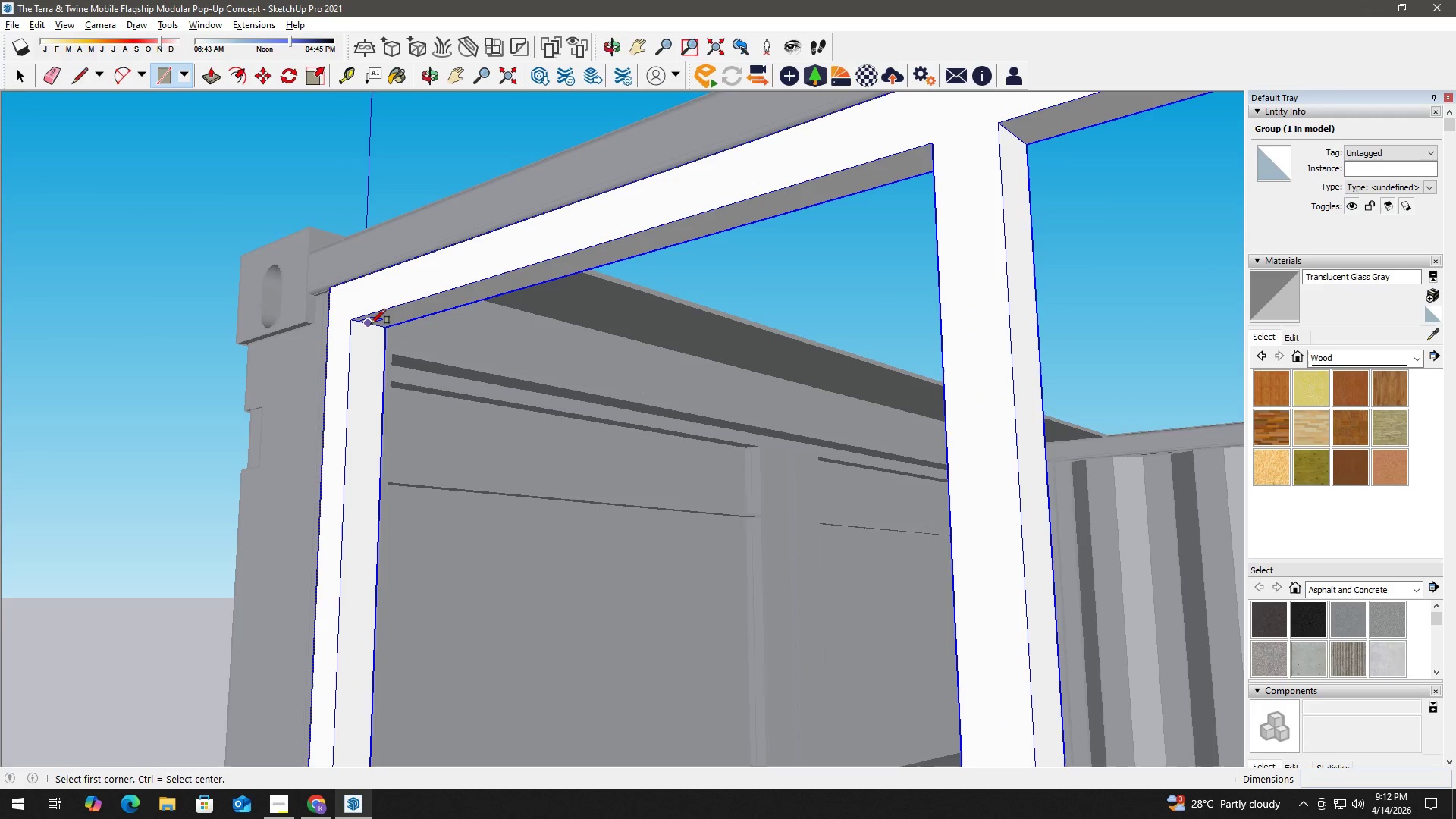 
hold_key(key=ShiftLeft, duration=0.69)
 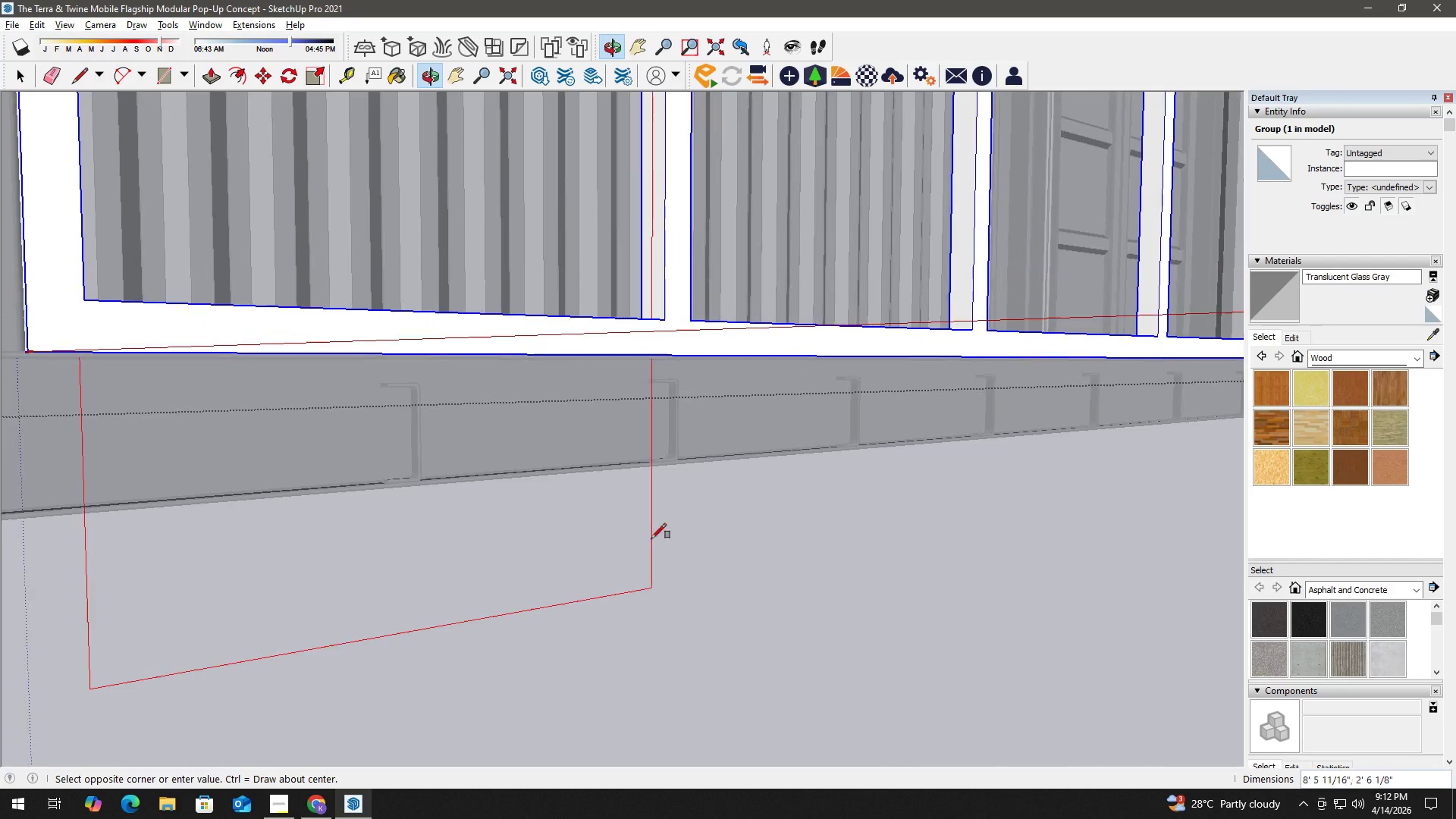 
key(Shift+ShiftLeft)
 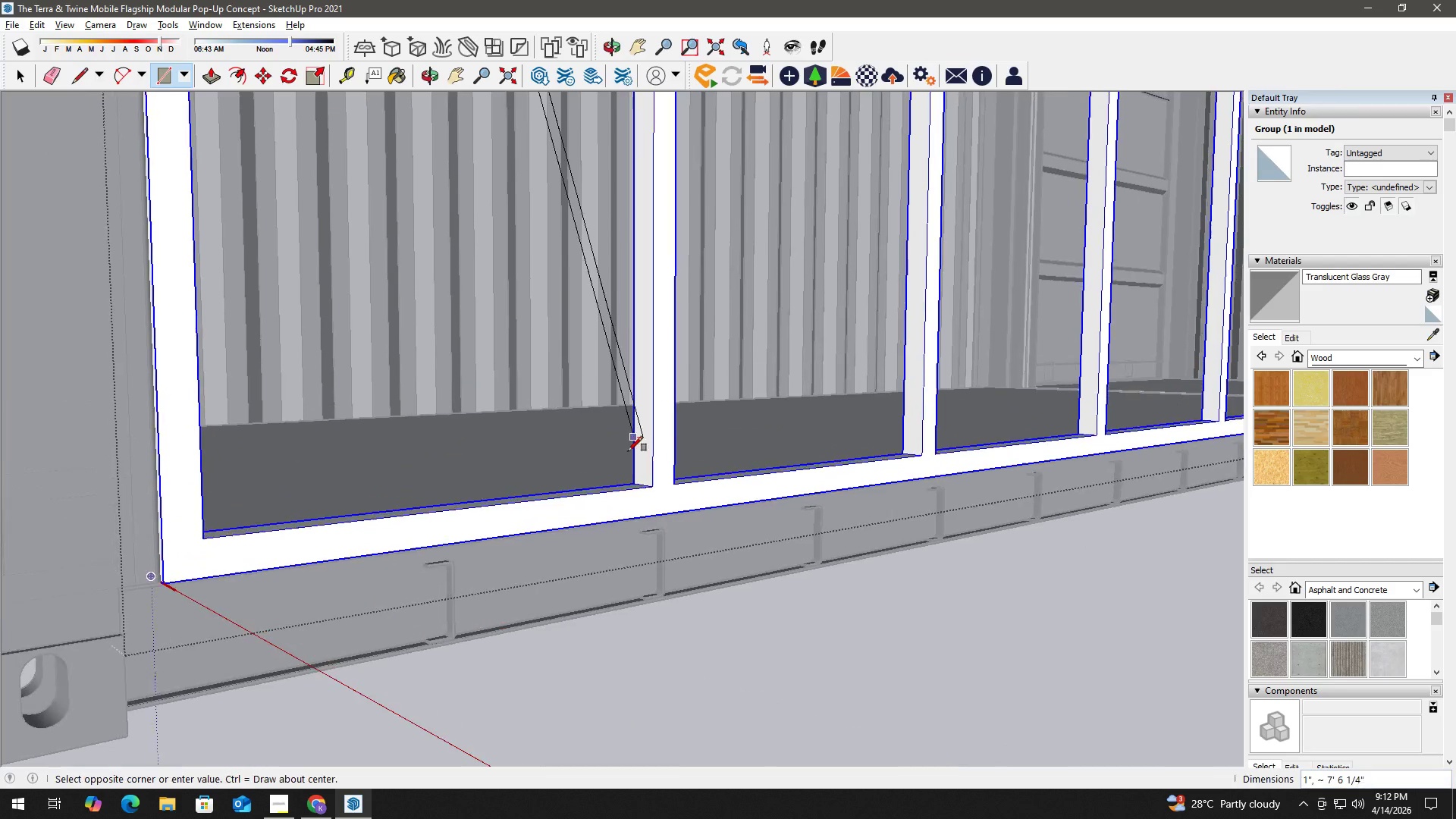 
scroll: coordinate [601, 376], scroll_direction: down, amount: 2.0
 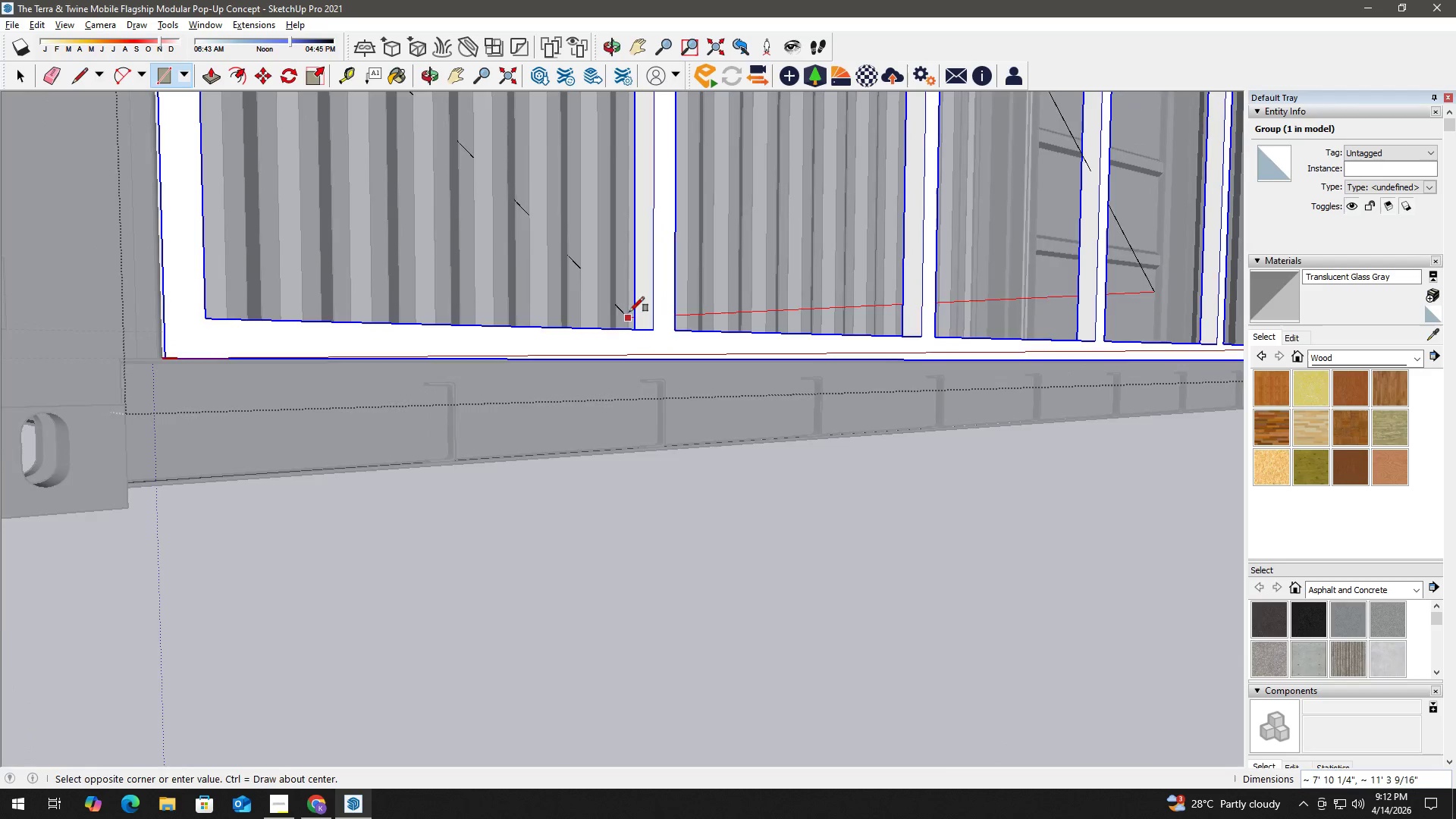 
scroll: coordinate [648, 480], scroll_direction: up, amount: 6.0
 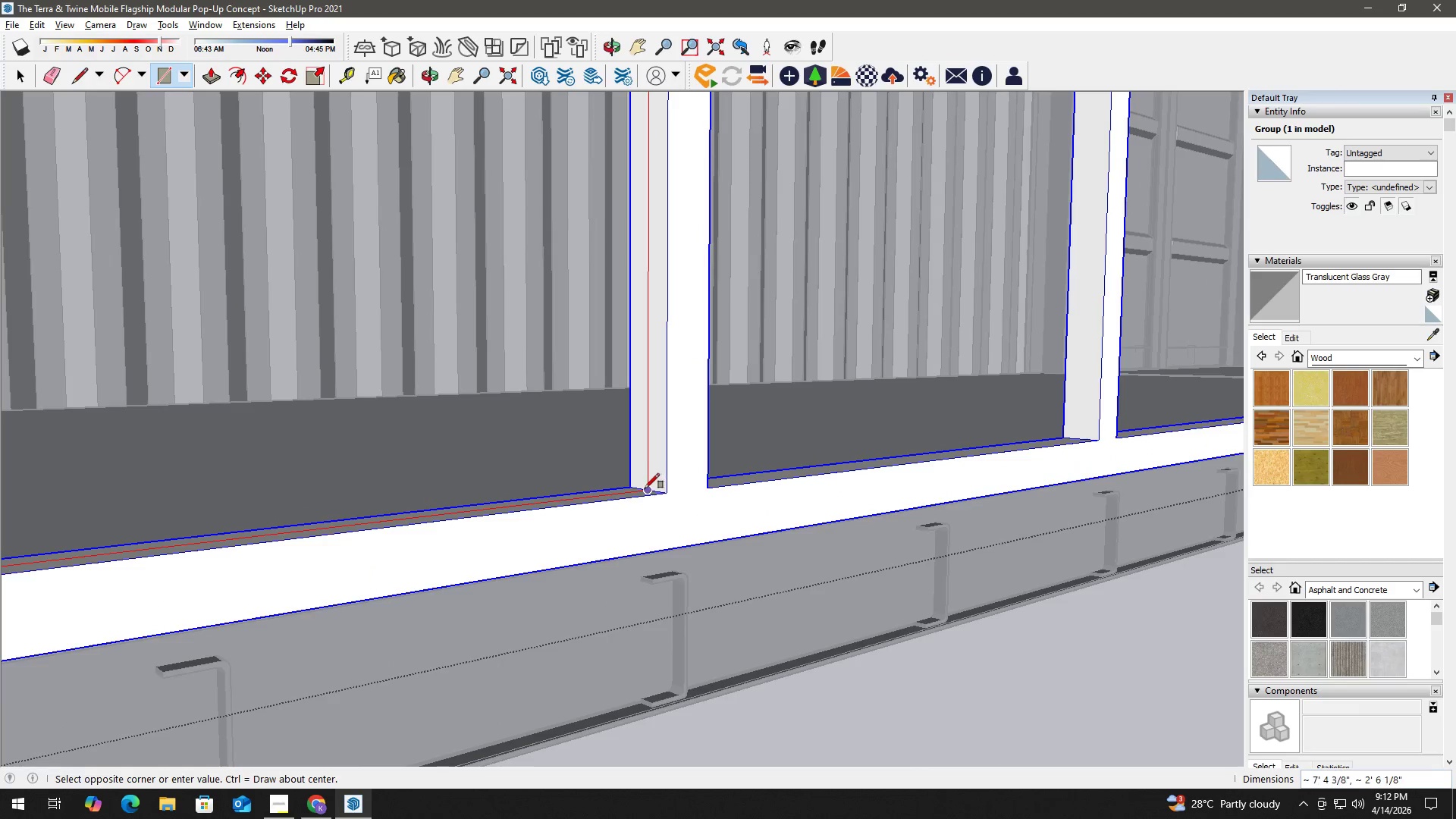 
left_click([645, 488])
 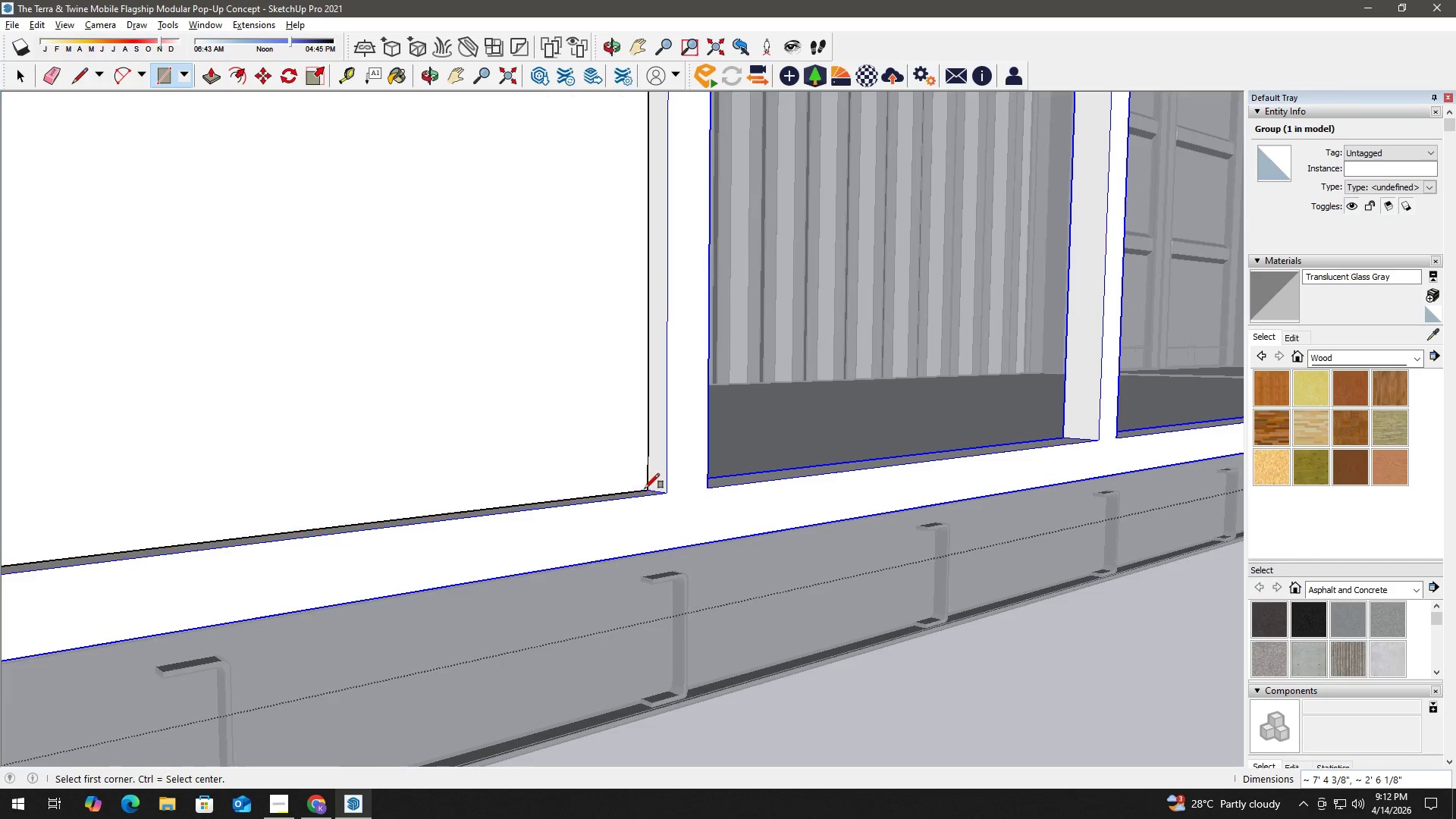 
key(Space)
 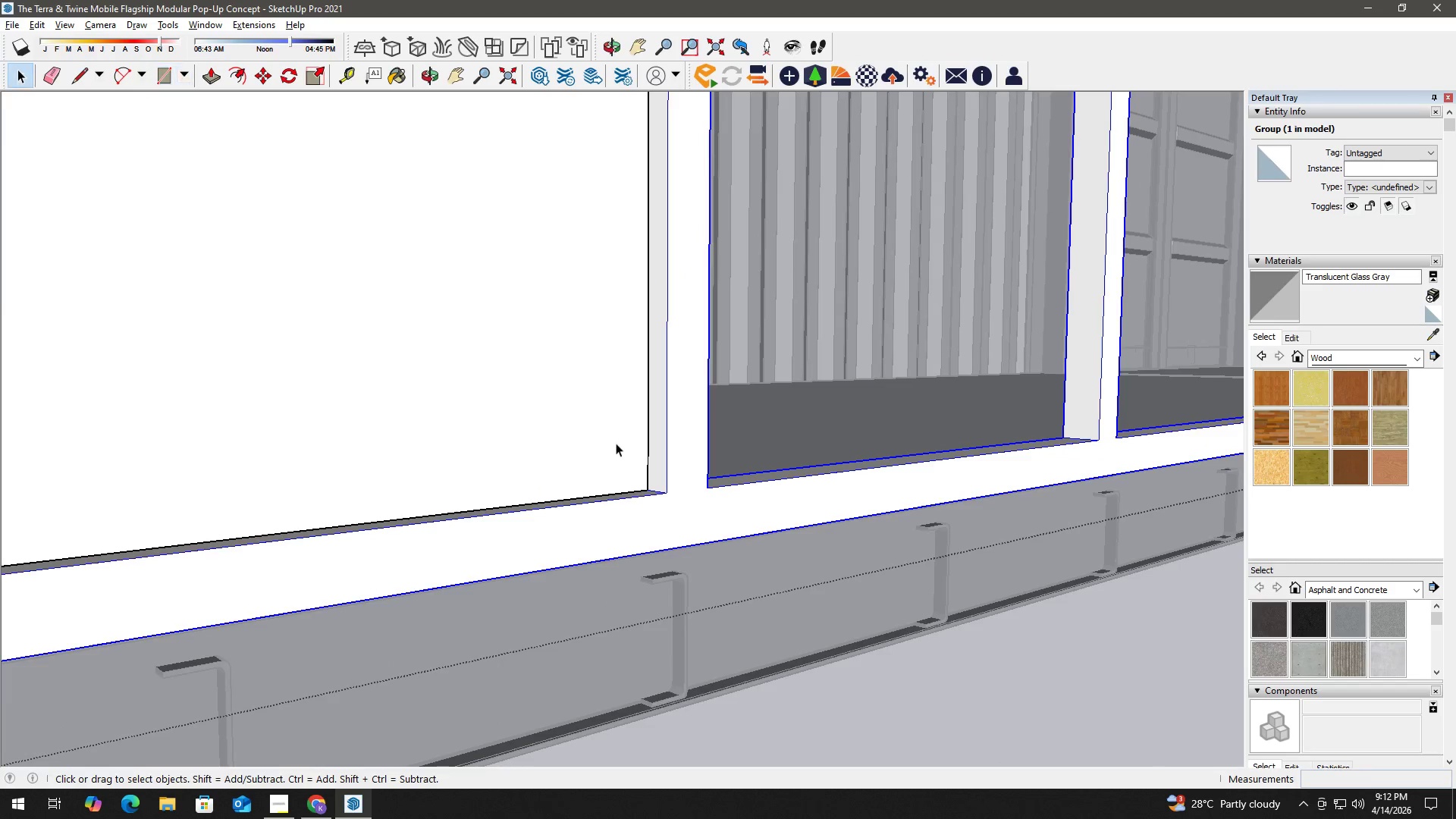 
double_click([616, 443])
 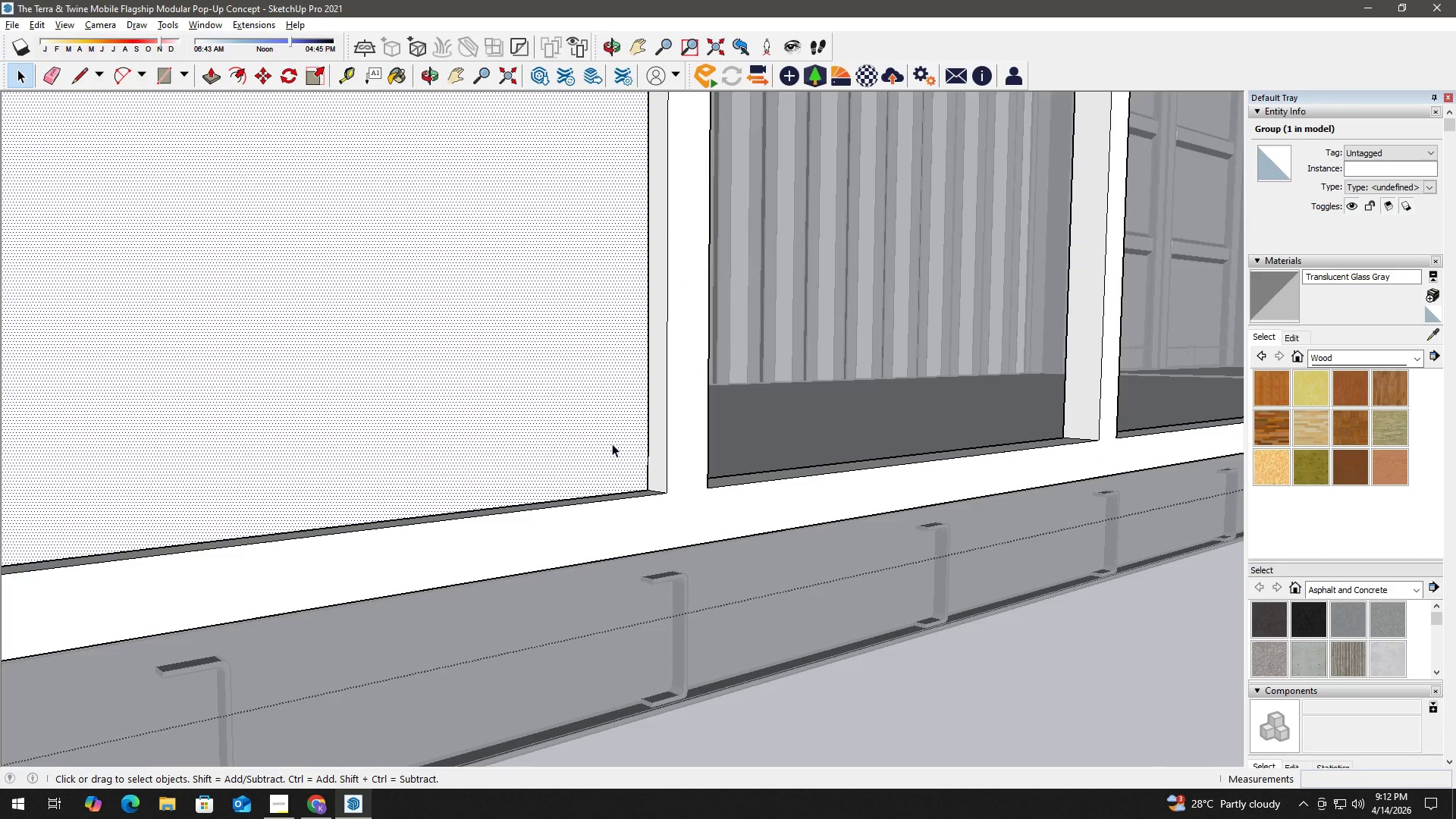 
key(B)
 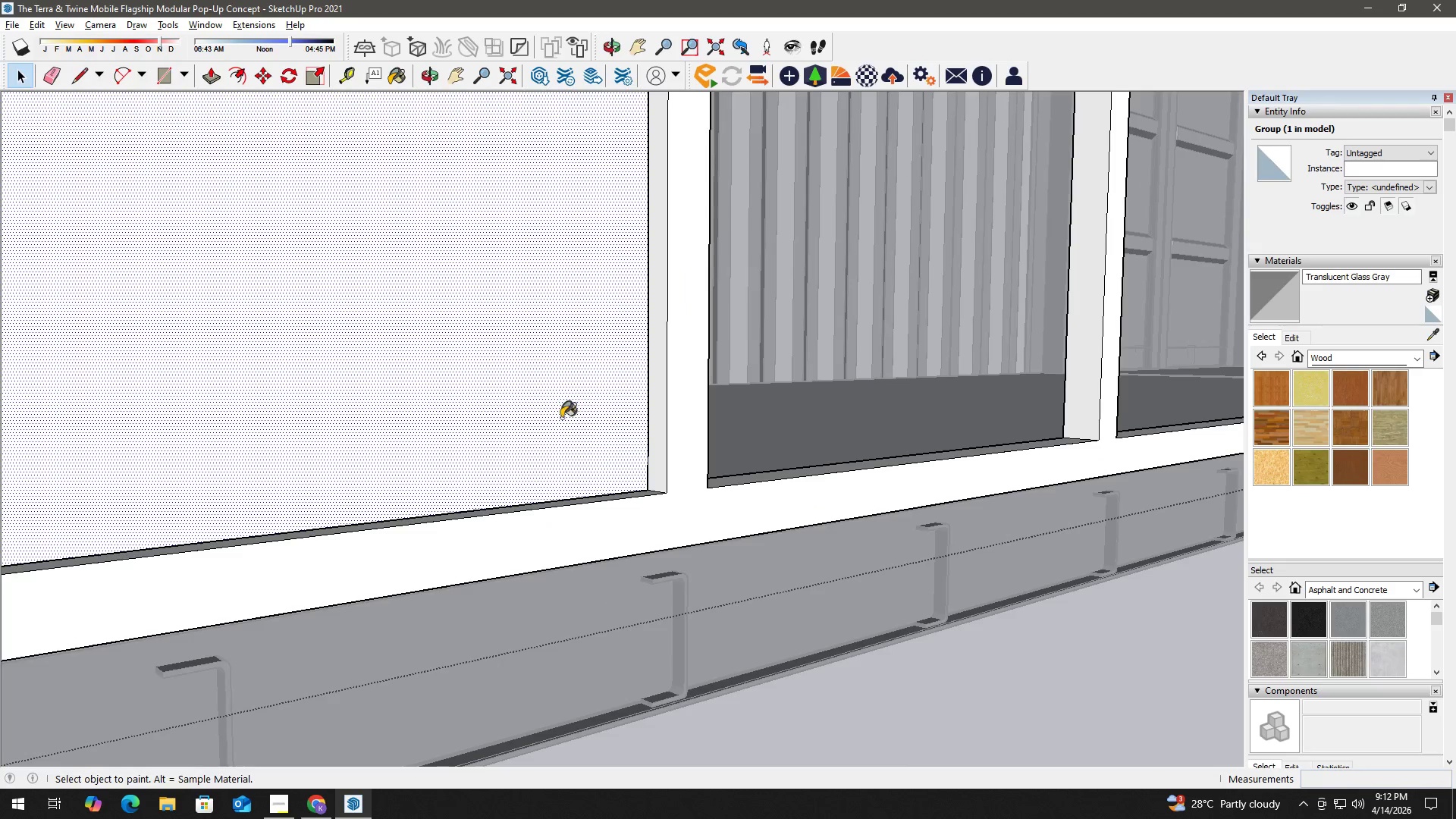 
triple_click([533, 403])
 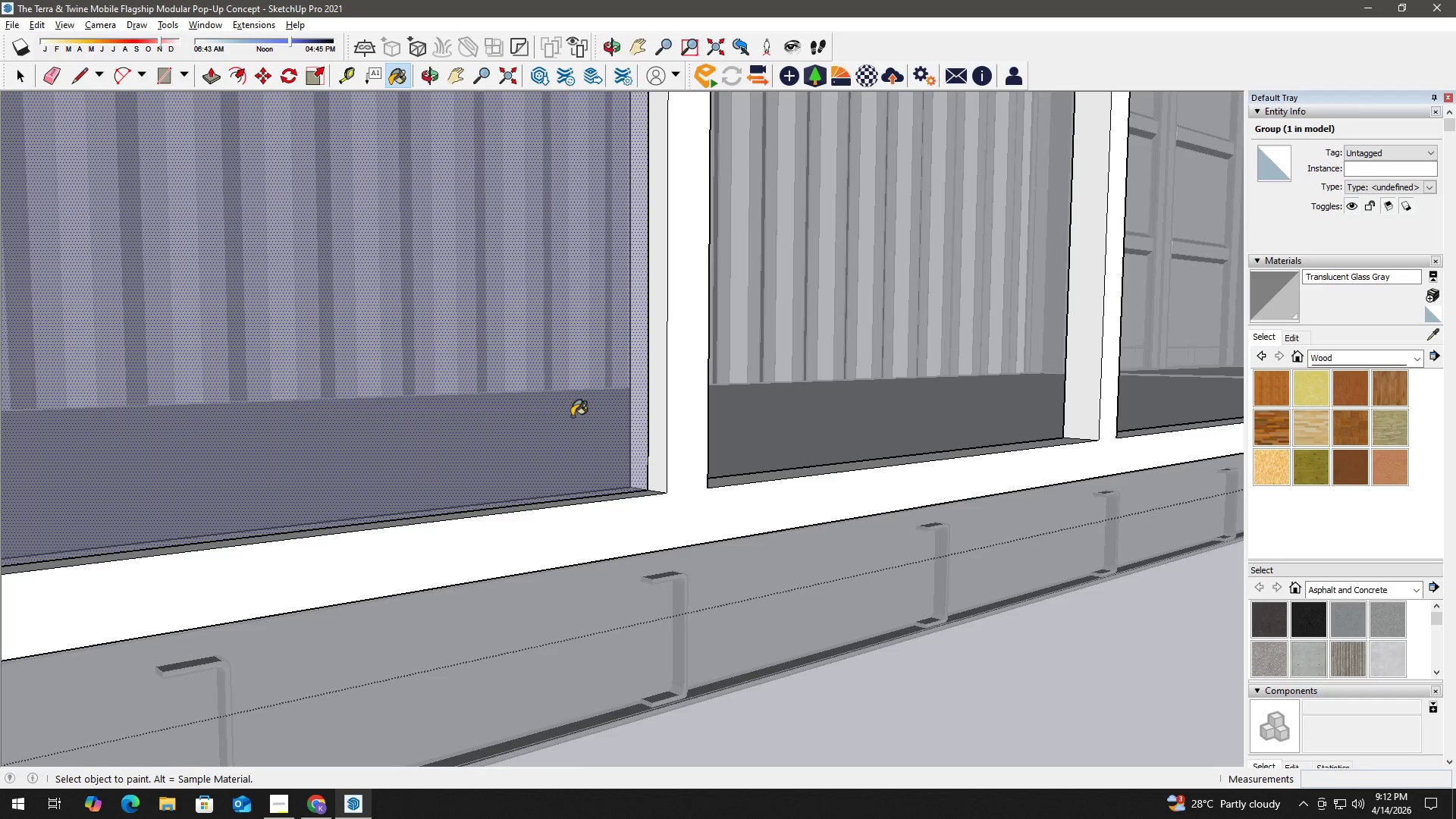 
key(Space)
 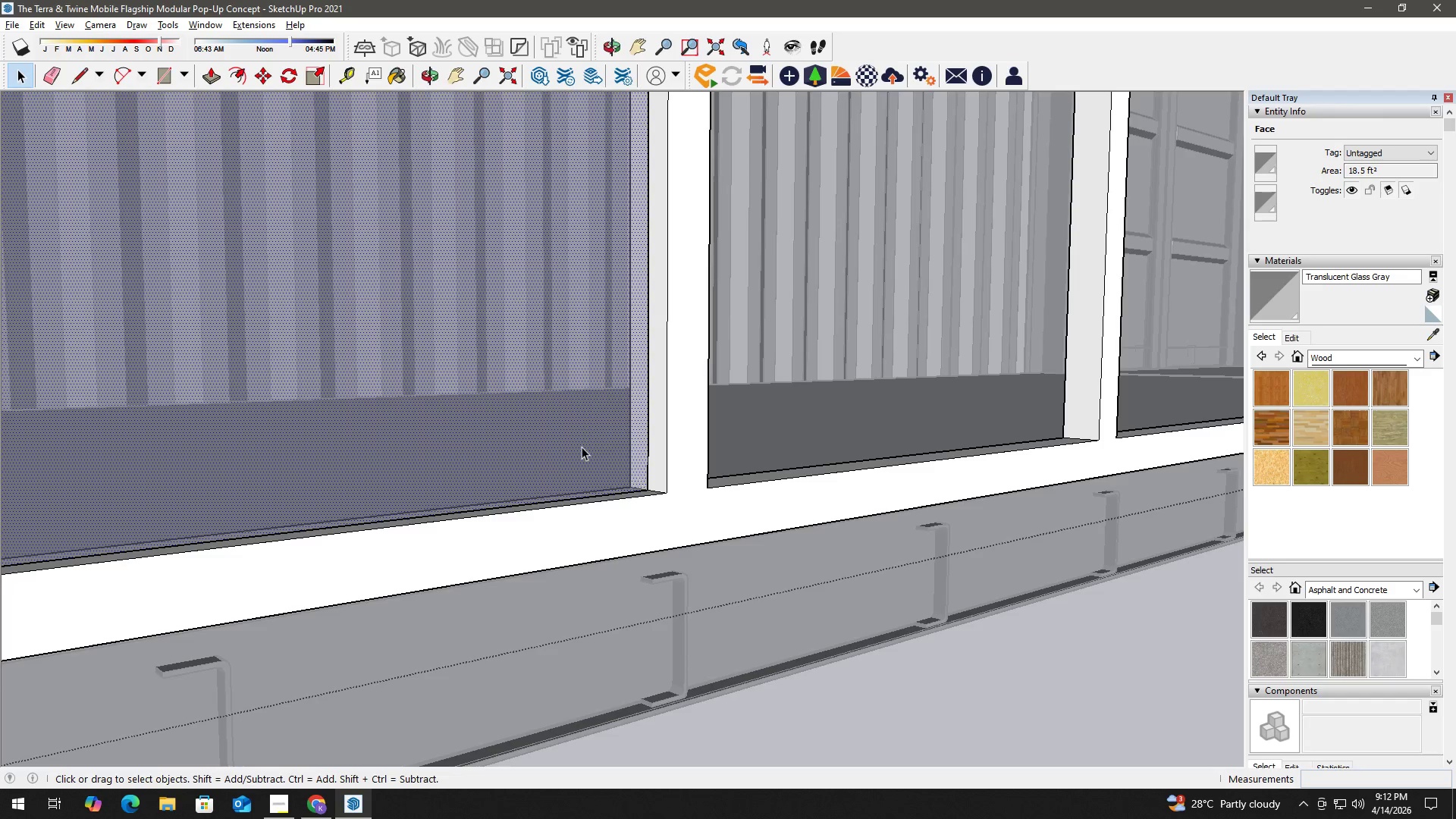 
double_click([582, 447])
 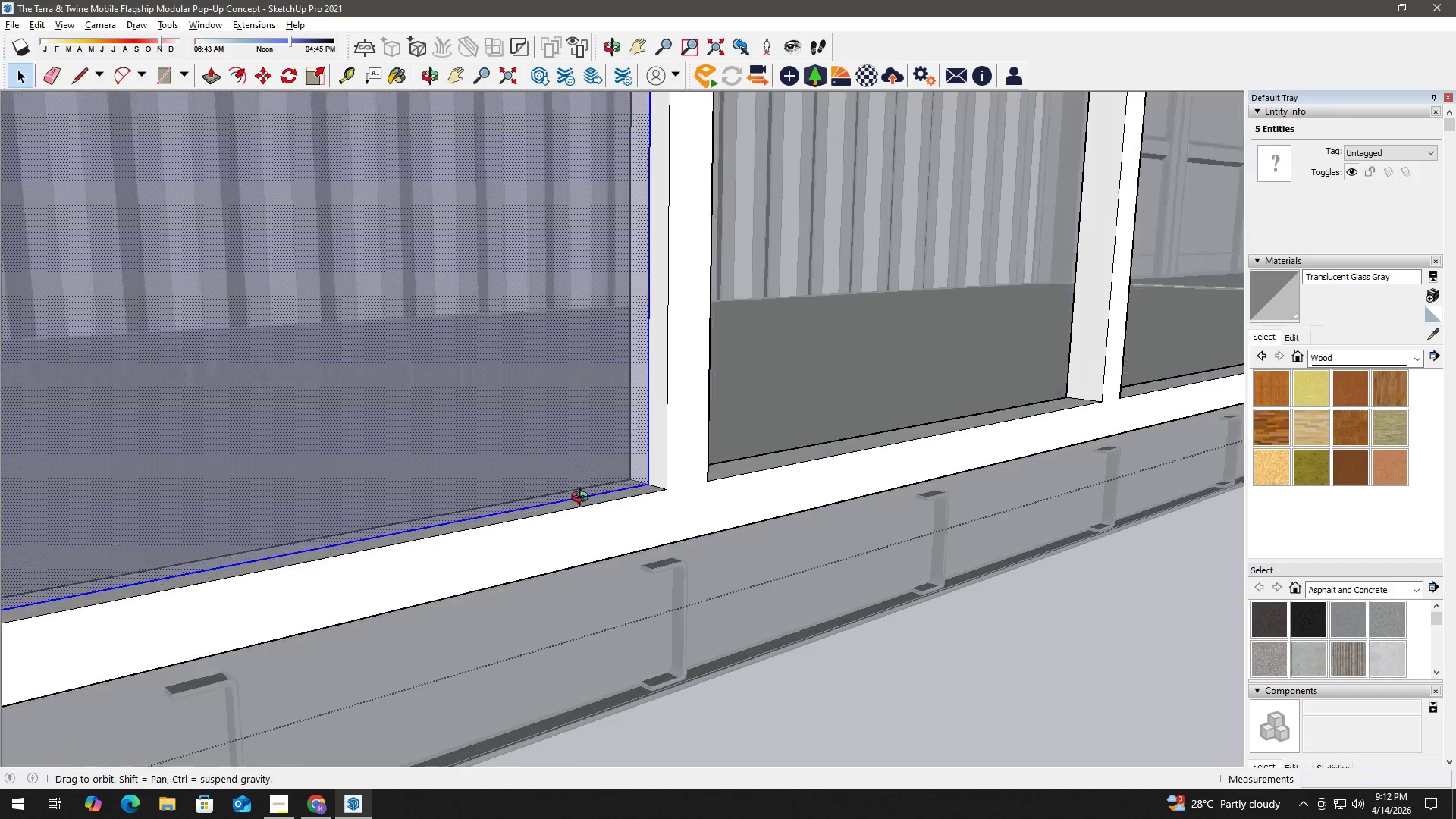 
key(M)
 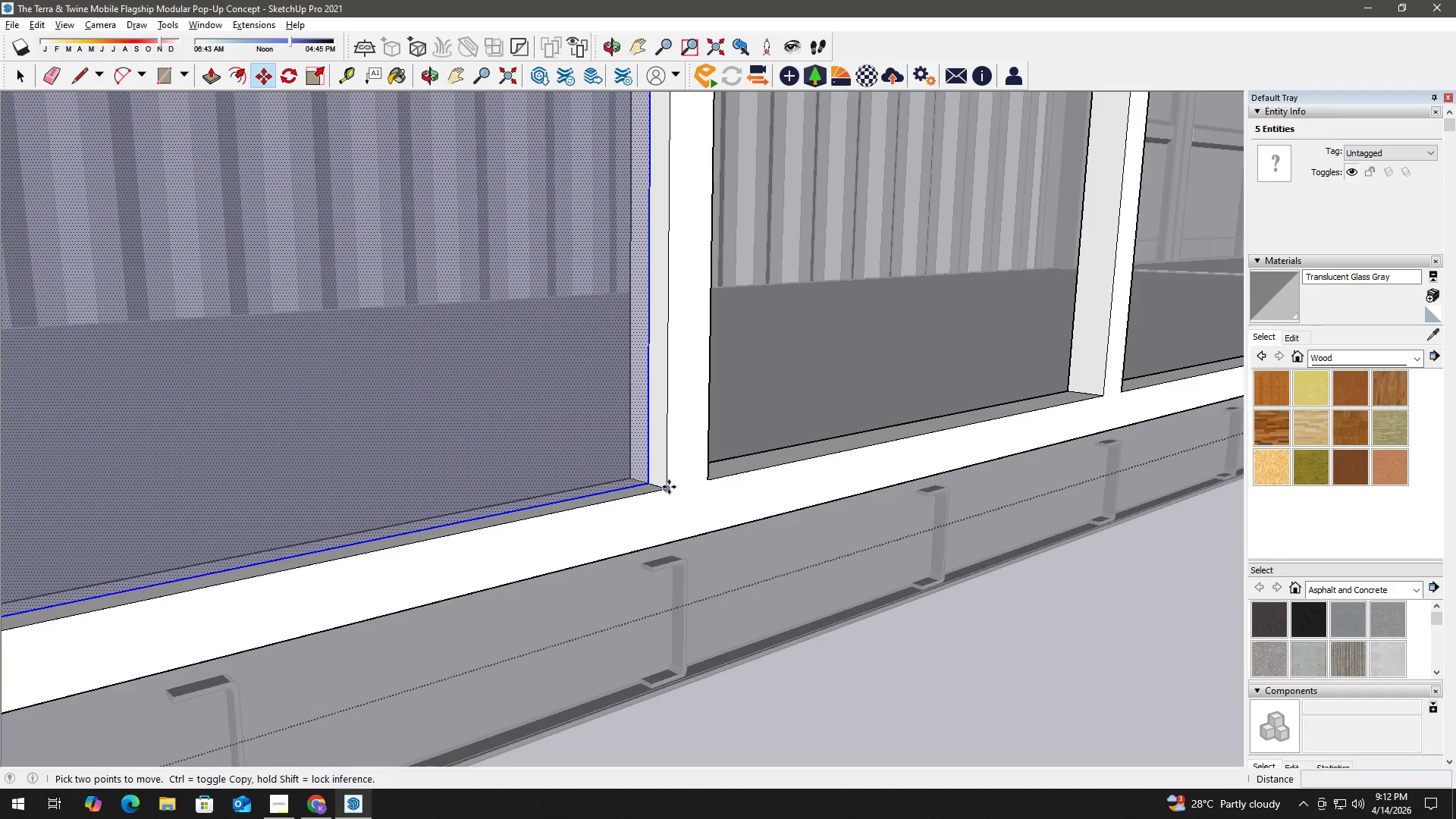 
left_click([668, 487])
 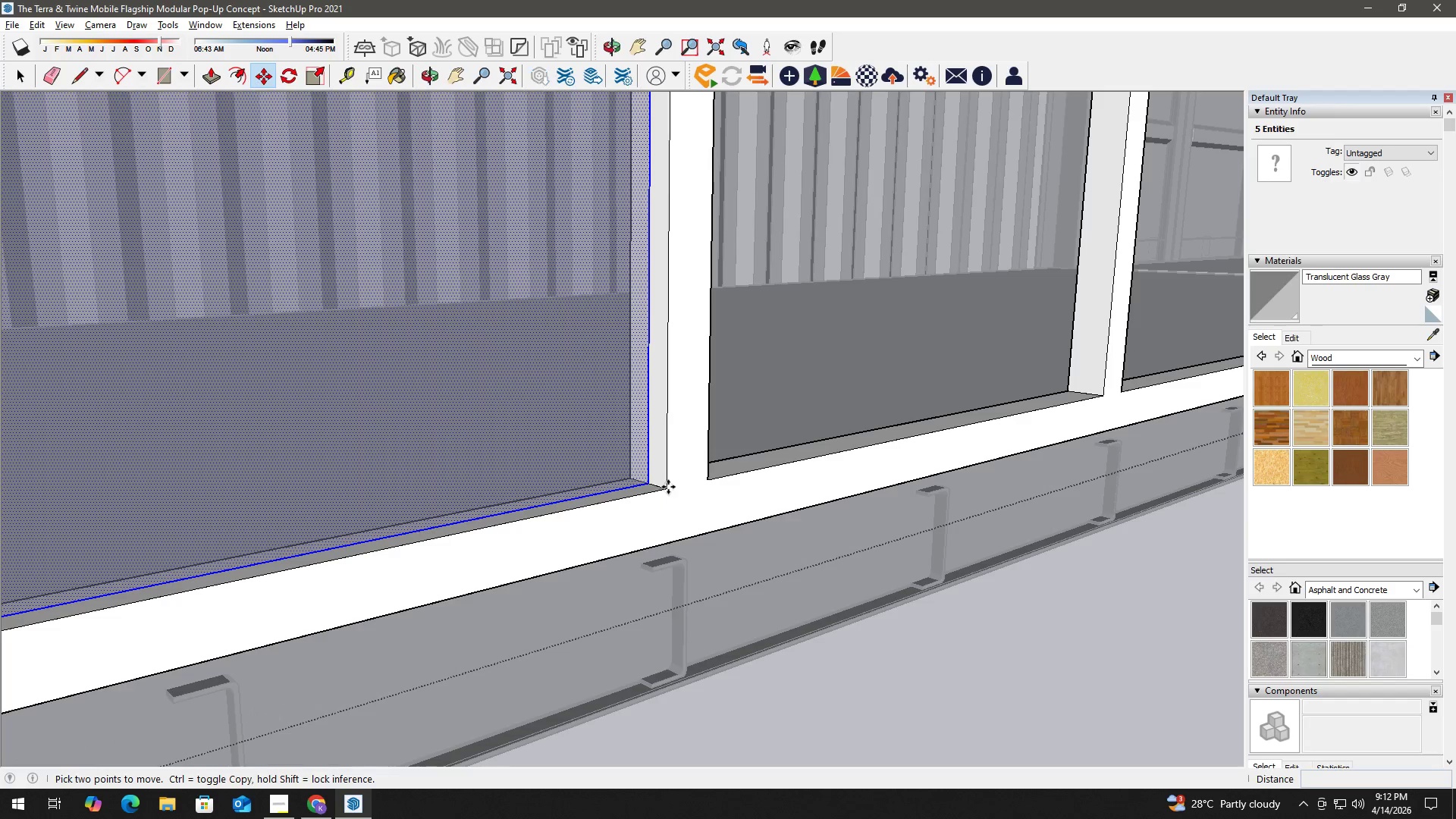 
key(Control+ControlLeft)
 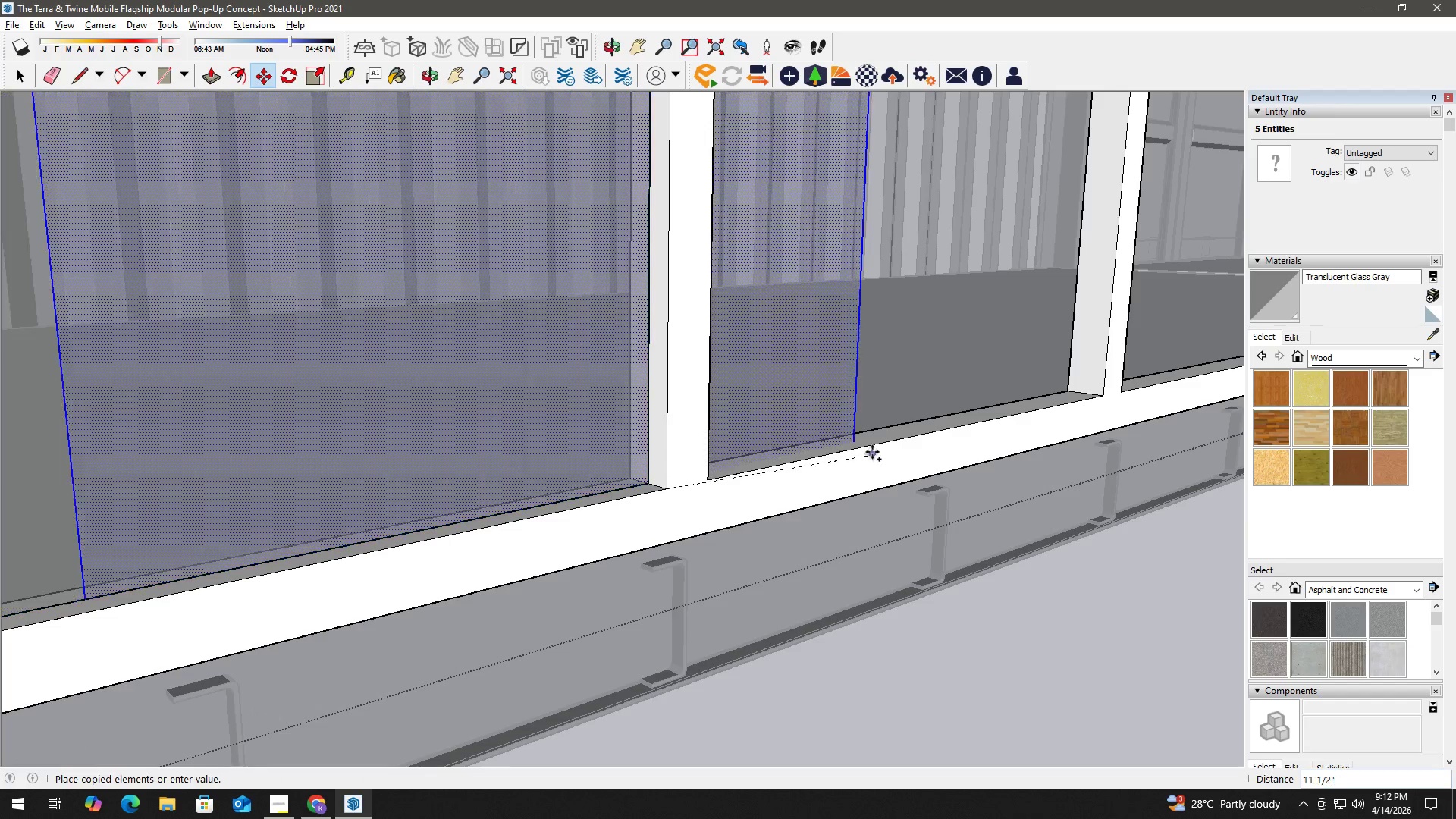 
hold_key(key=ShiftLeft, duration=0.64)
 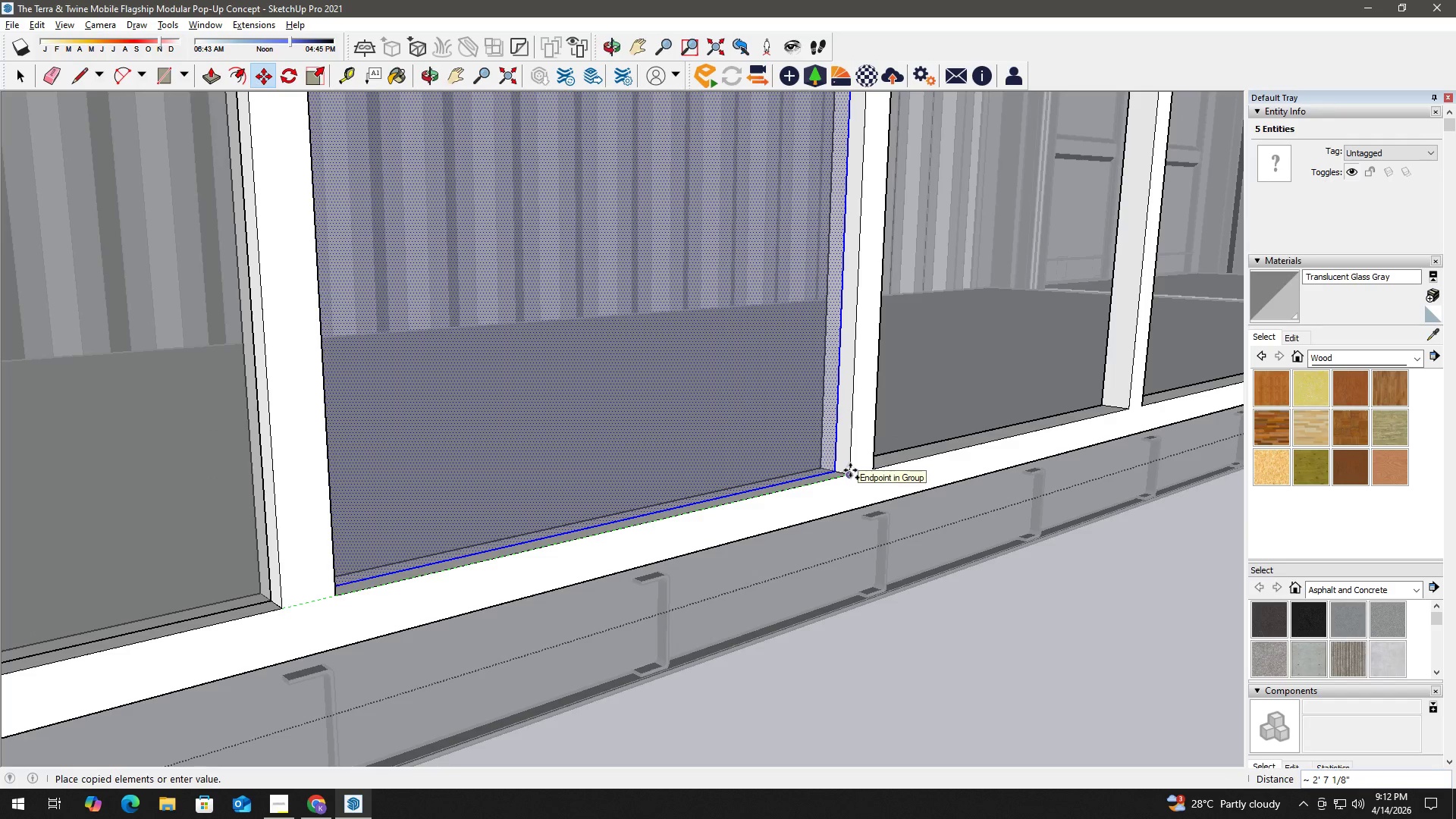 
left_click([850, 470])
 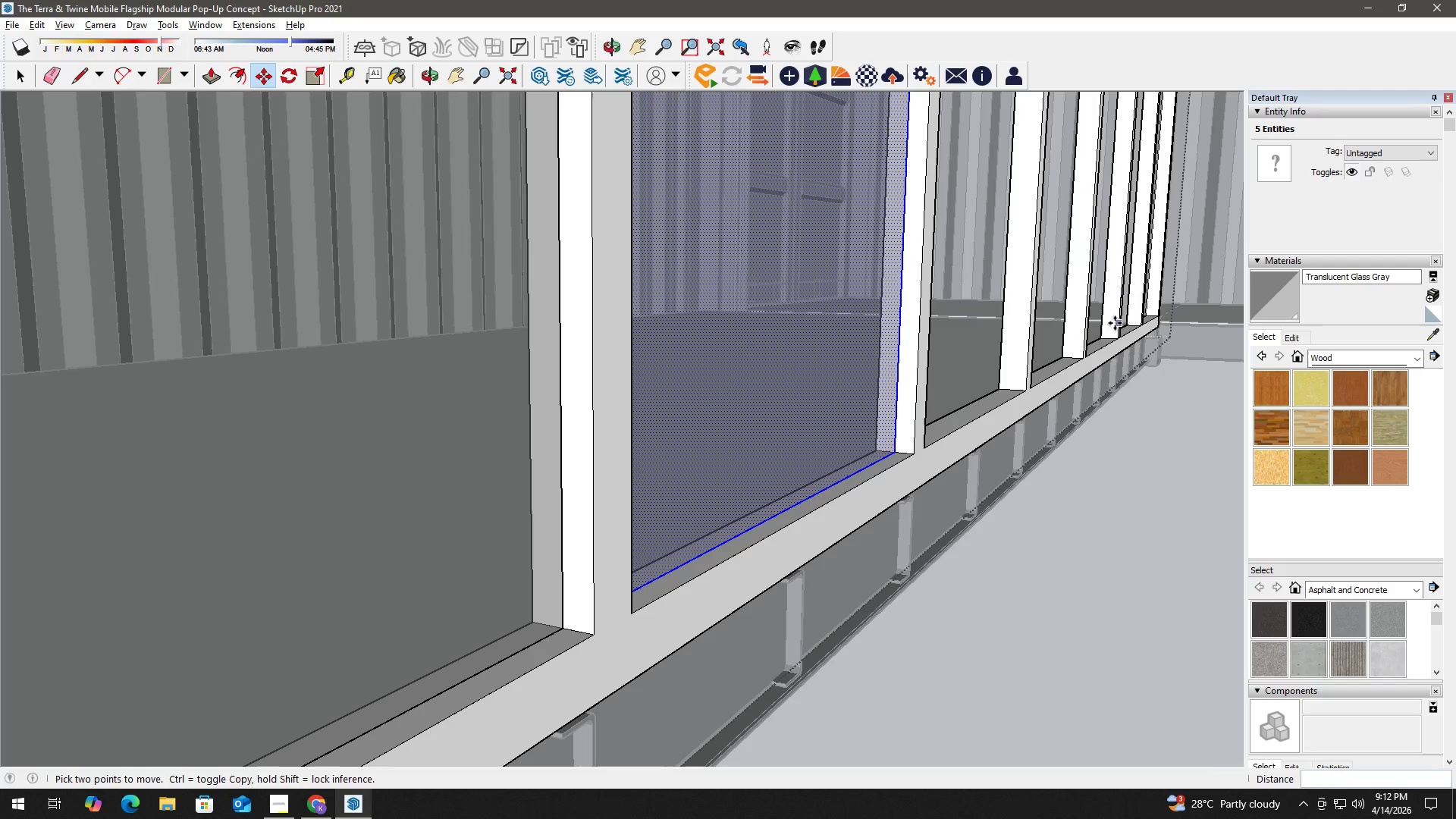 
key(NumpadMultiply)
 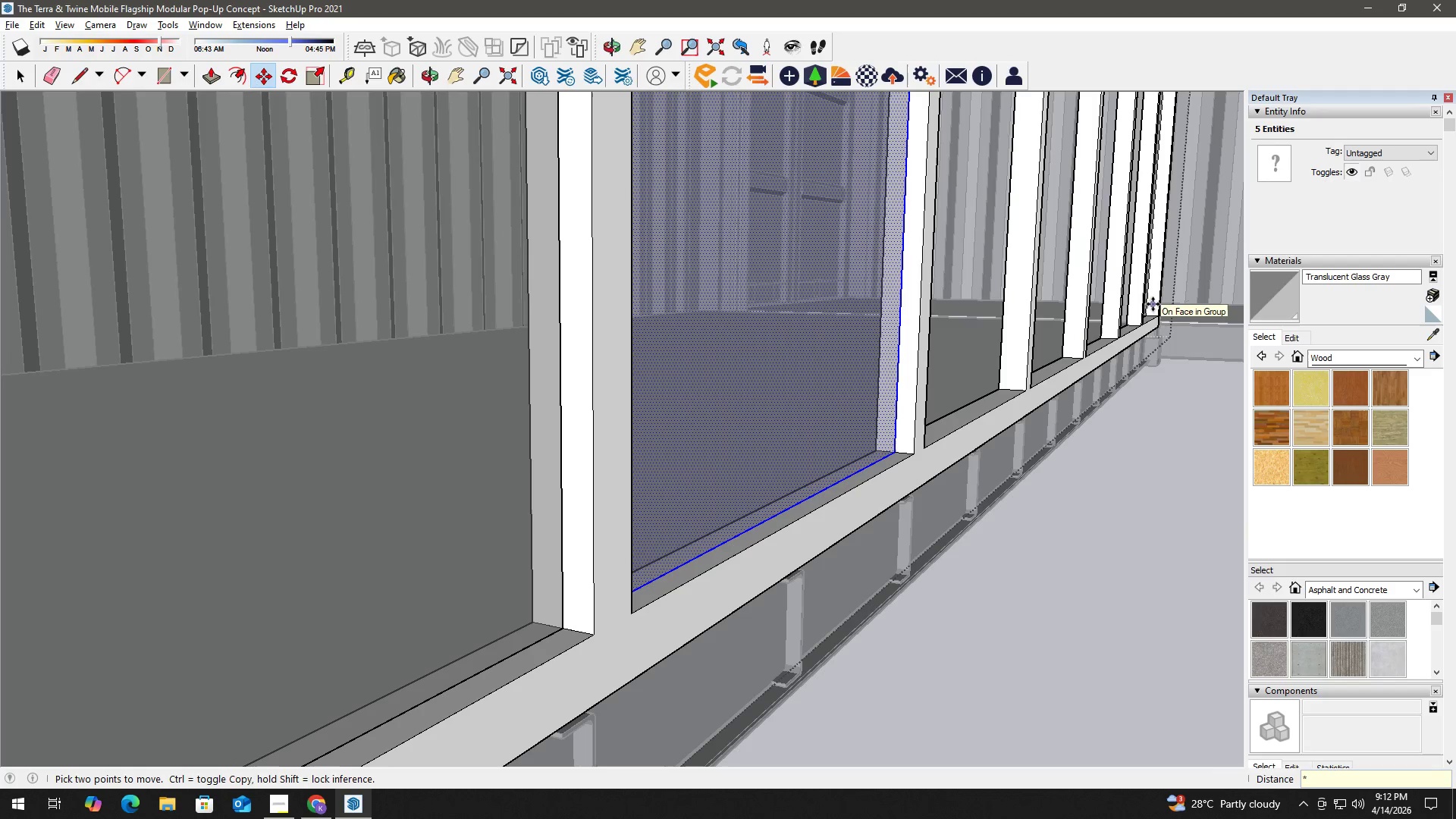 
key(Numpad5)
 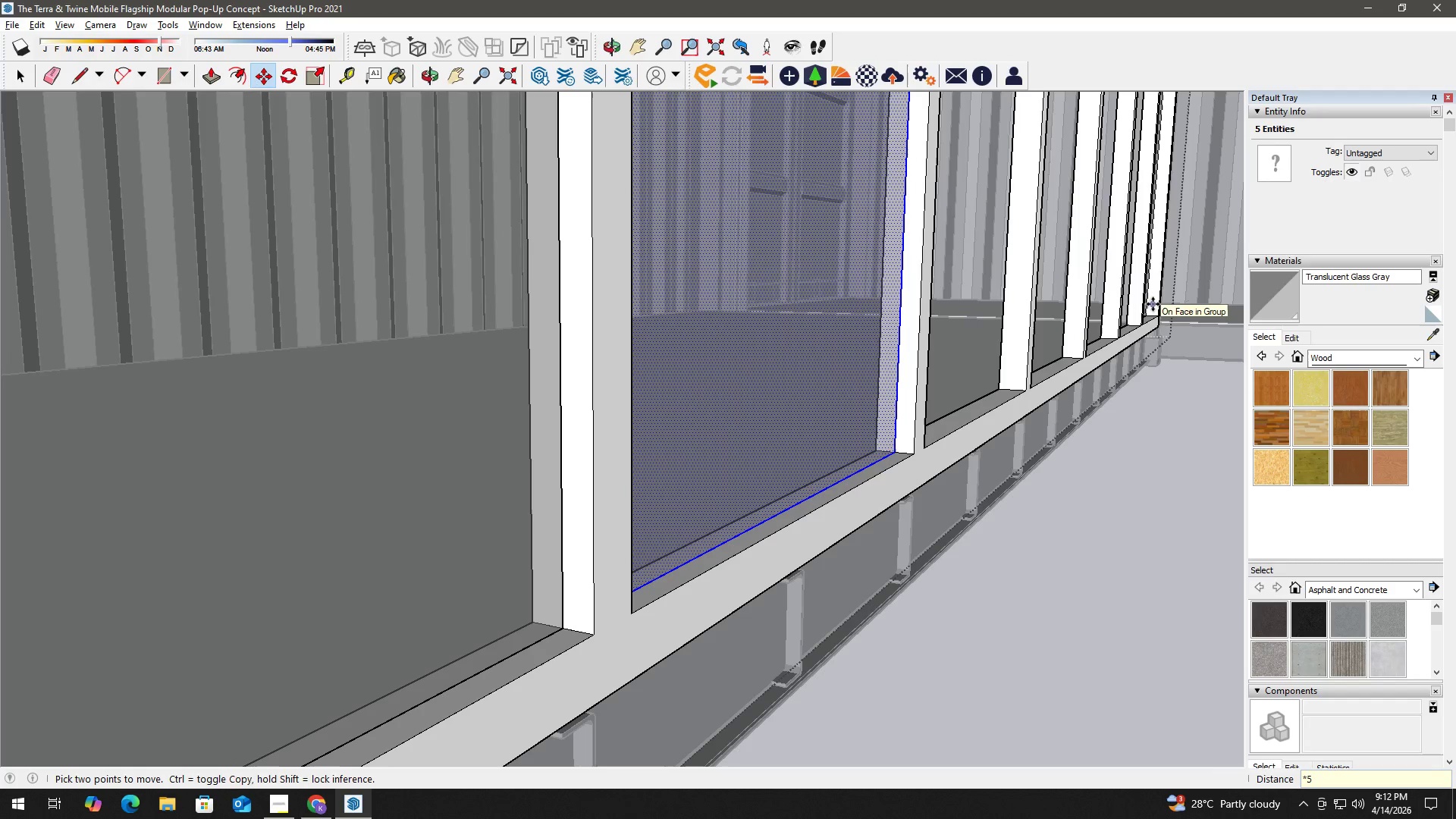 
key(NumpadEnter)
 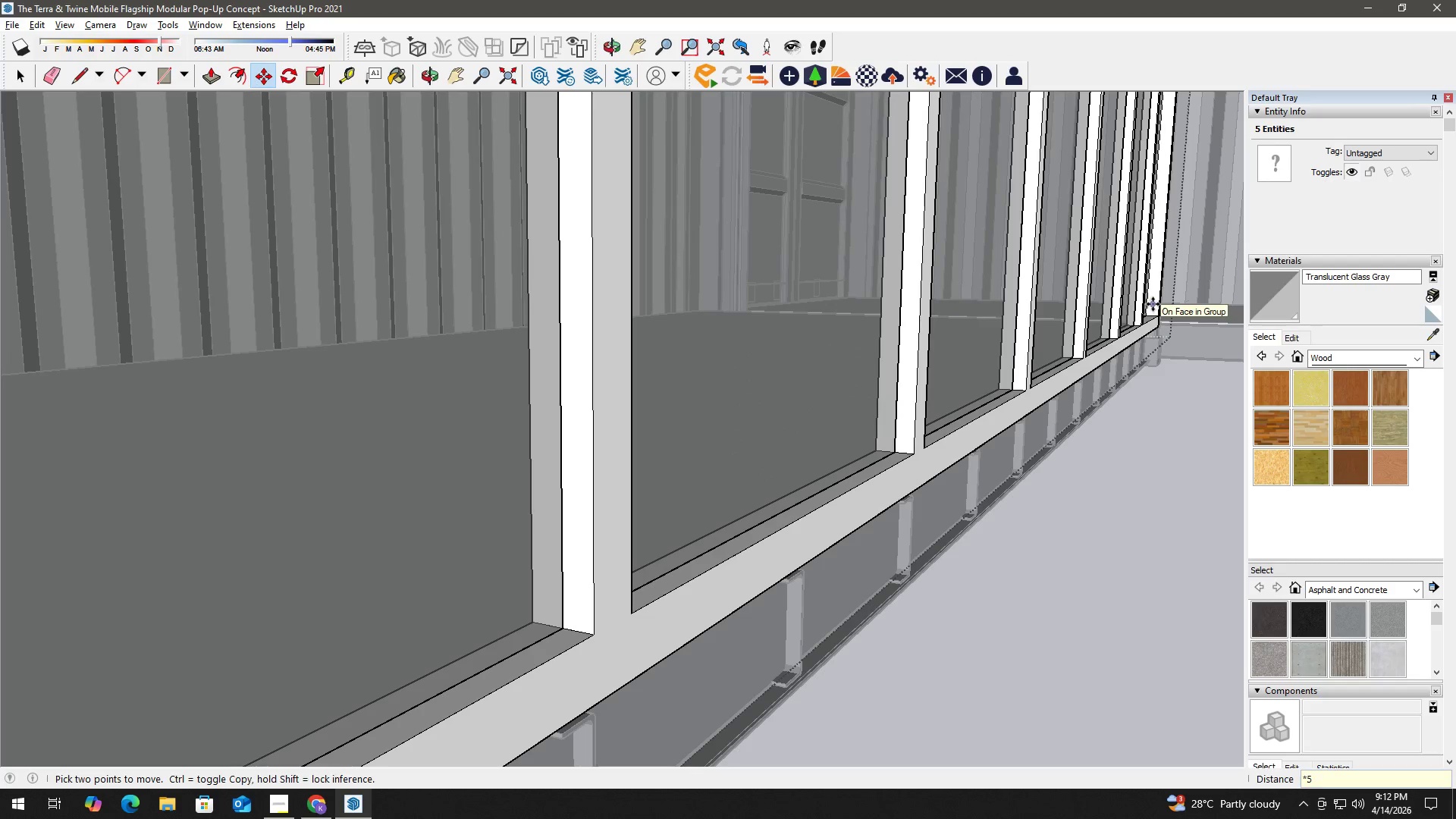 
key(Space)
 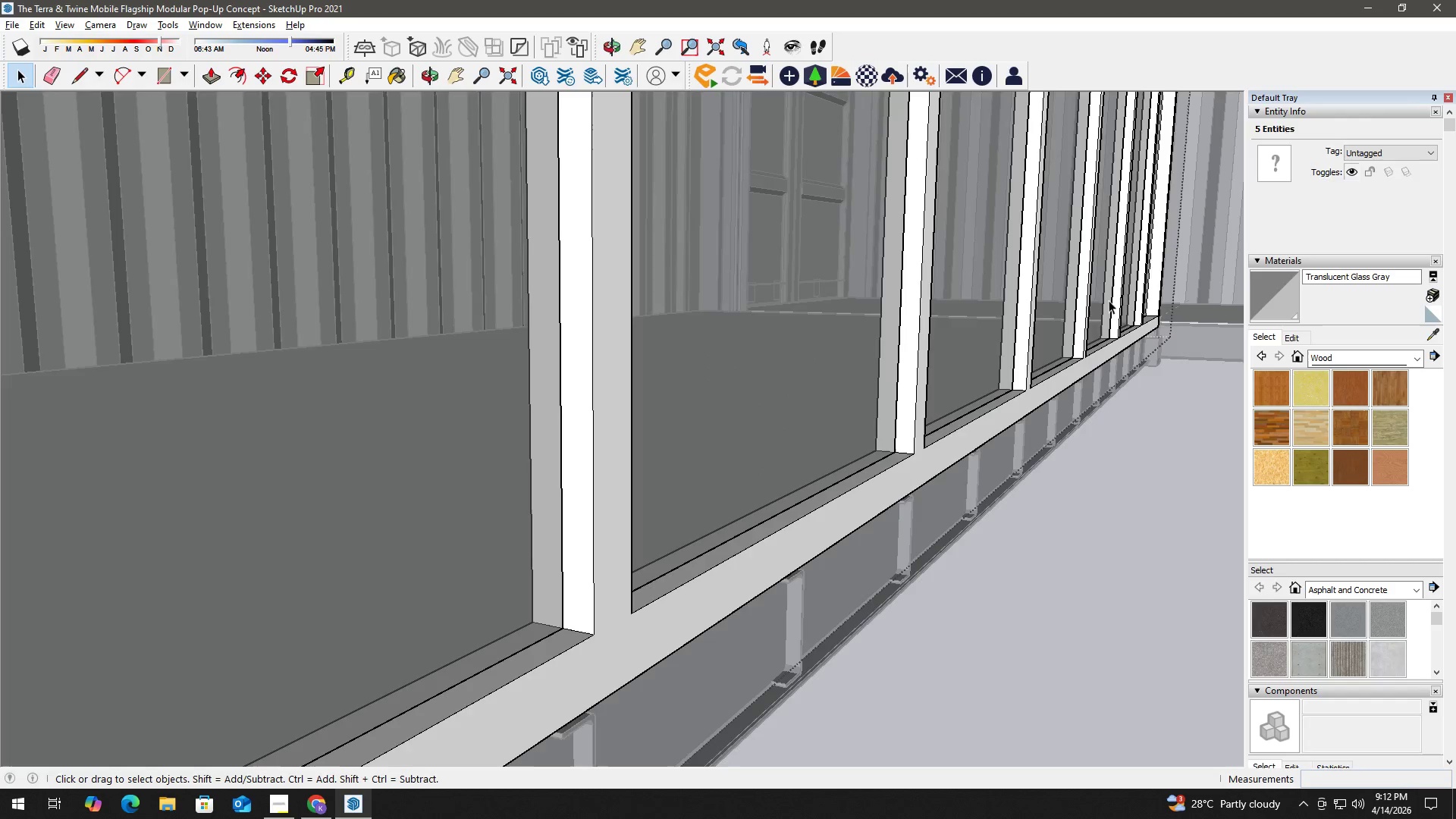 
scroll: coordinate [1068, 344], scroll_direction: down, amount: 5.0
 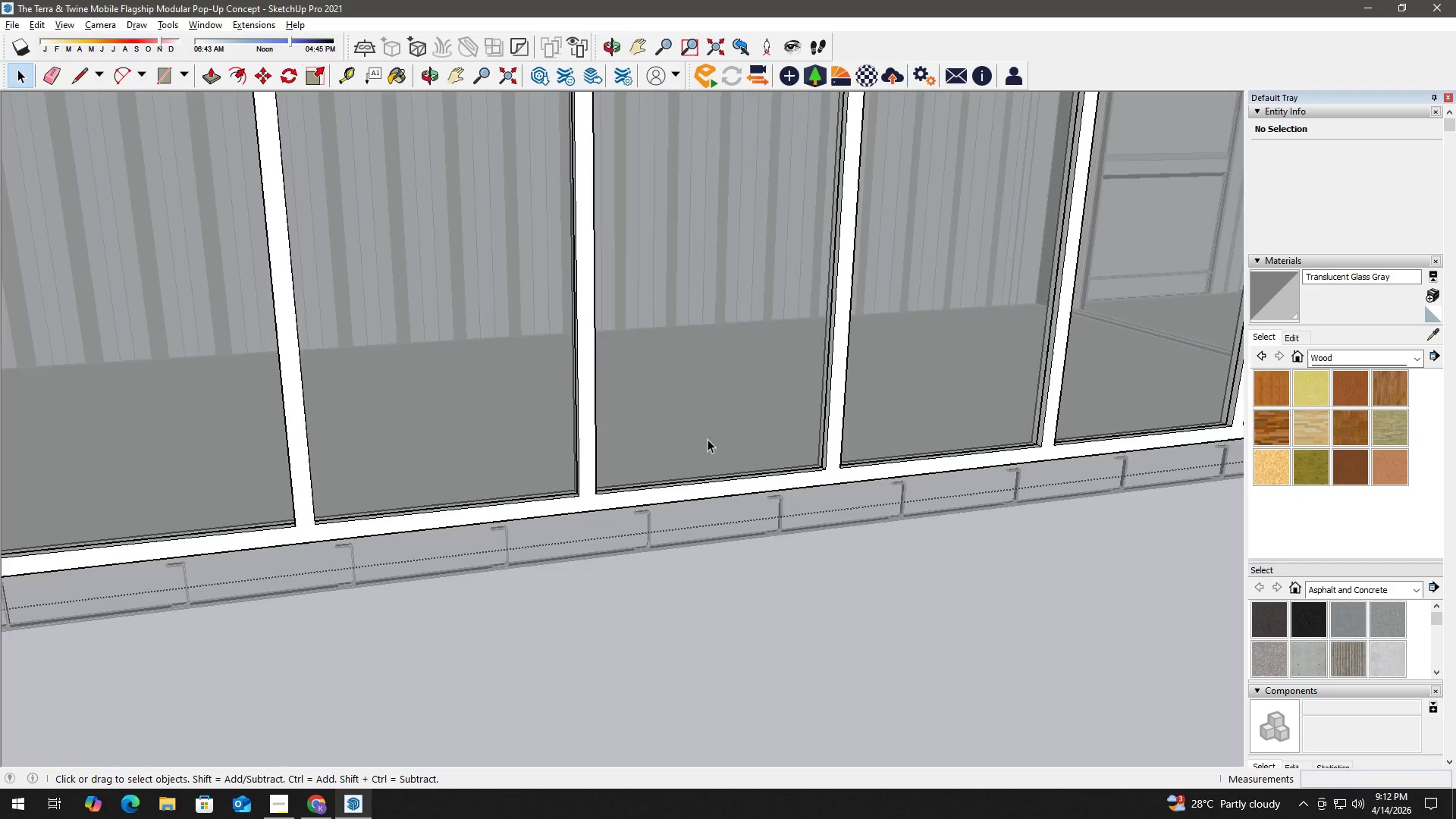 
key(H)
 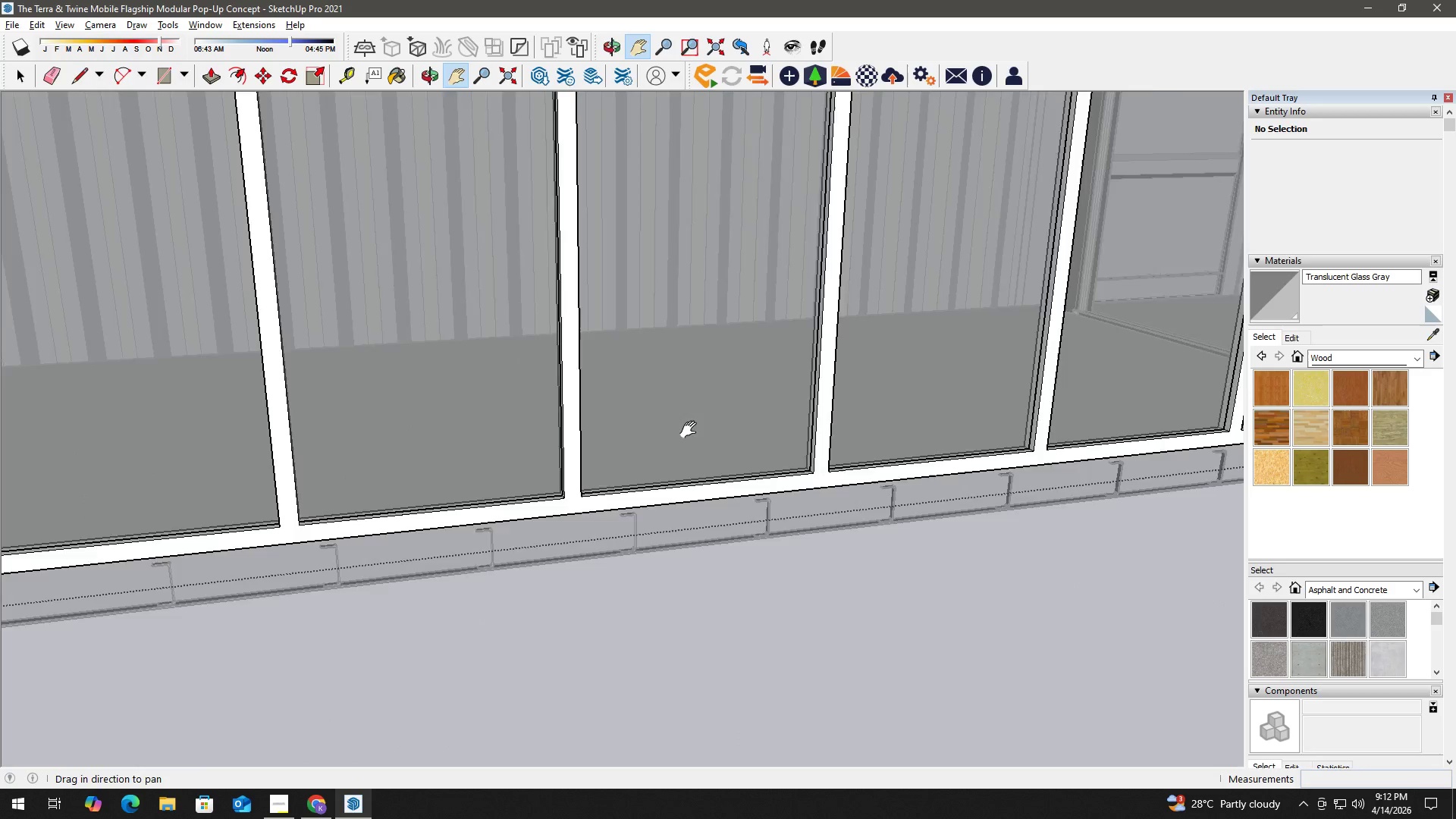 
key(Space)
 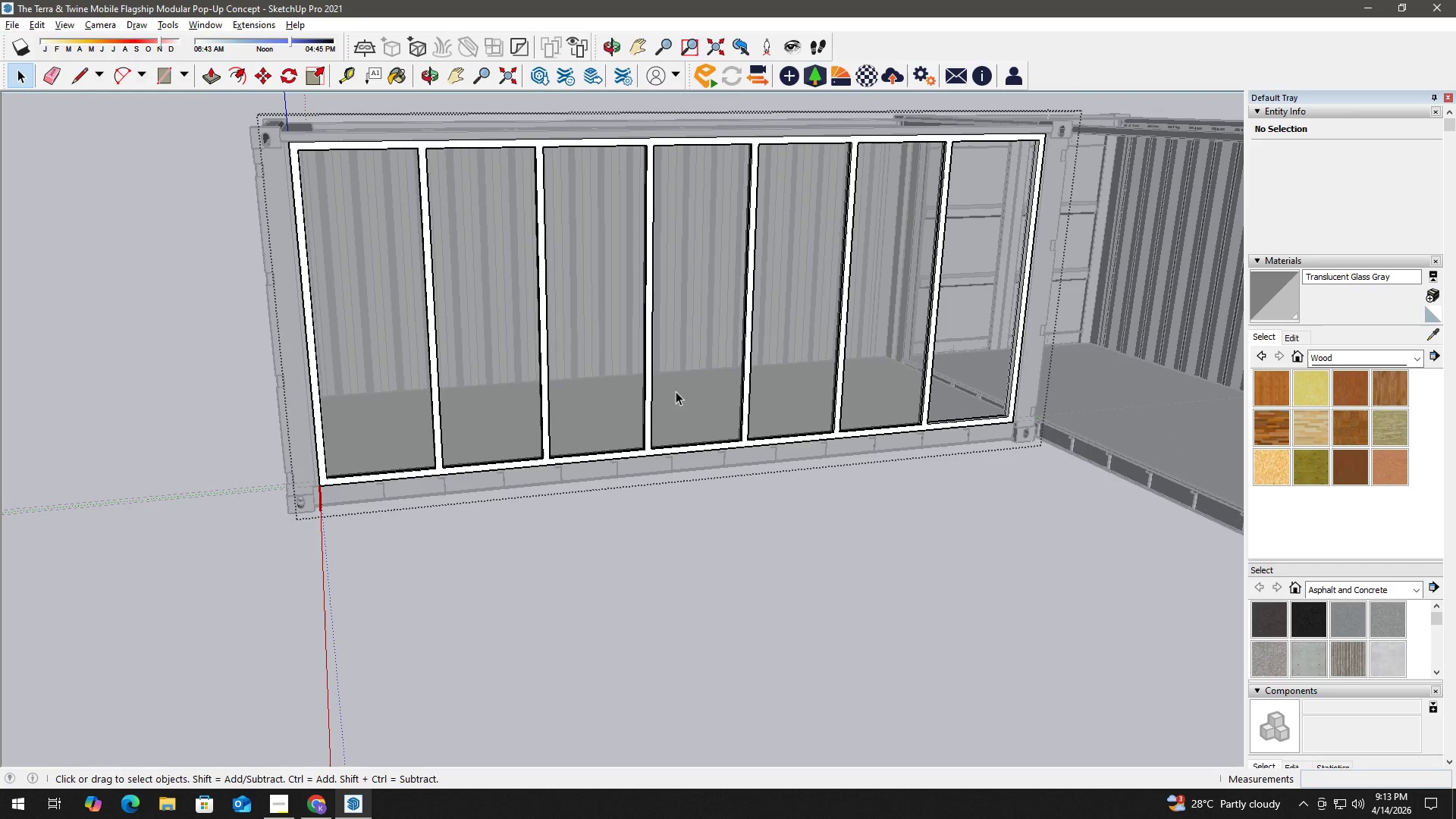 
scroll: coordinate [695, 414], scroll_direction: down, amount: 10.0
 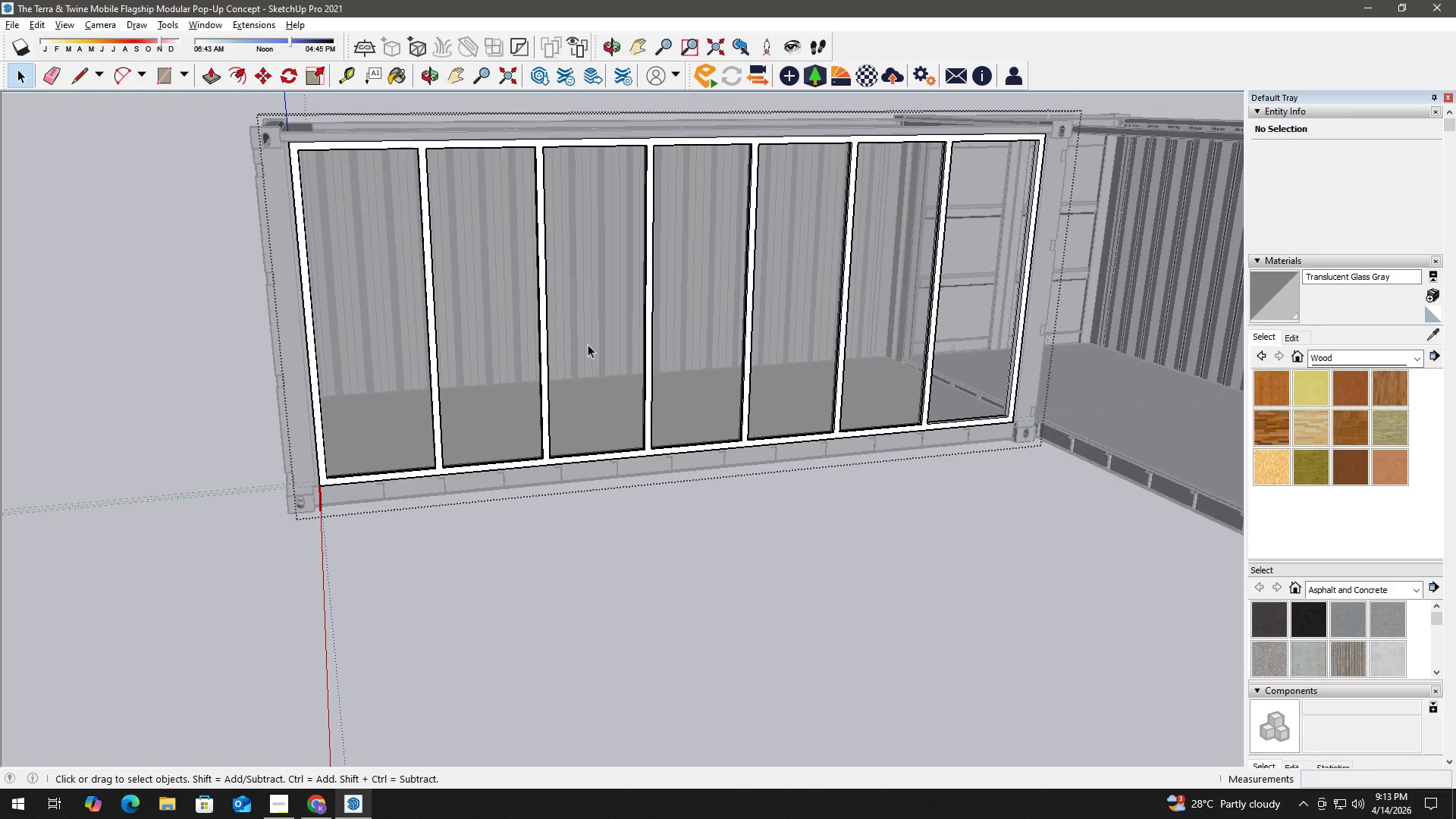 
key(Escape)
 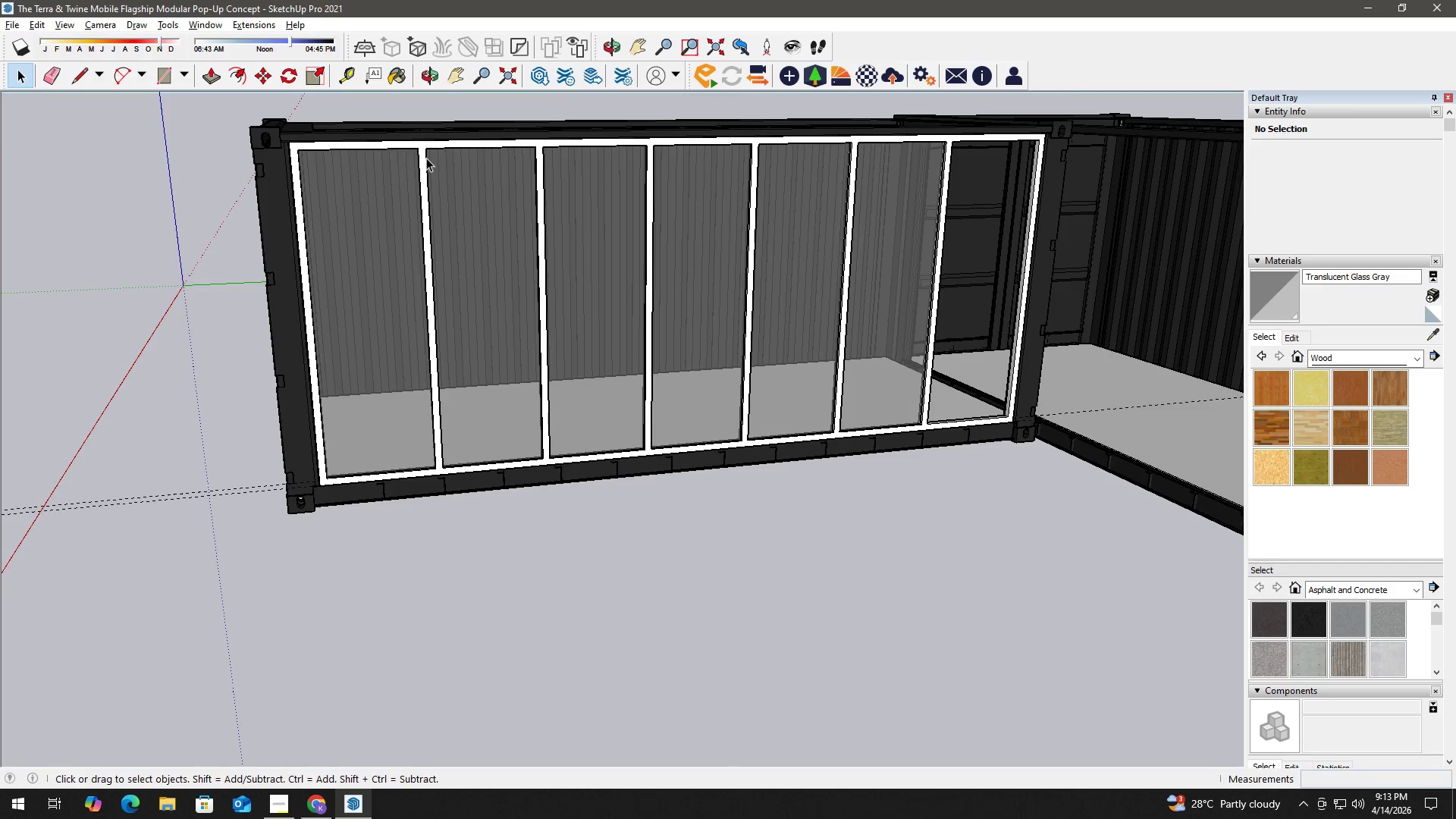 
double_click([425, 157])
 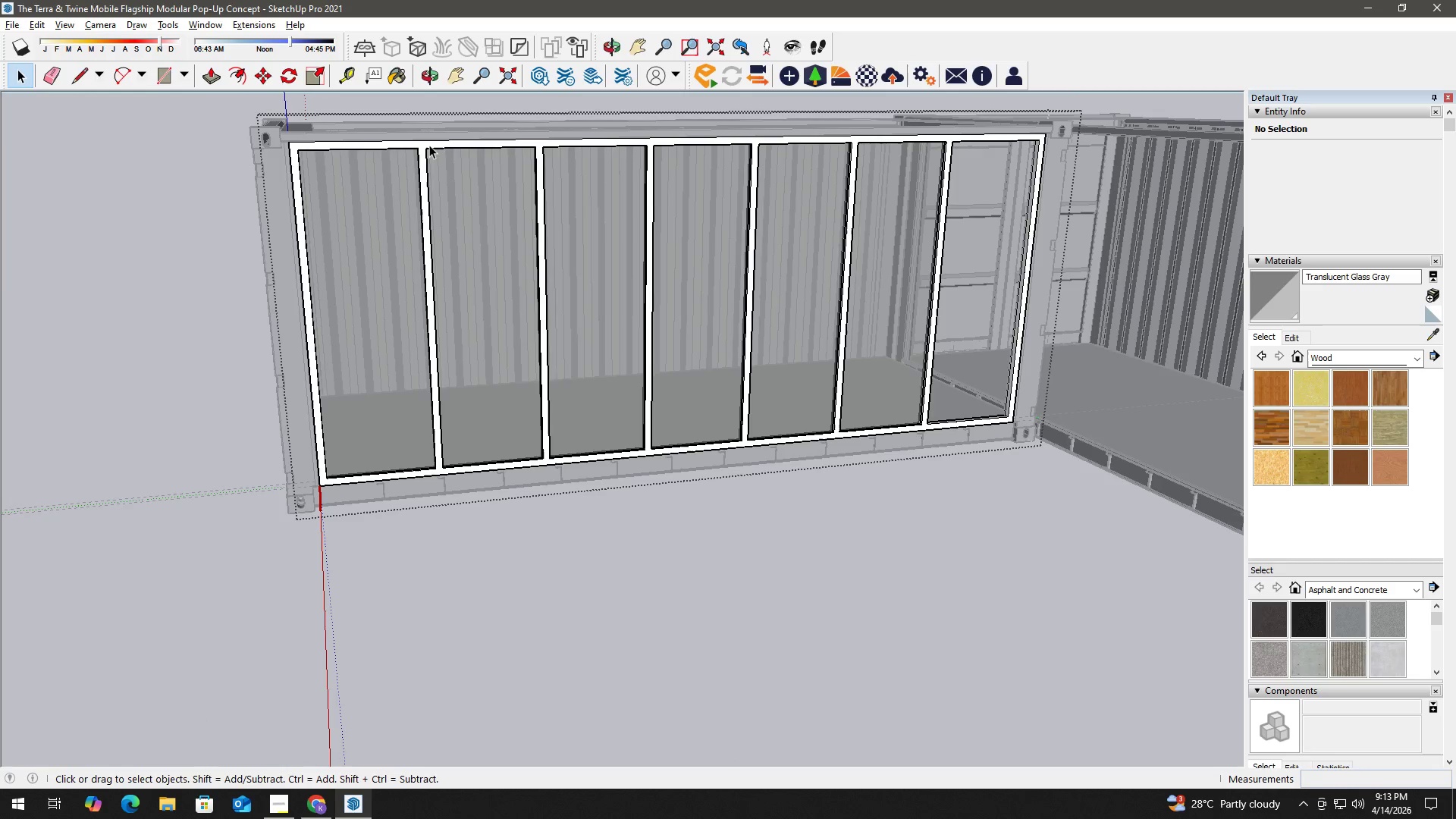 
triple_click([429, 145])
 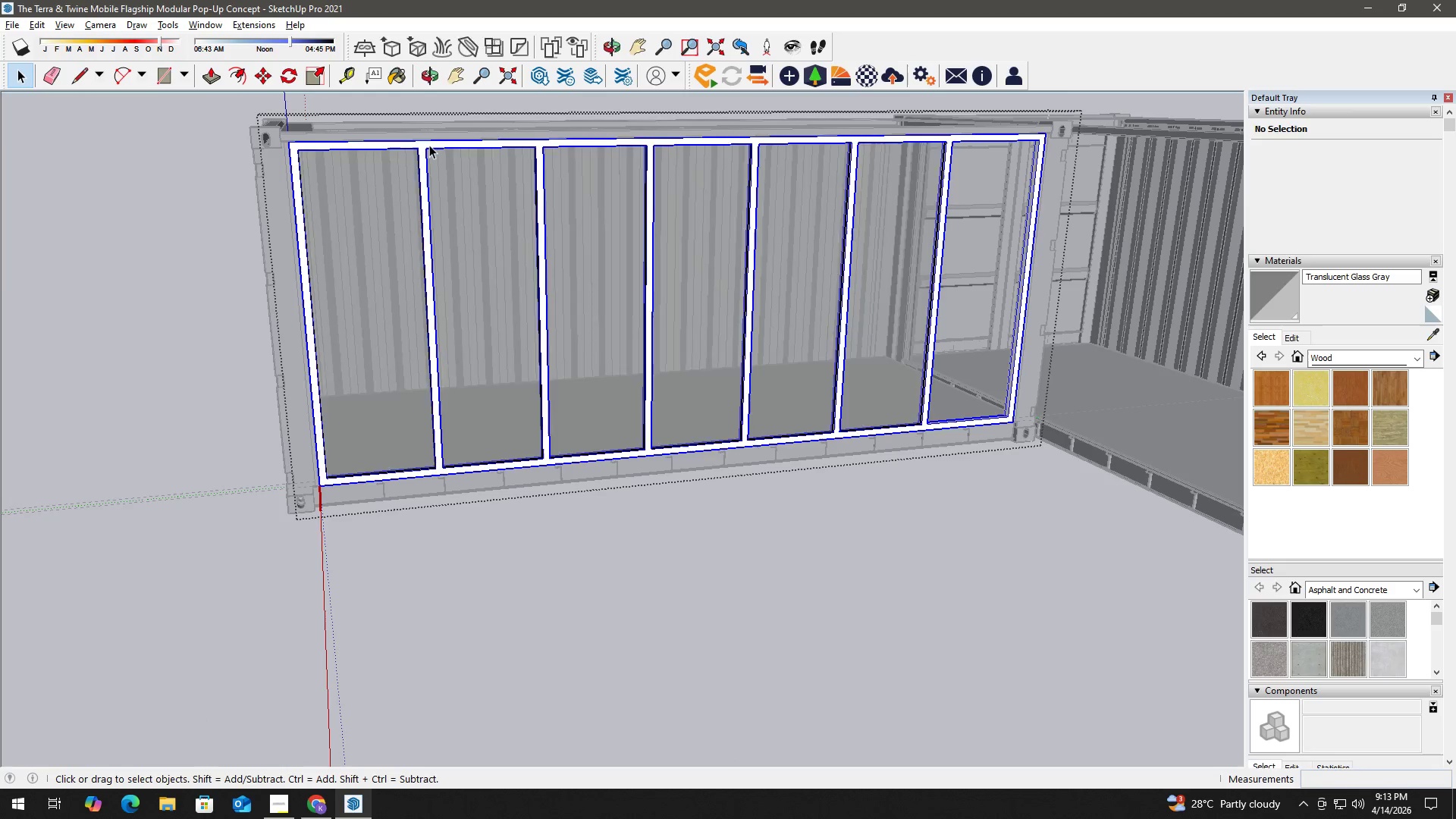 
triple_click([429, 145])
 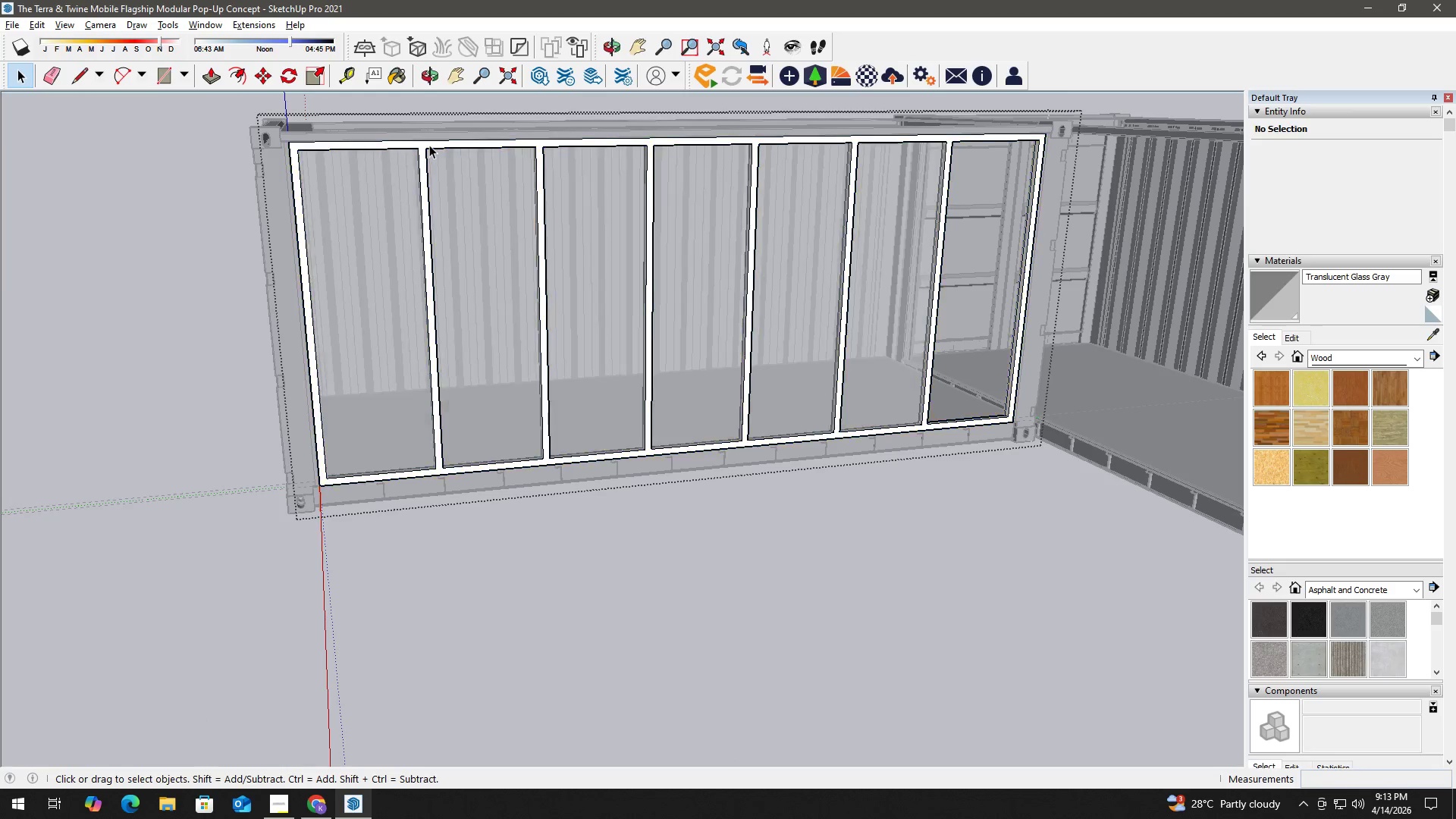 
triple_click([429, 145])
 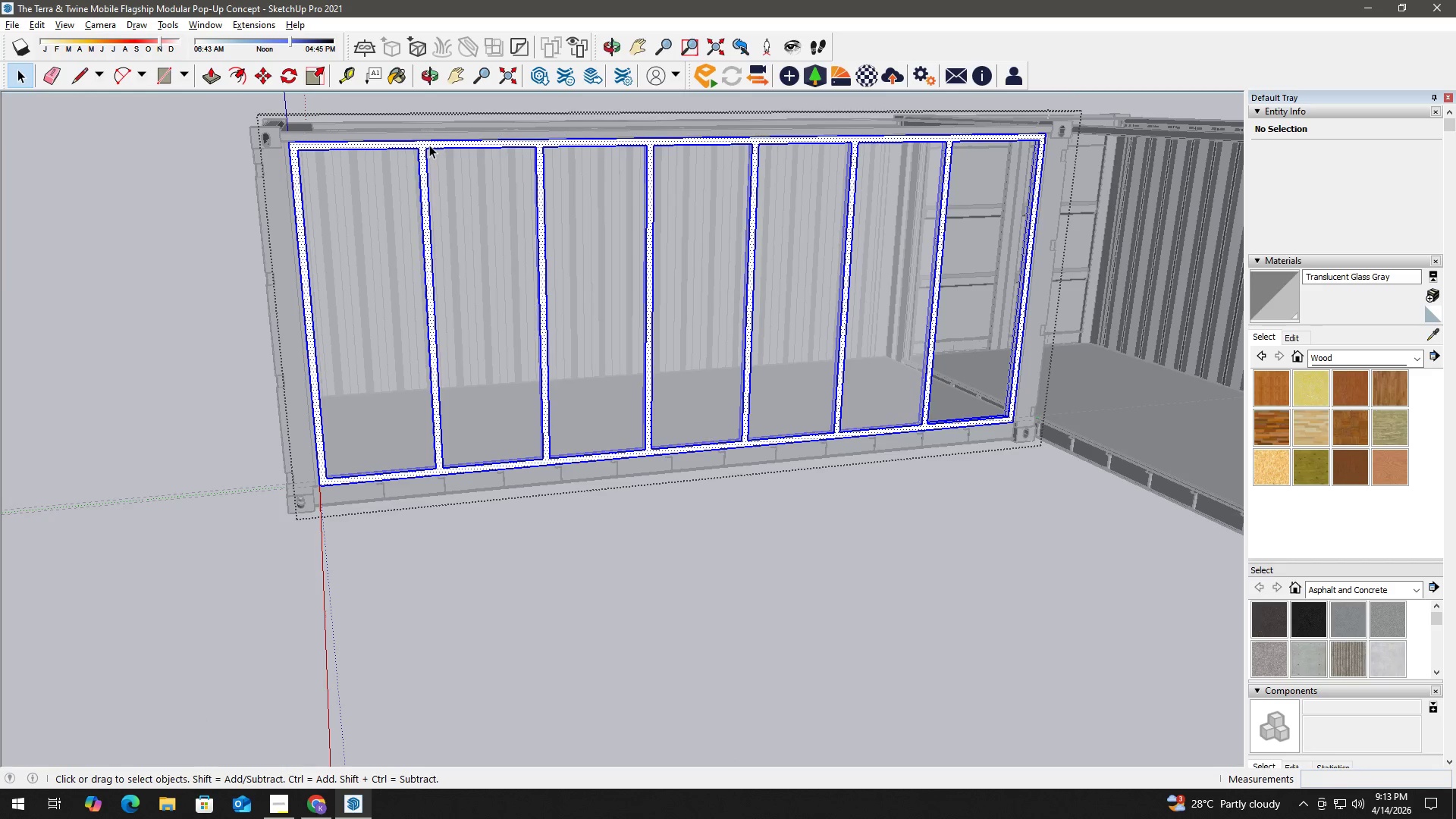 
triple_click([429, 145])
 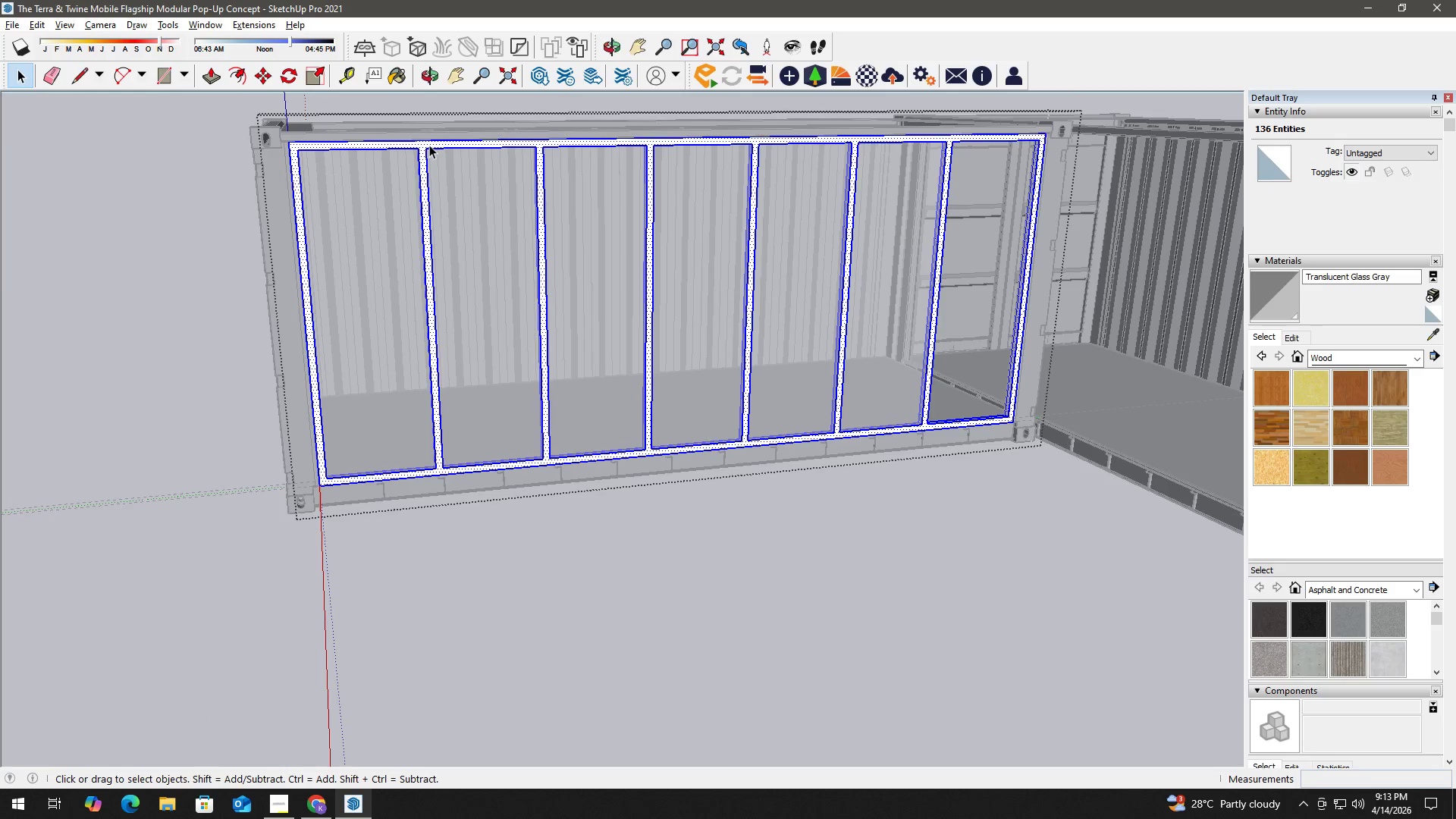 
key(B)
 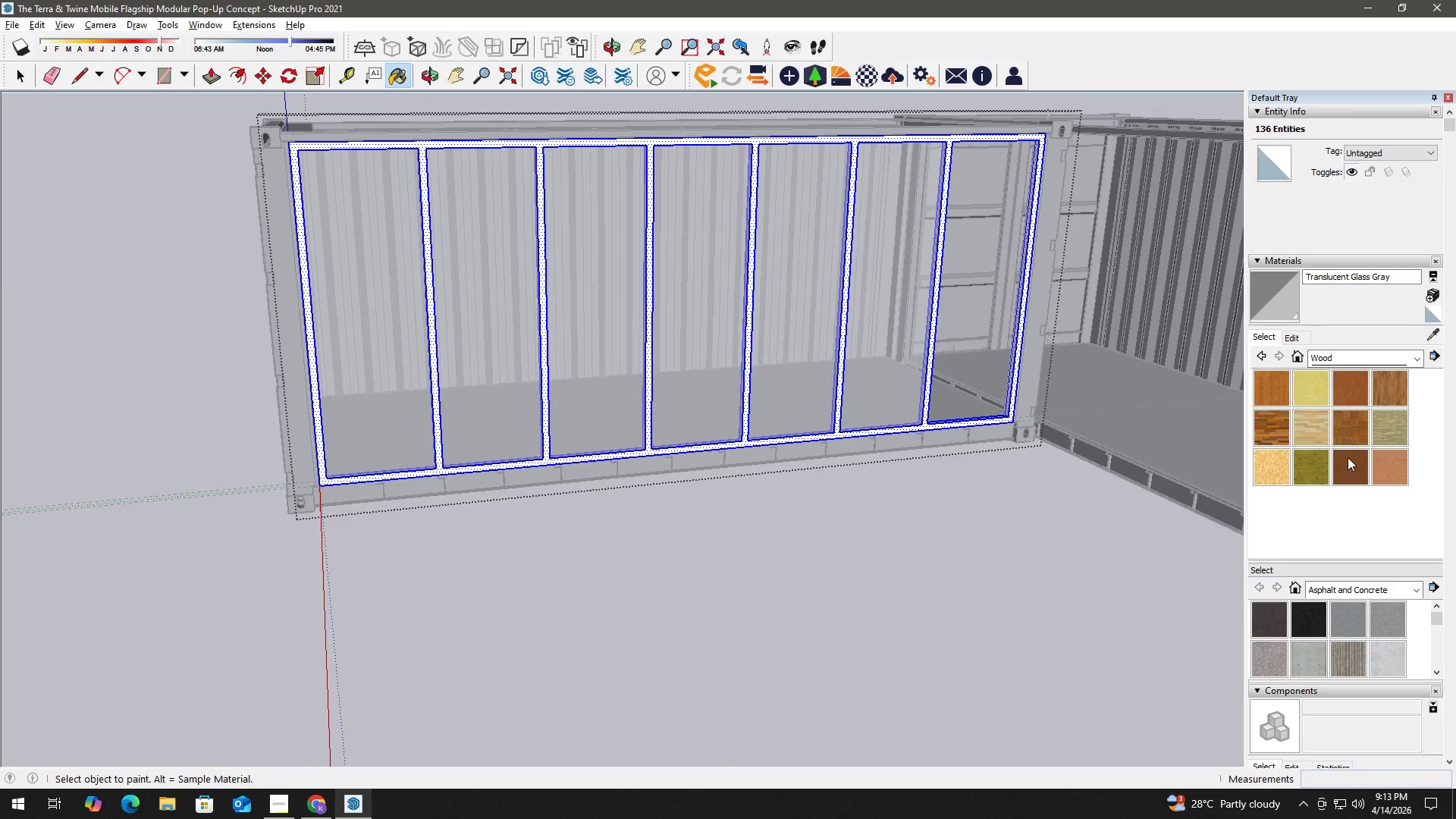 
left_click([1348, 460])
 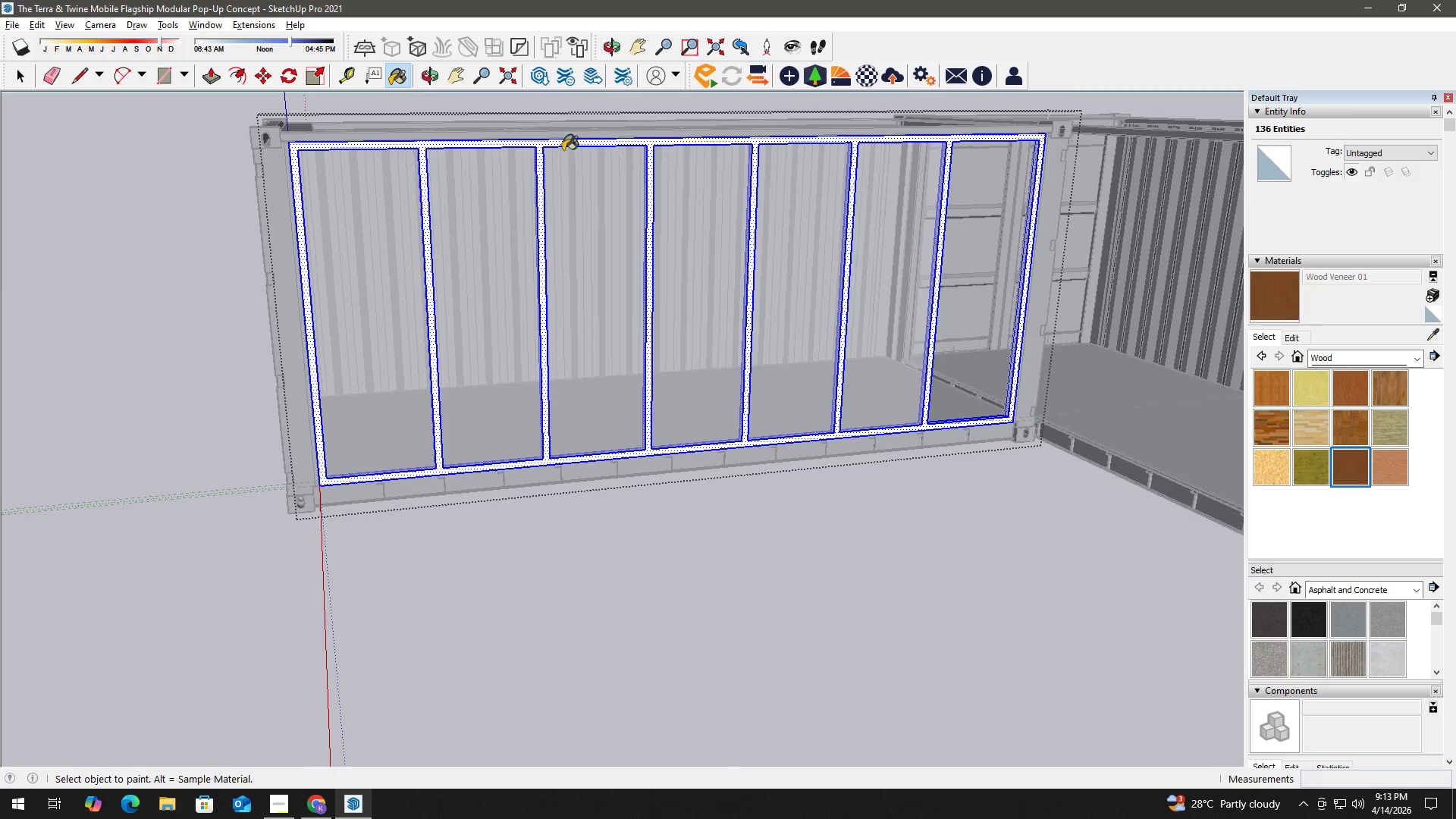 
left_click([456, 143])
 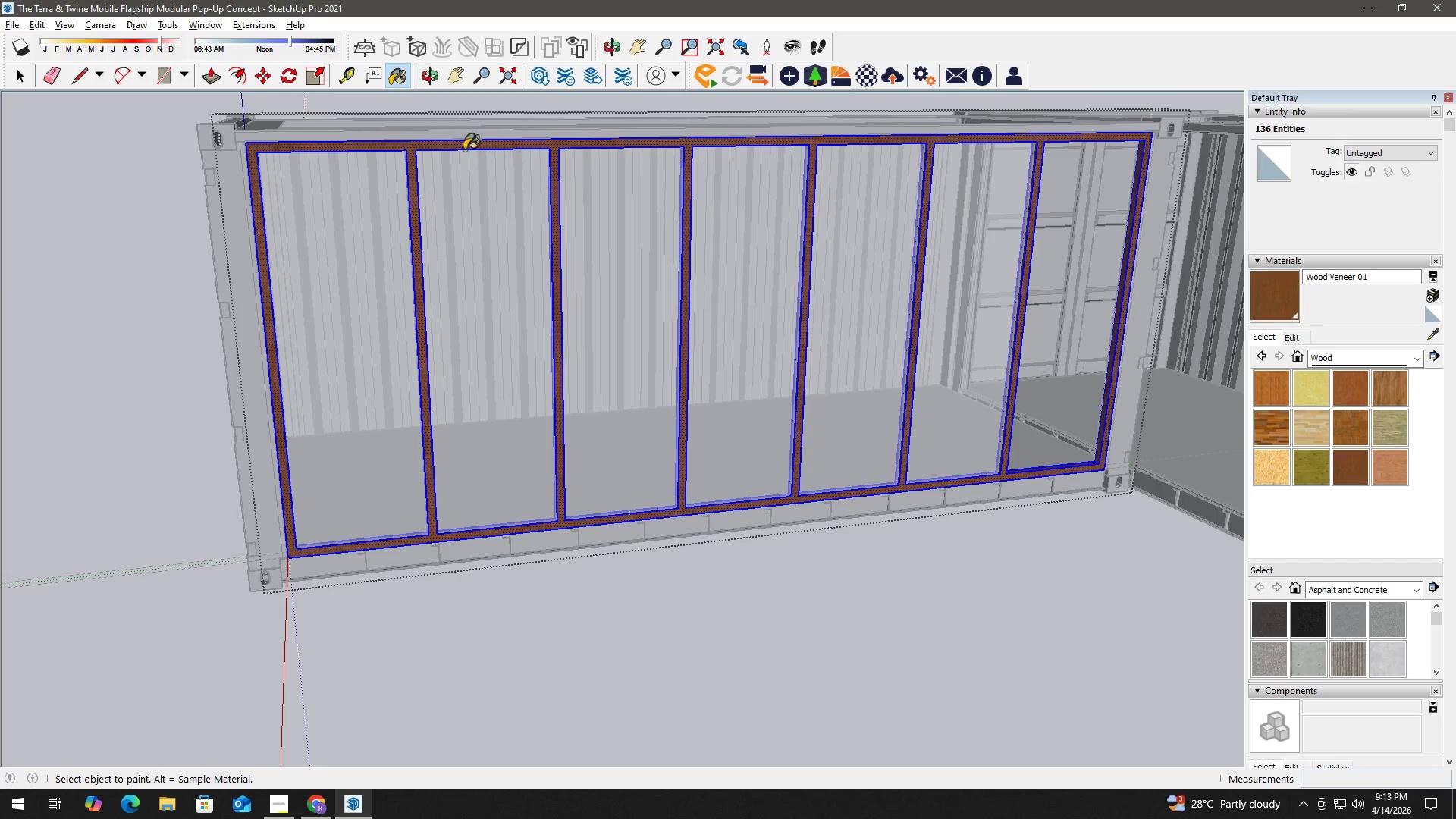 
scroll: coordinate [461, 141], scroll_direction: up, amount: 2.0
 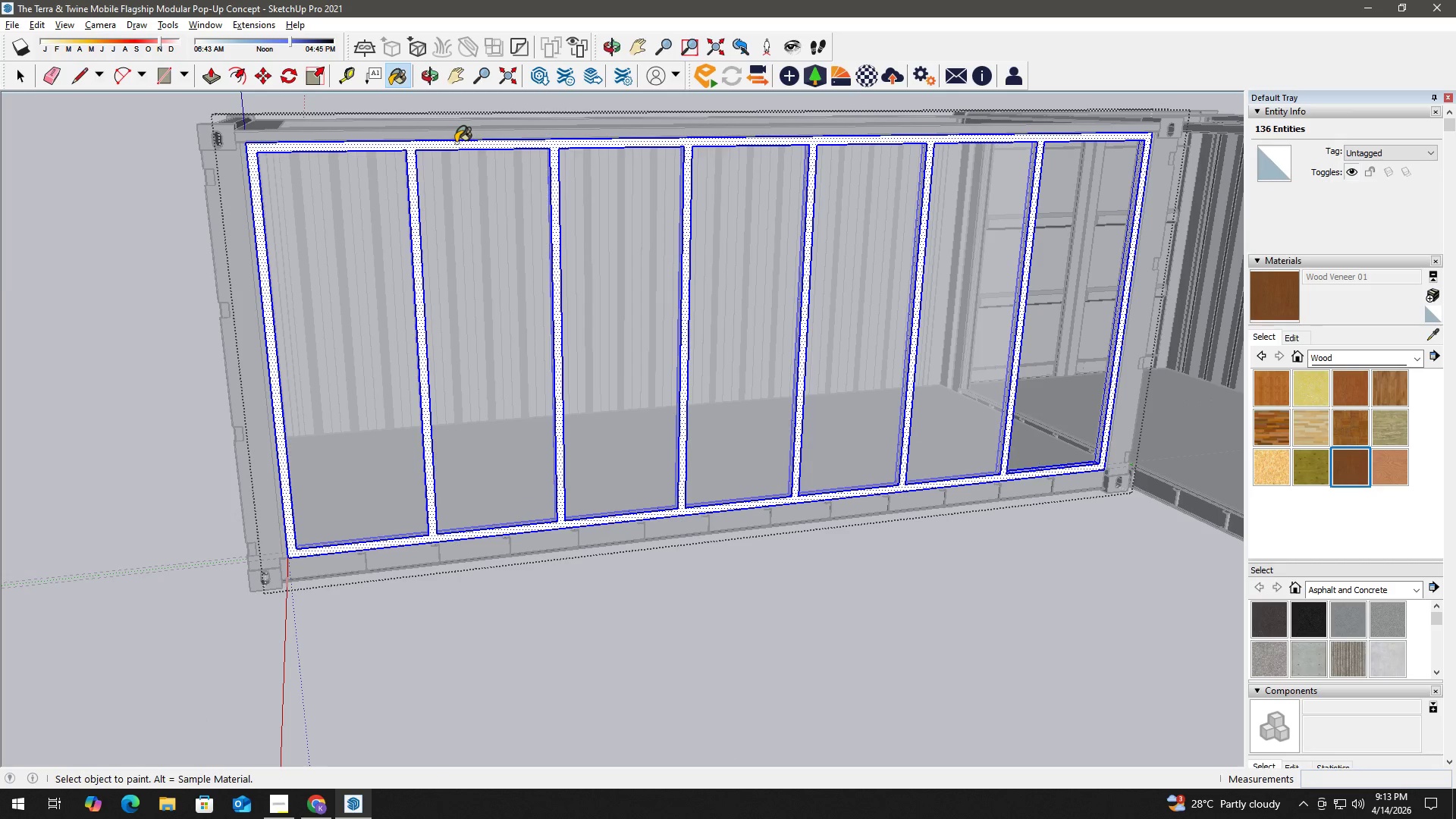 
key(Space)
 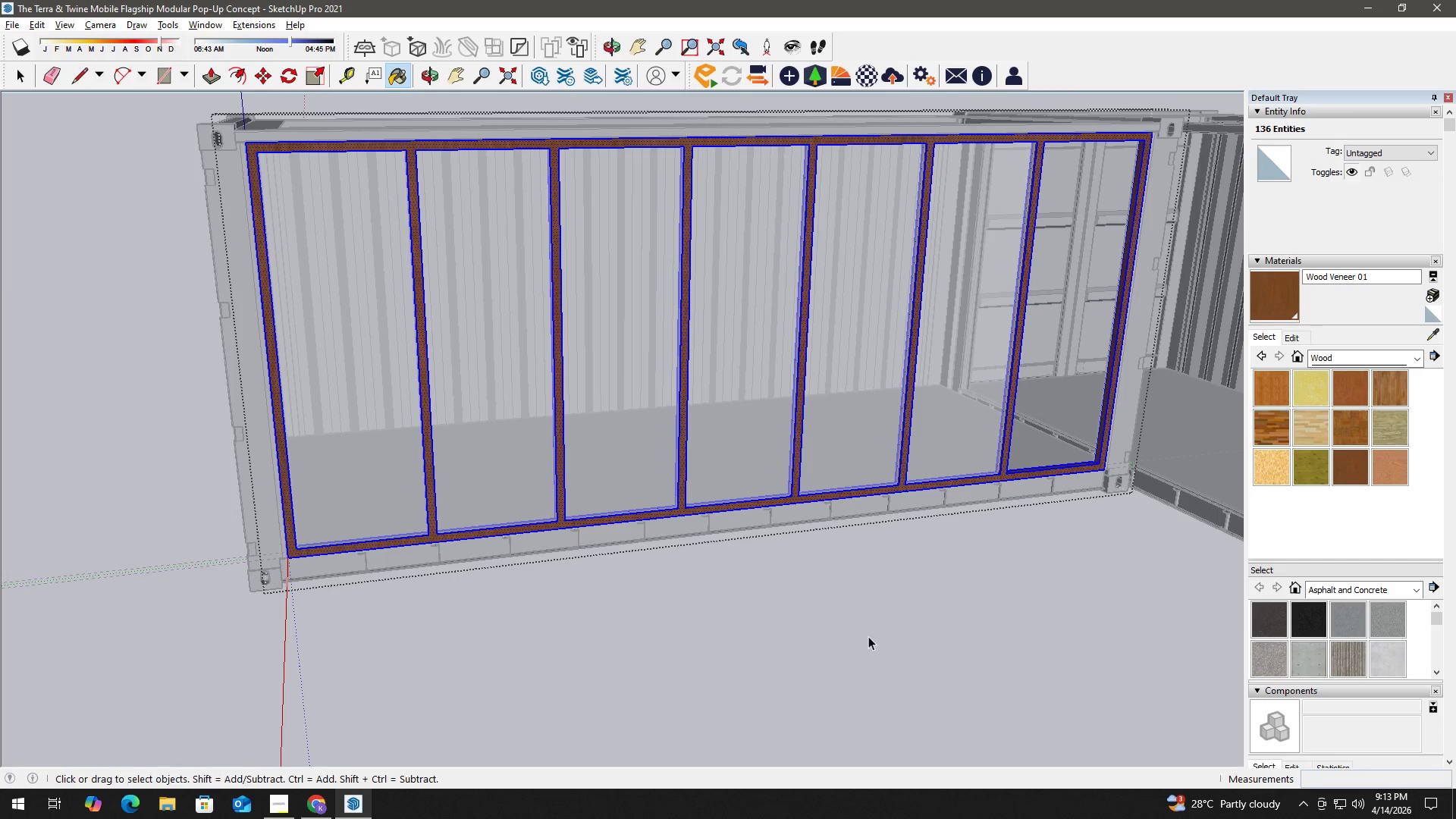 
left_click([868, 636])
 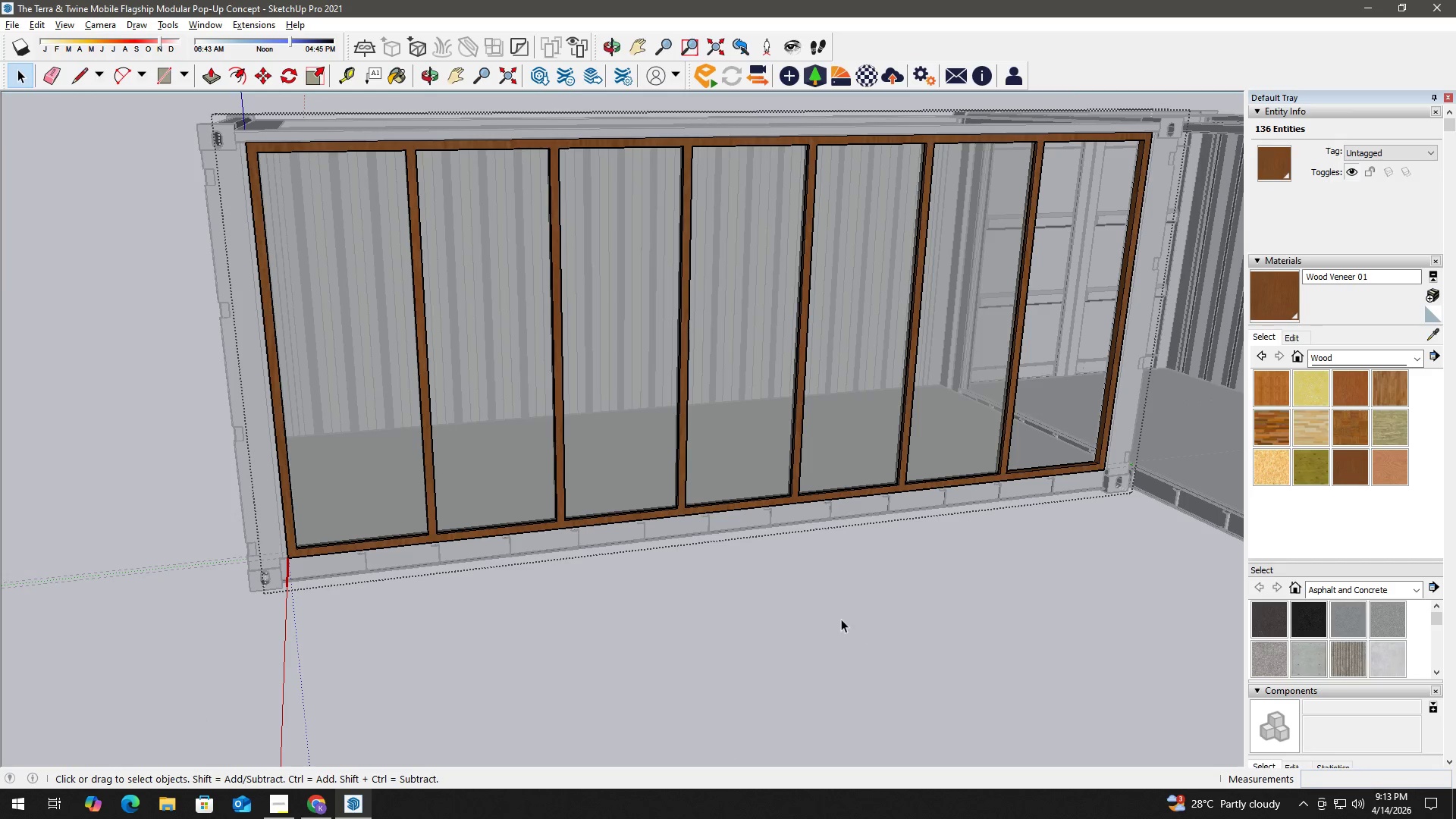 
key(Escape)
 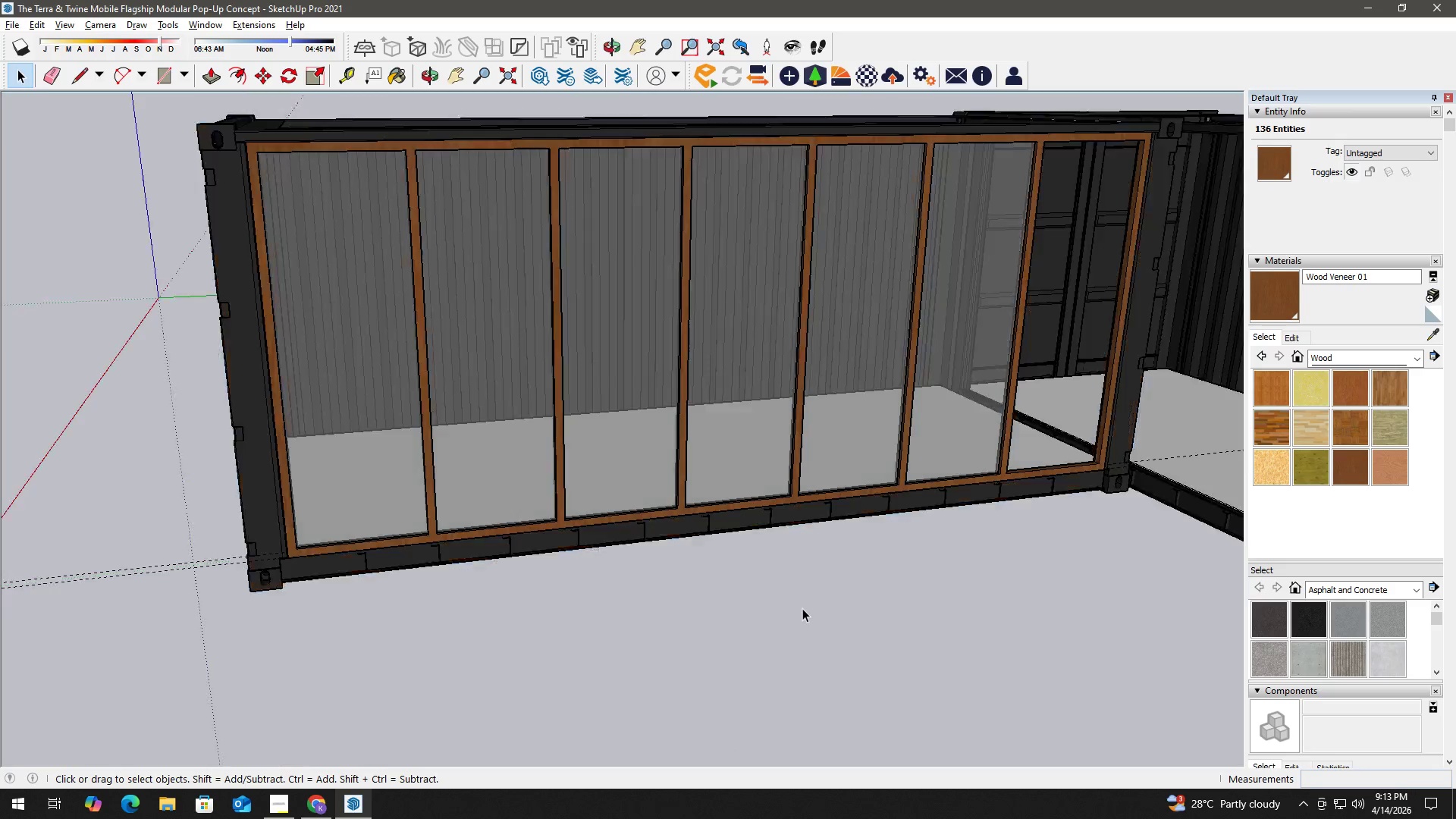 
key(Escape)
 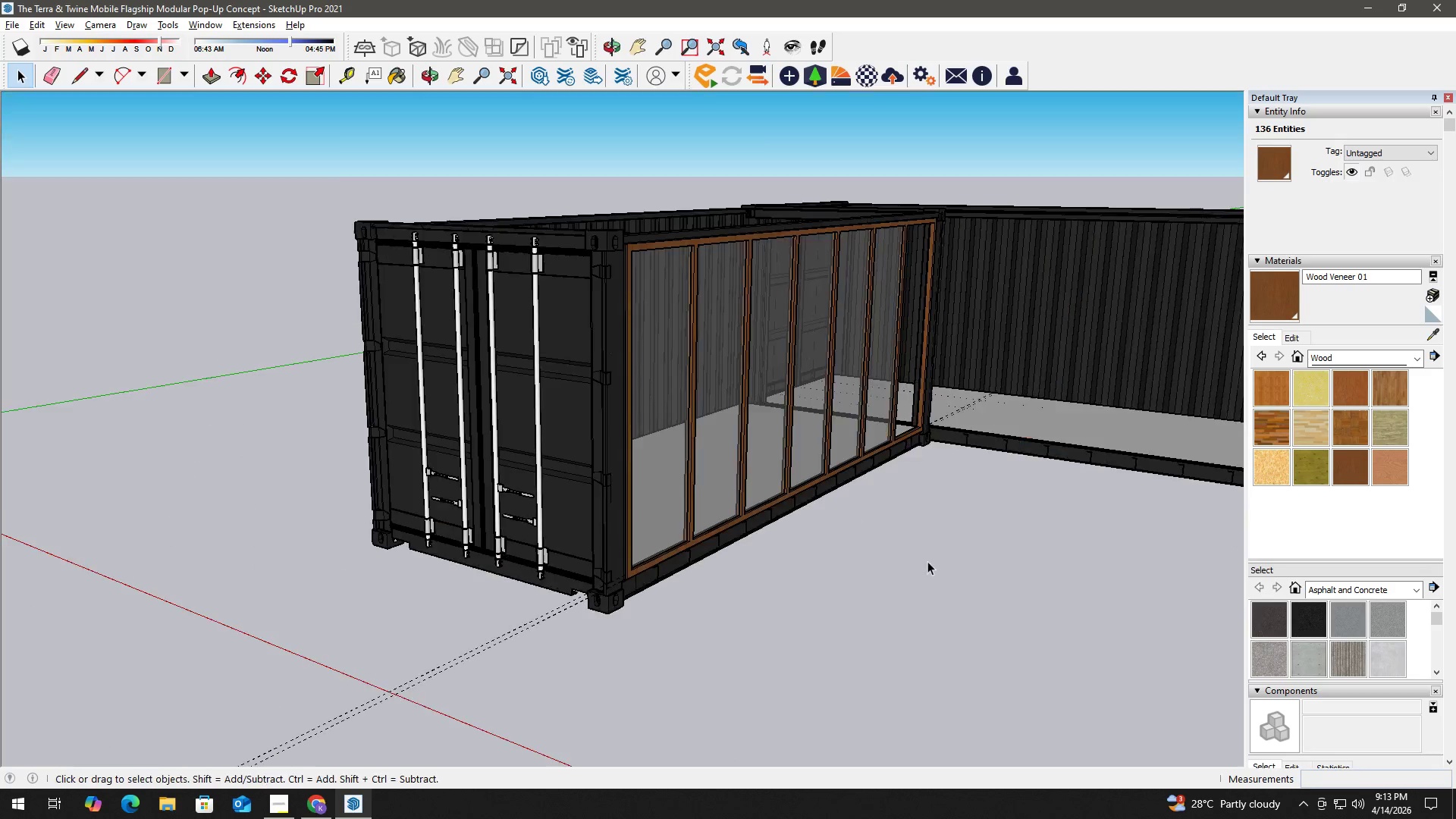 
scroll: coordinate [758, 562], scroll_direction: down, amount: 9.0
 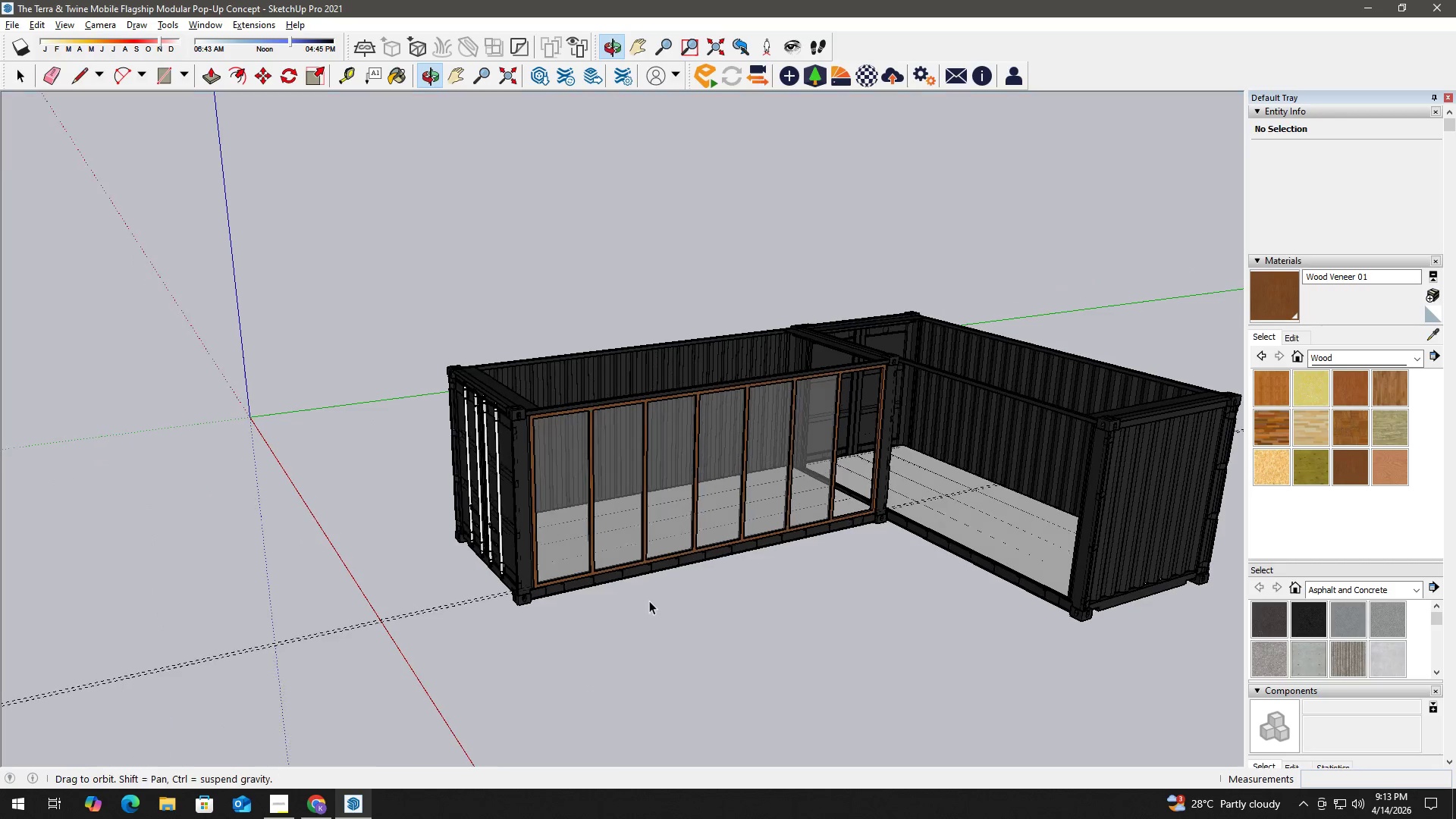 
scroll: coordinate [743, 418], scroll_direction: up, amount: 29.0
 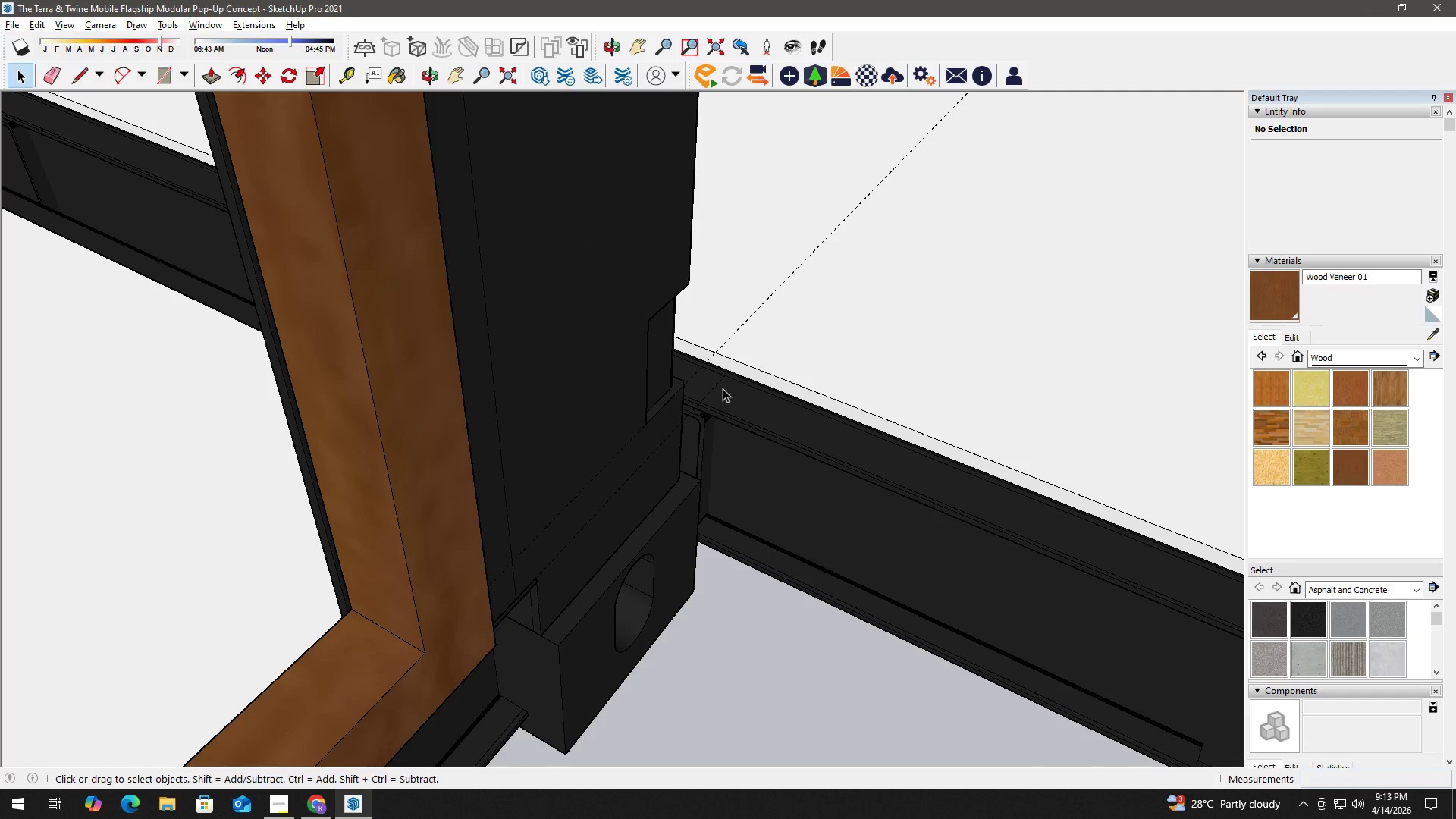 
key(E)
 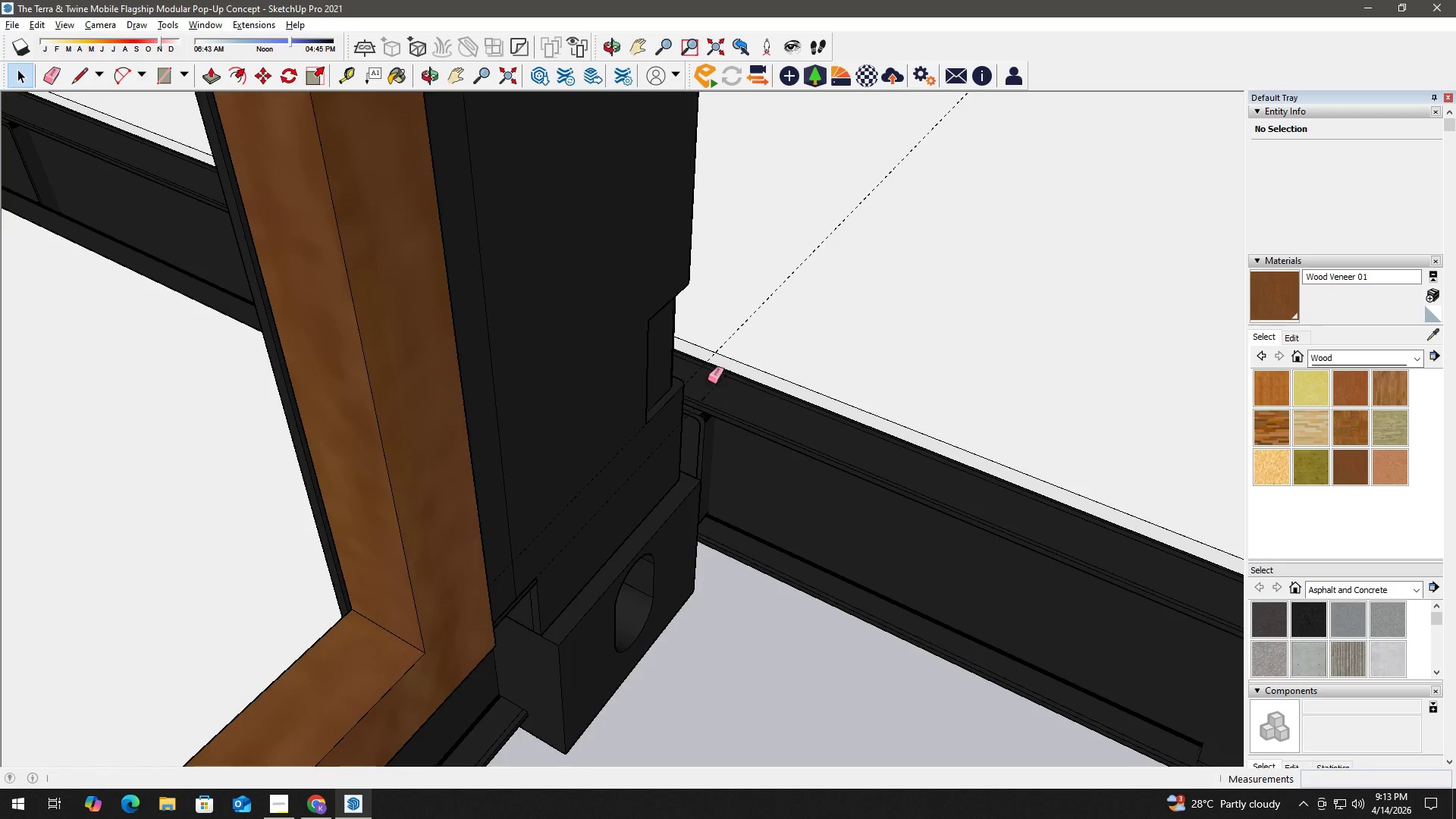 
scroll: coordinate [685, 375], scroll_direction: up, amount: 3.0
 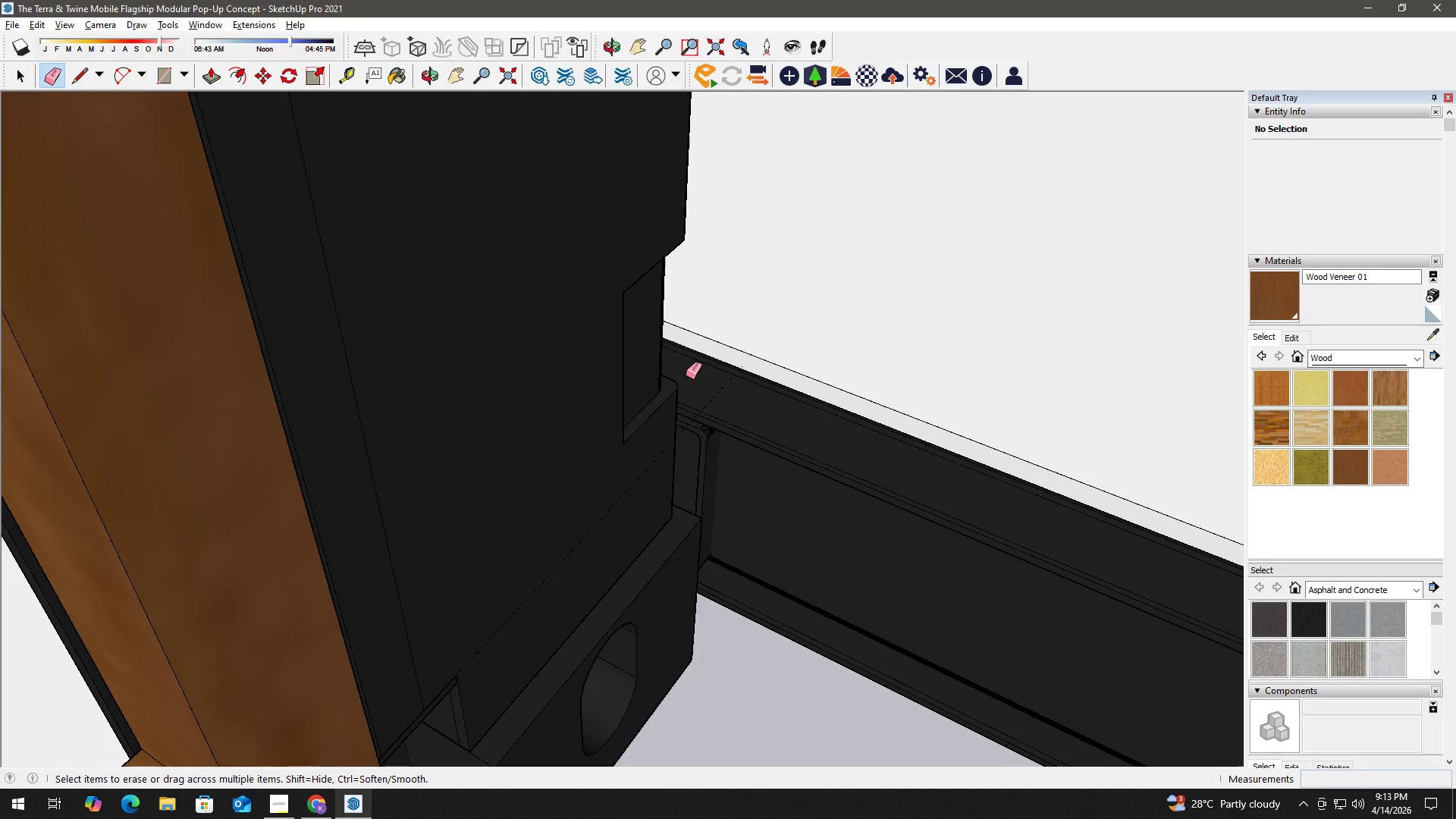 
key(Space)
 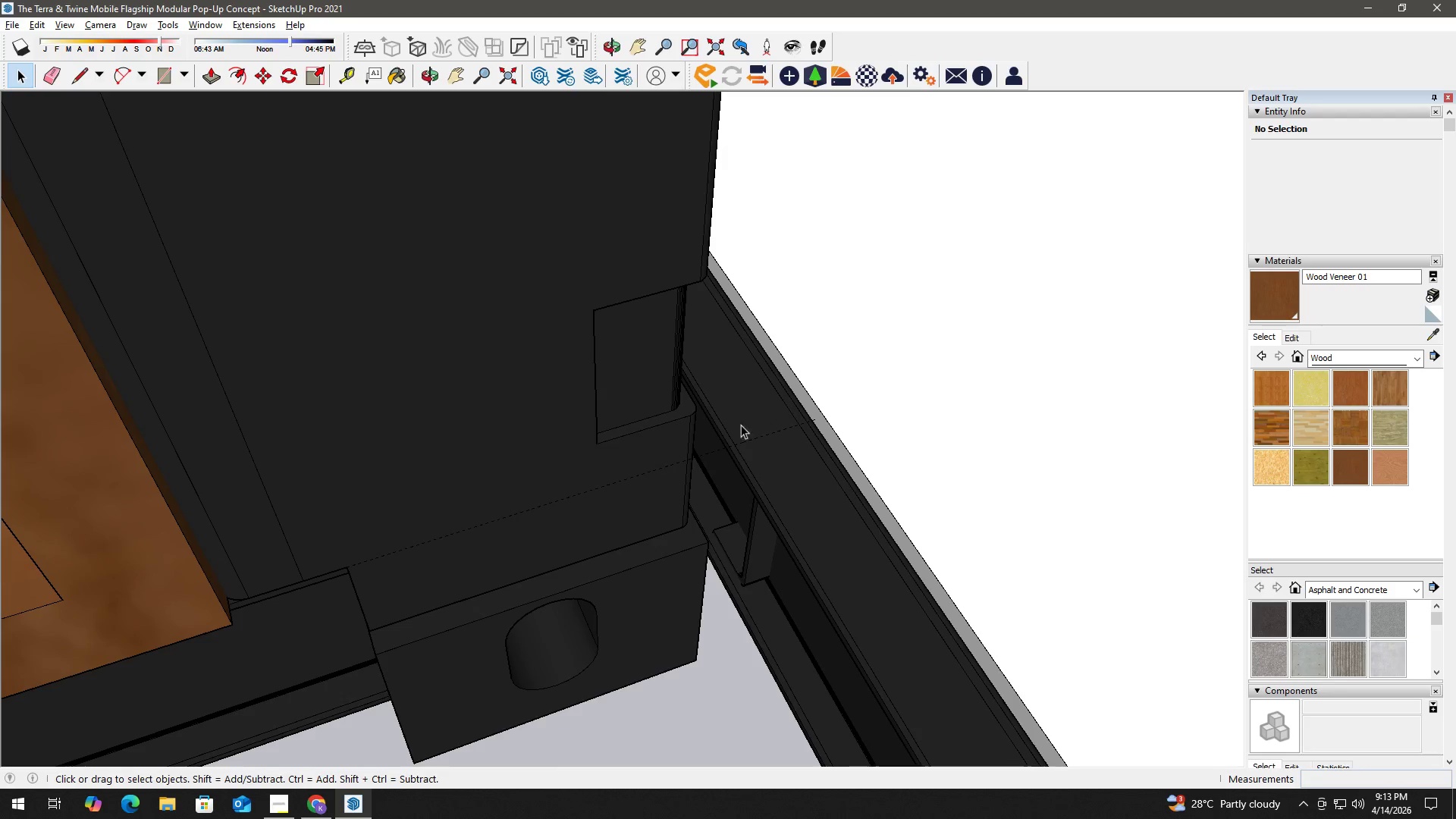 
scroll: coordinate [718, 467], scroll_direction: down, amount: 10.0
 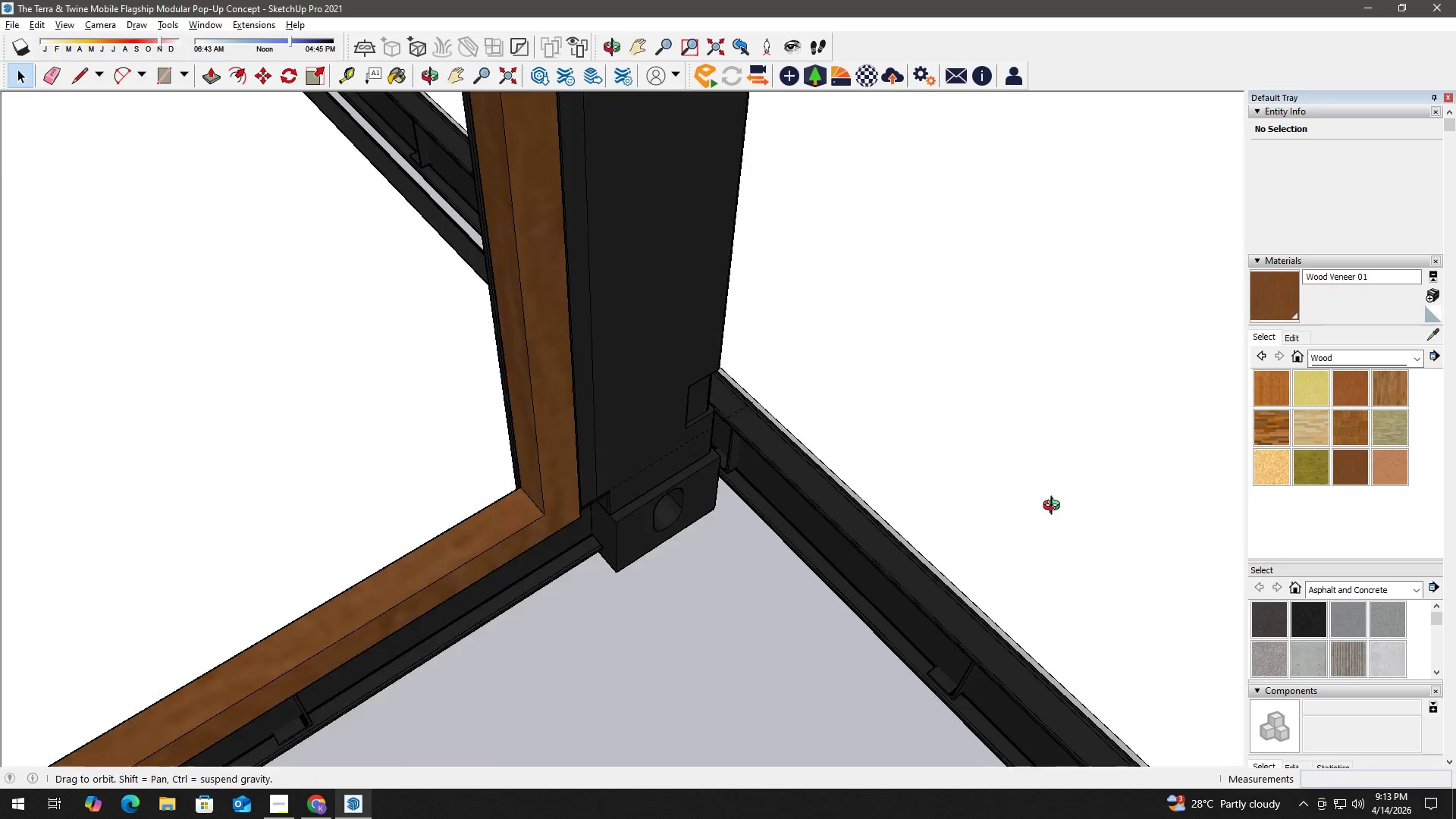 
type(hh)
 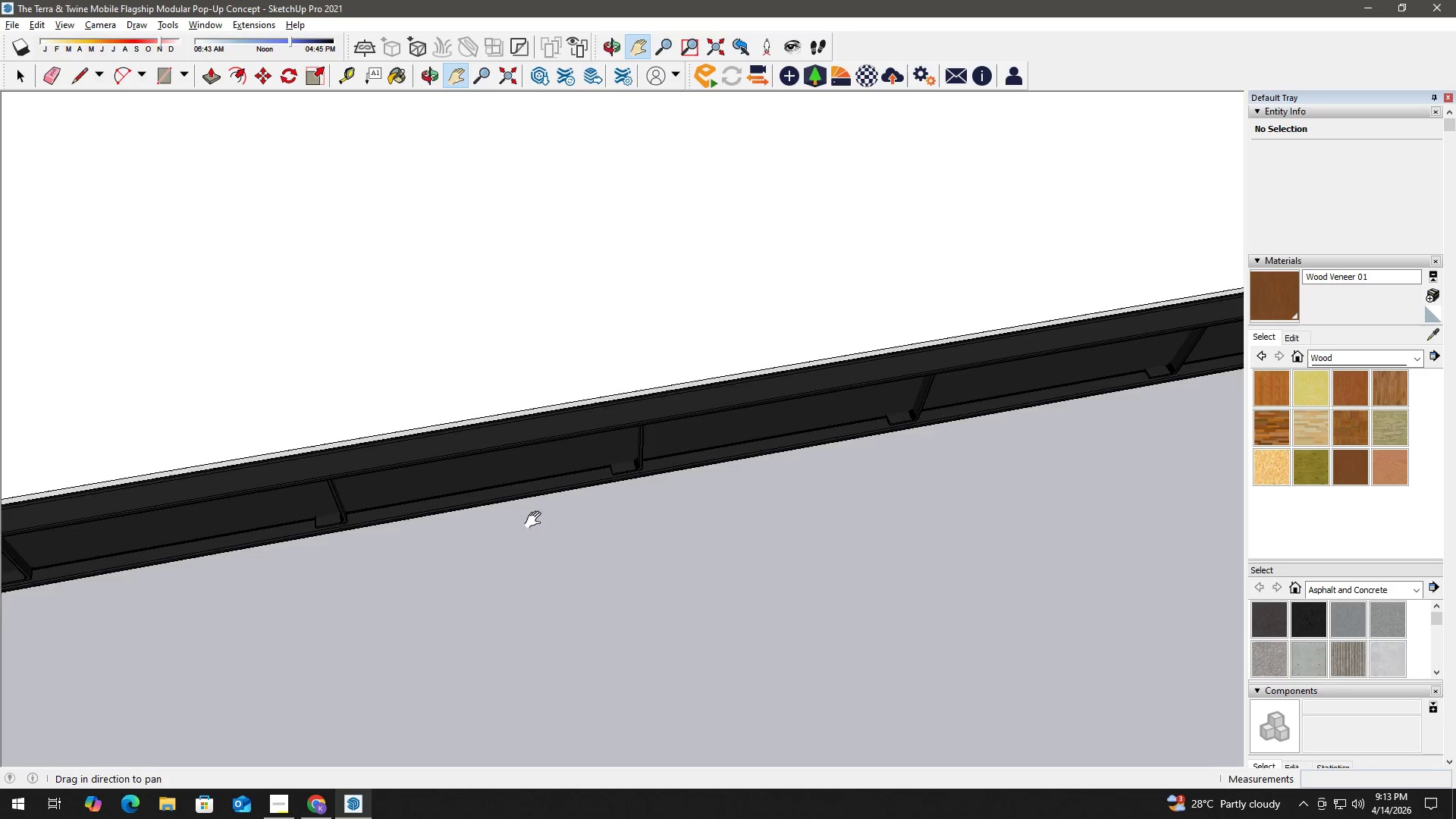 
left_click_drag(start_coordinate=[1181, 495], to_coordinate=[688, 407])
 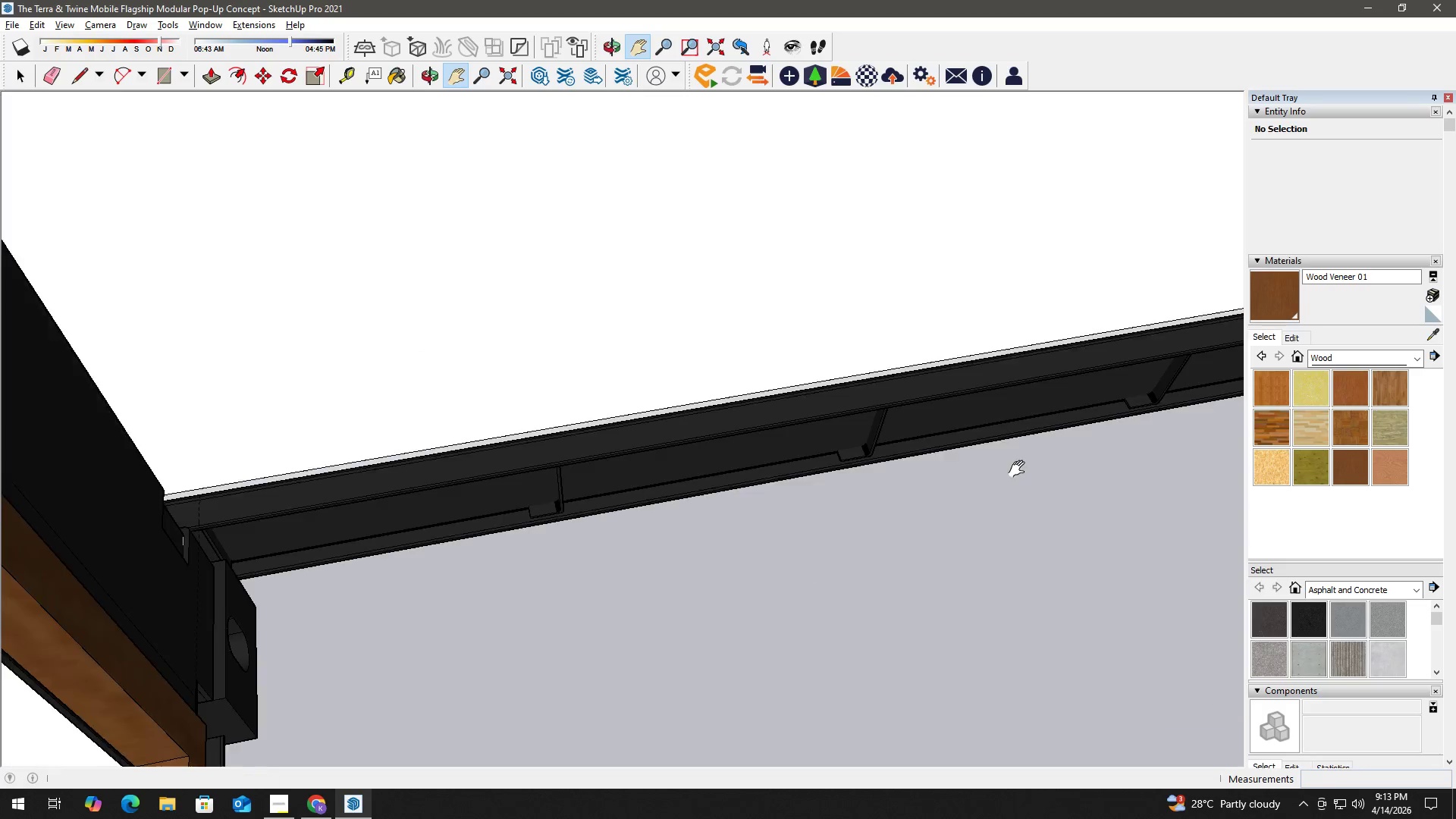 
left_click_drag(start_coordinate=[1013, 439], to_coordinate=[452, 473])
 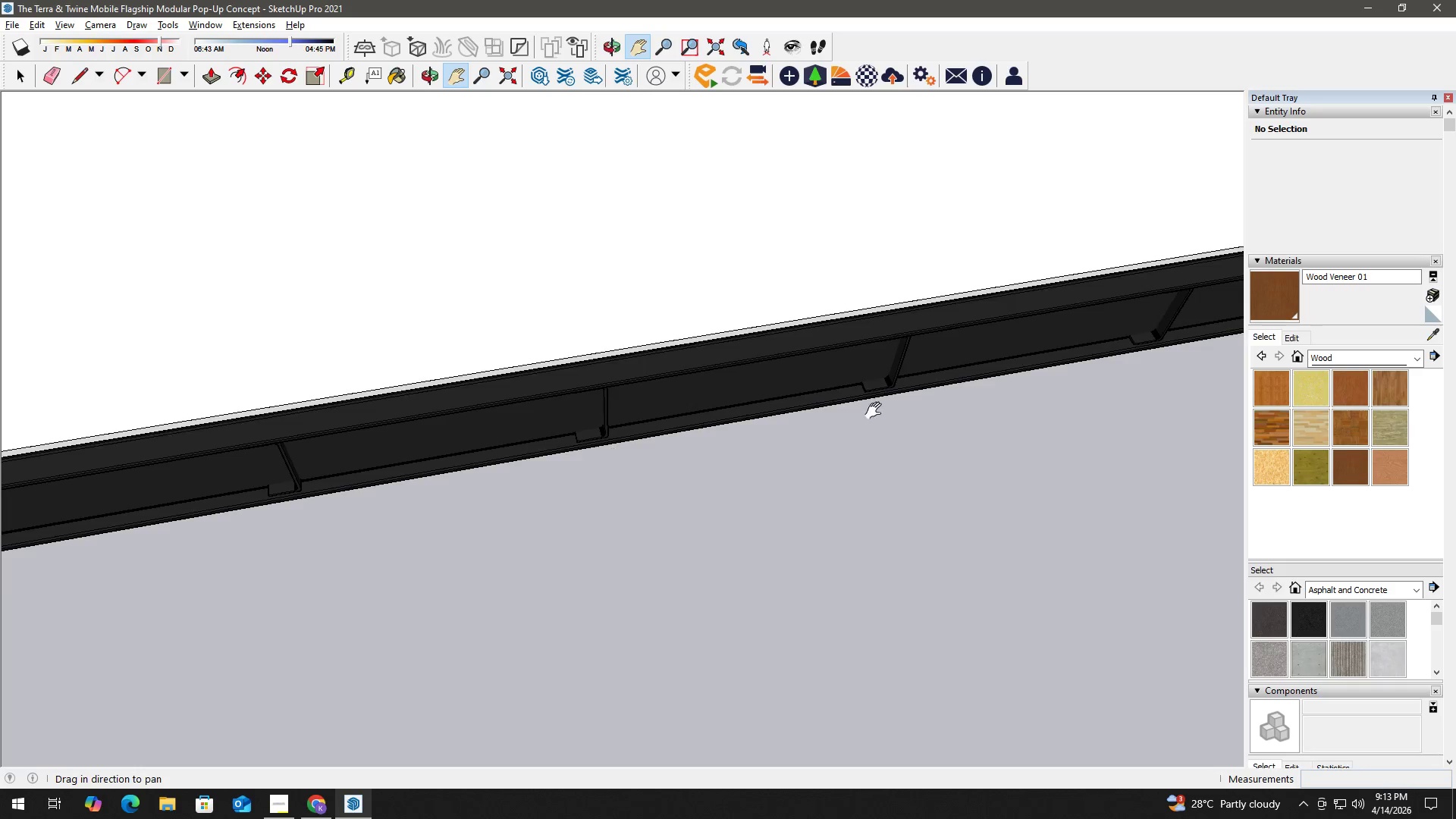 
left_click_drag(start_coordinate=[902, 406], to_coordinate=[374, 556])
 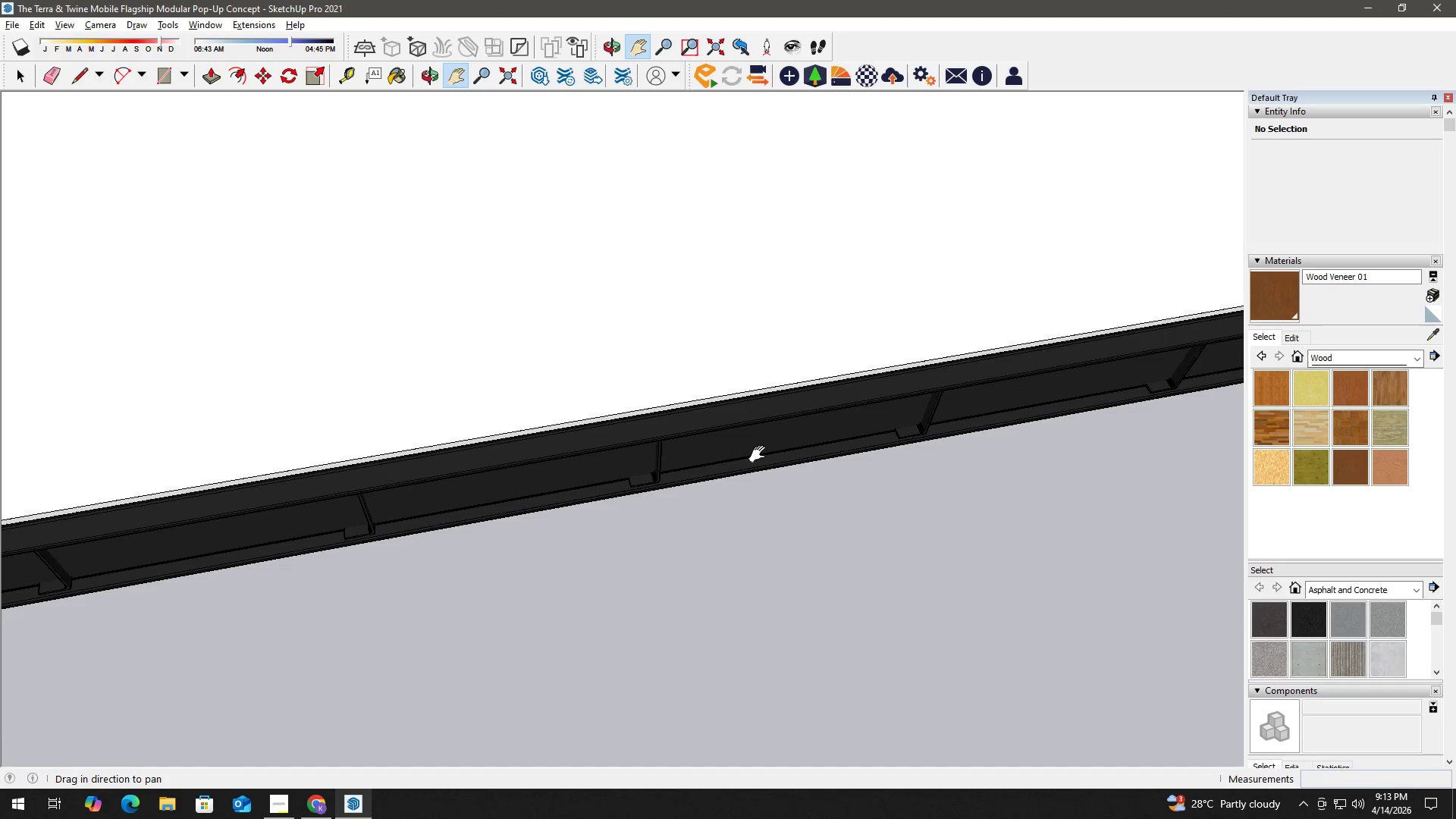 
left_click_drag(start_coordinate=[770, 452], to_coordinate=[252, 527])
 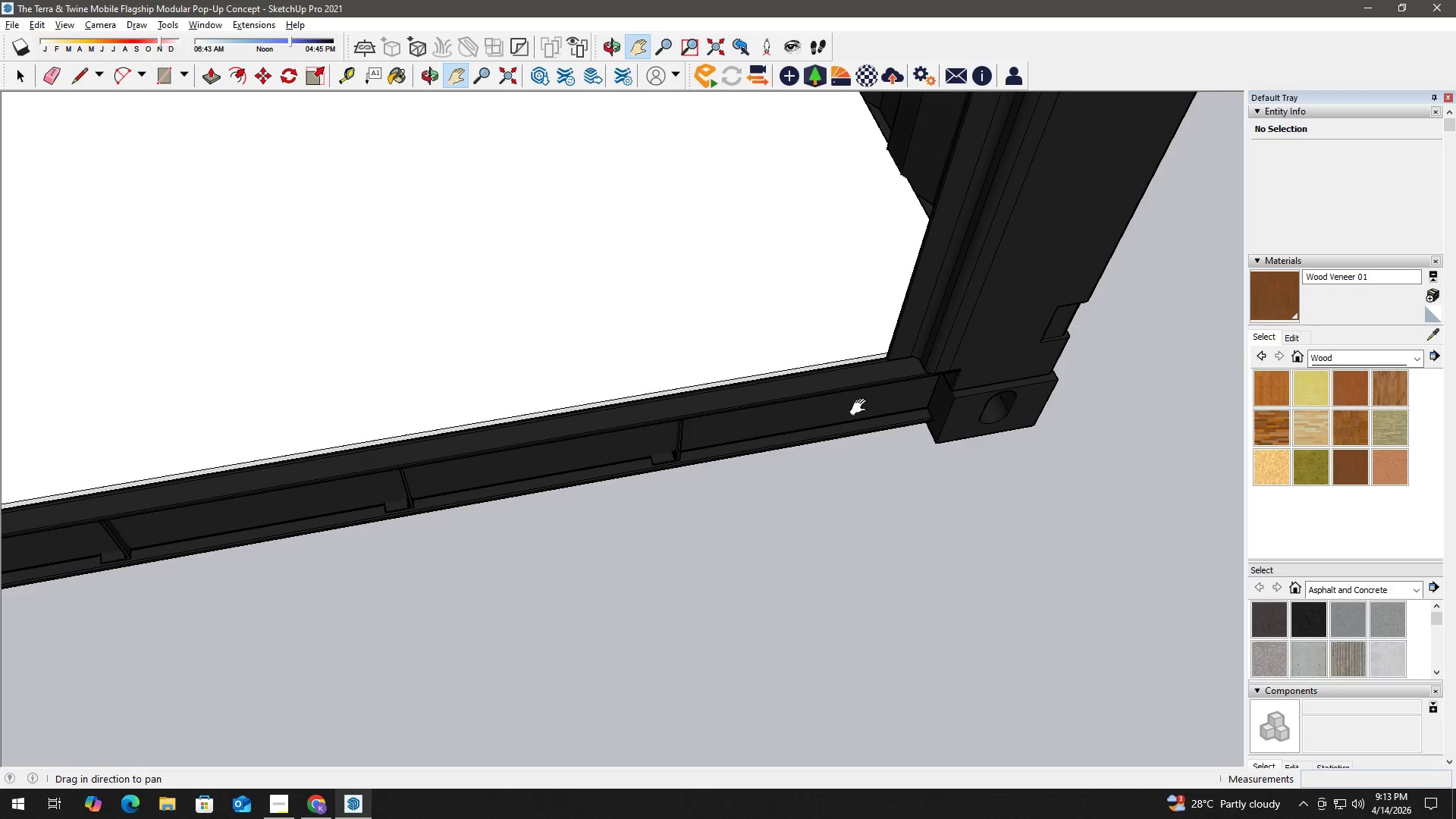 
left_click_drag(start_coordinate=[868, 407], to_coordinate=[772, 442])
 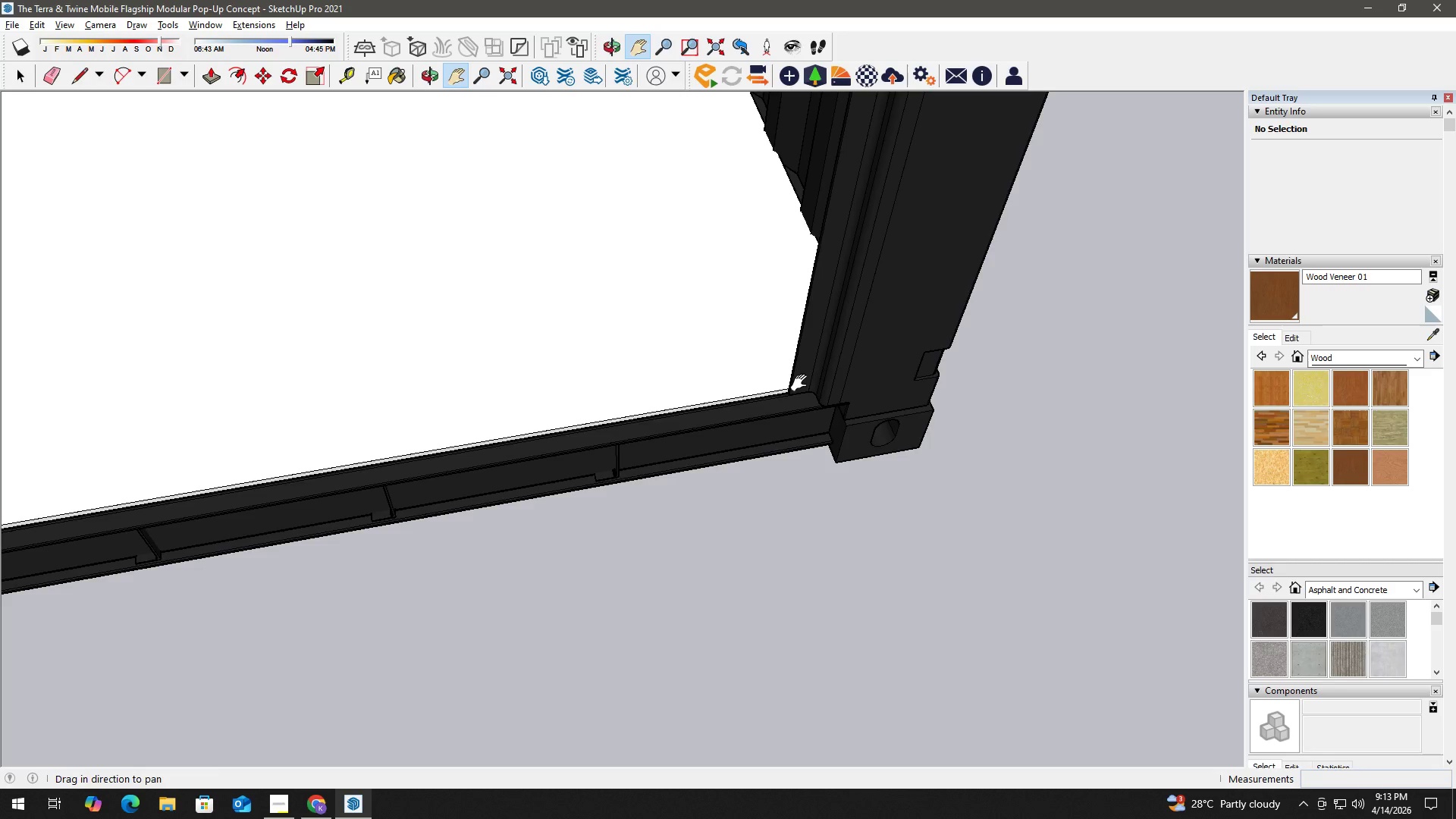 
scroll: coordinate [802, 383], scroll_direction: down, amount: 3.0
 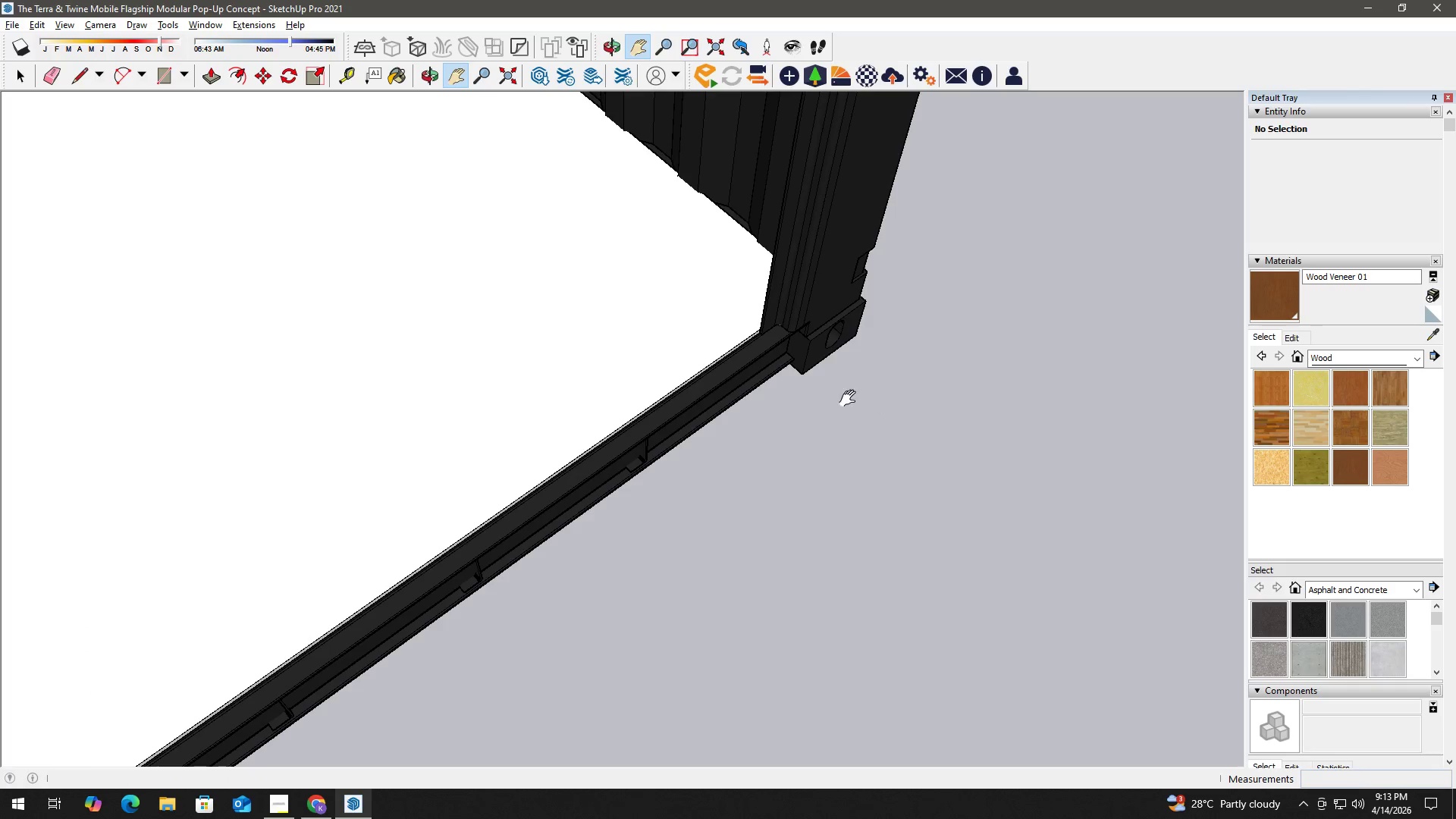 
key(T)
 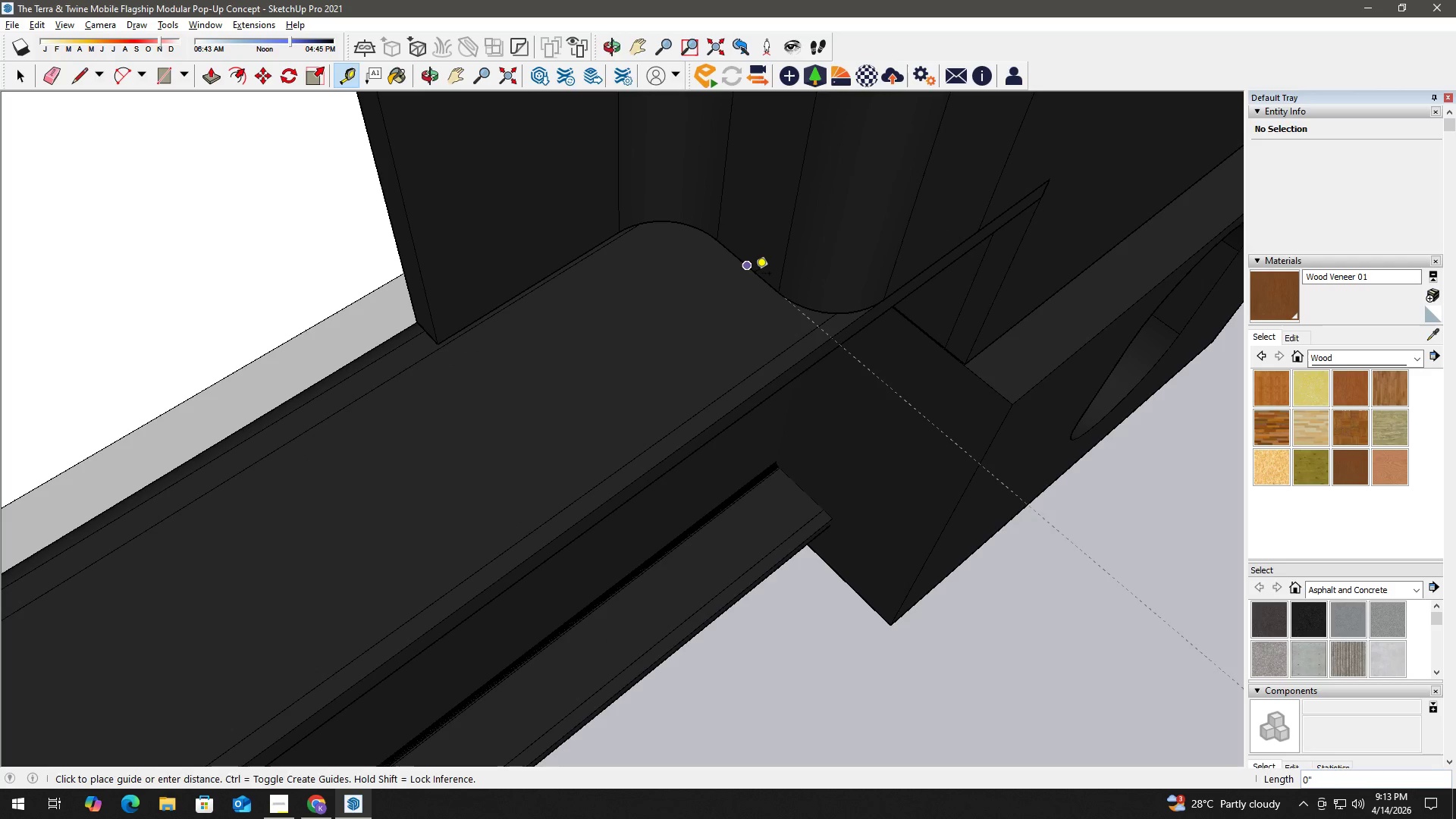 
scroll: coordinate [742, 275], scroll_direction: up, amount: 24.0
 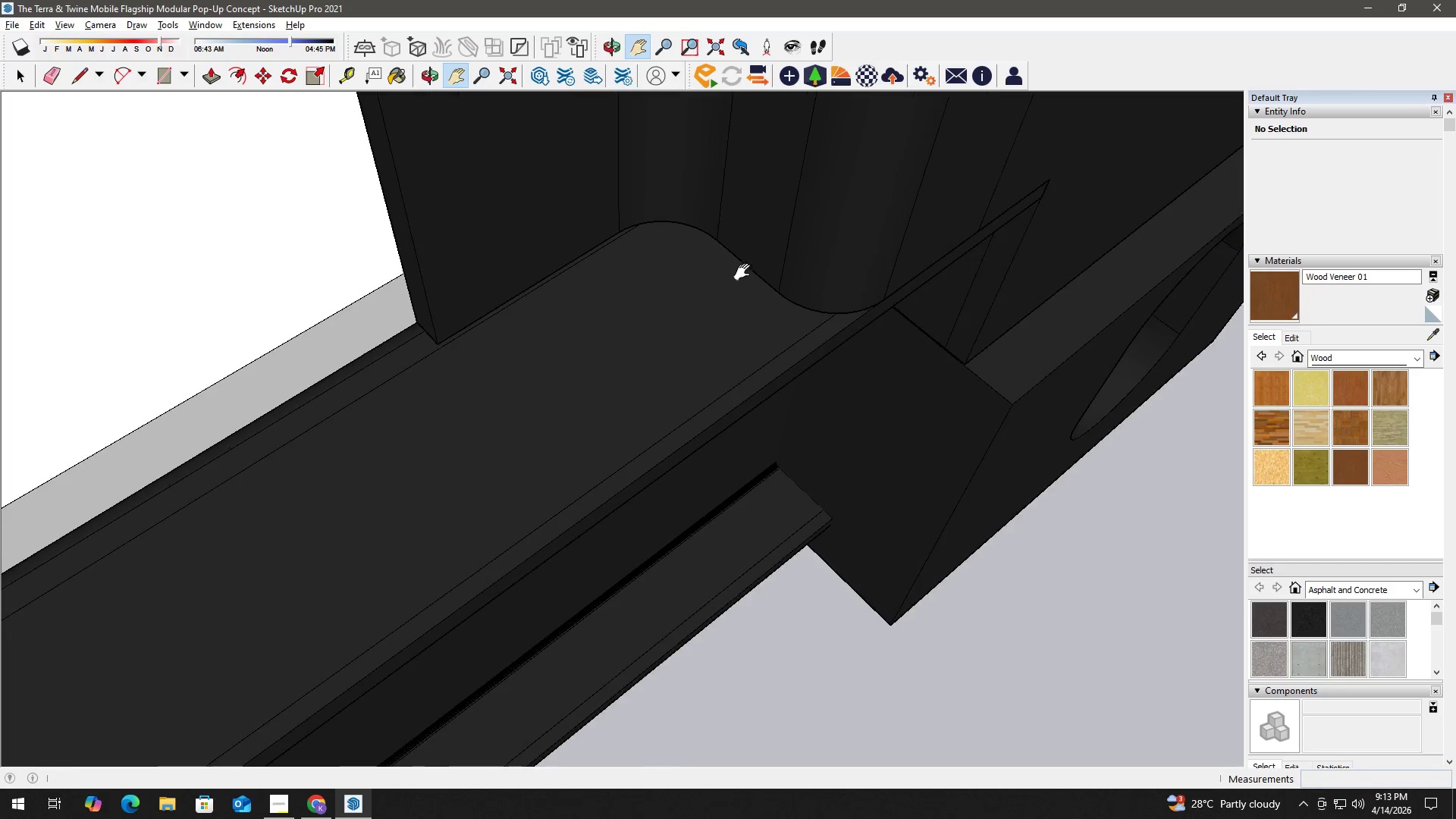 
double_click([755, 275])
 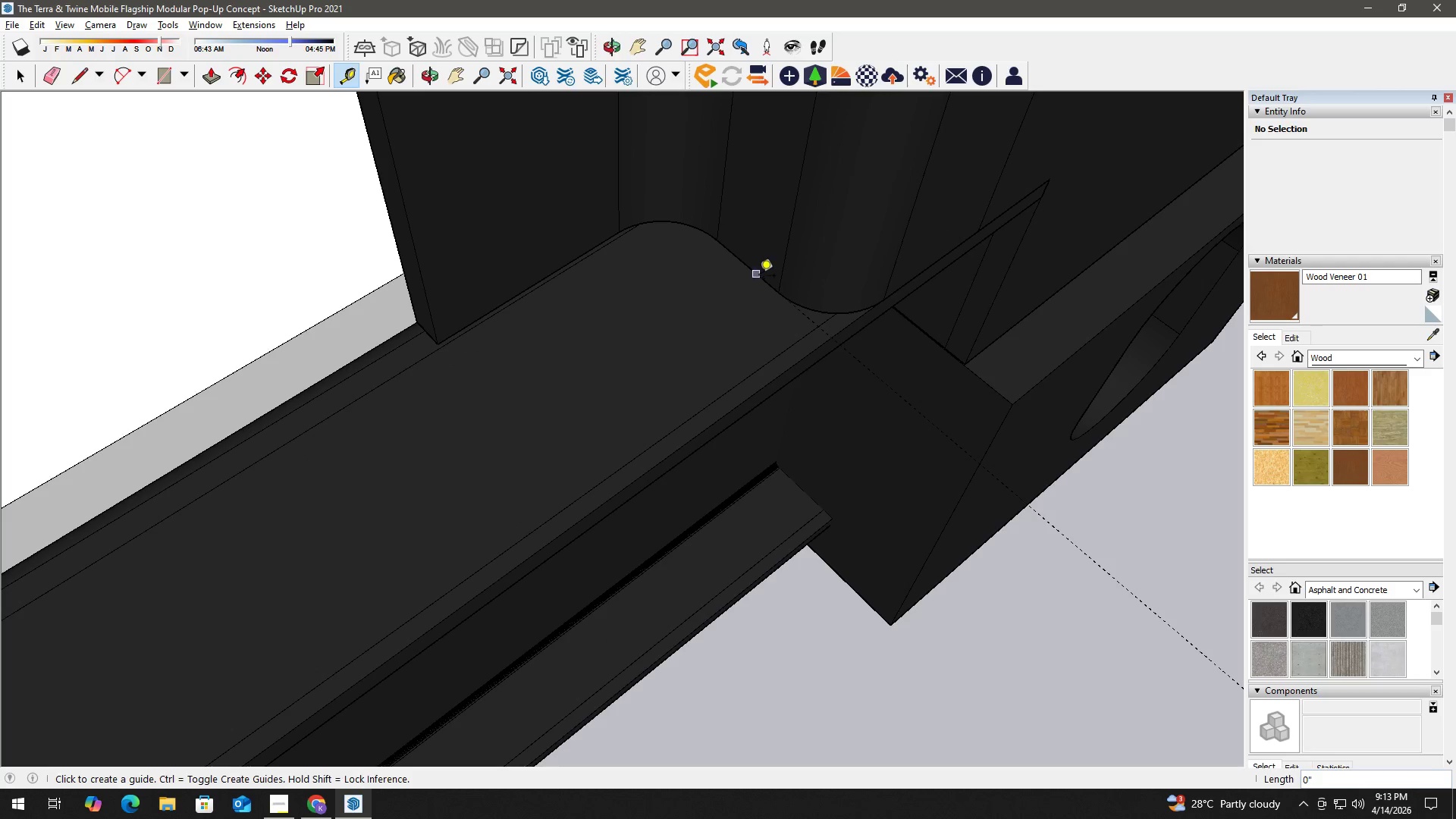 
key(Space)
 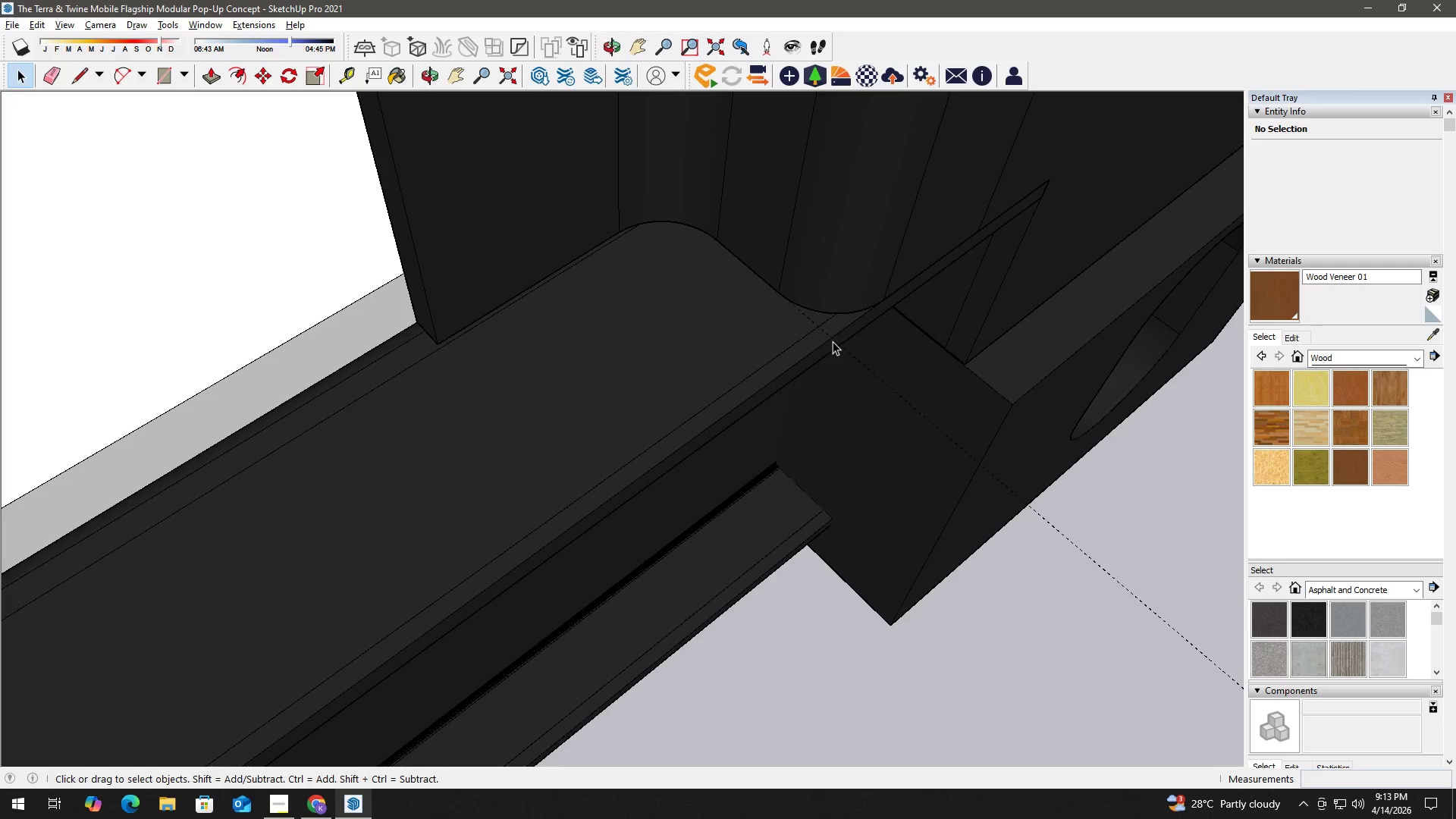 
key(R)
 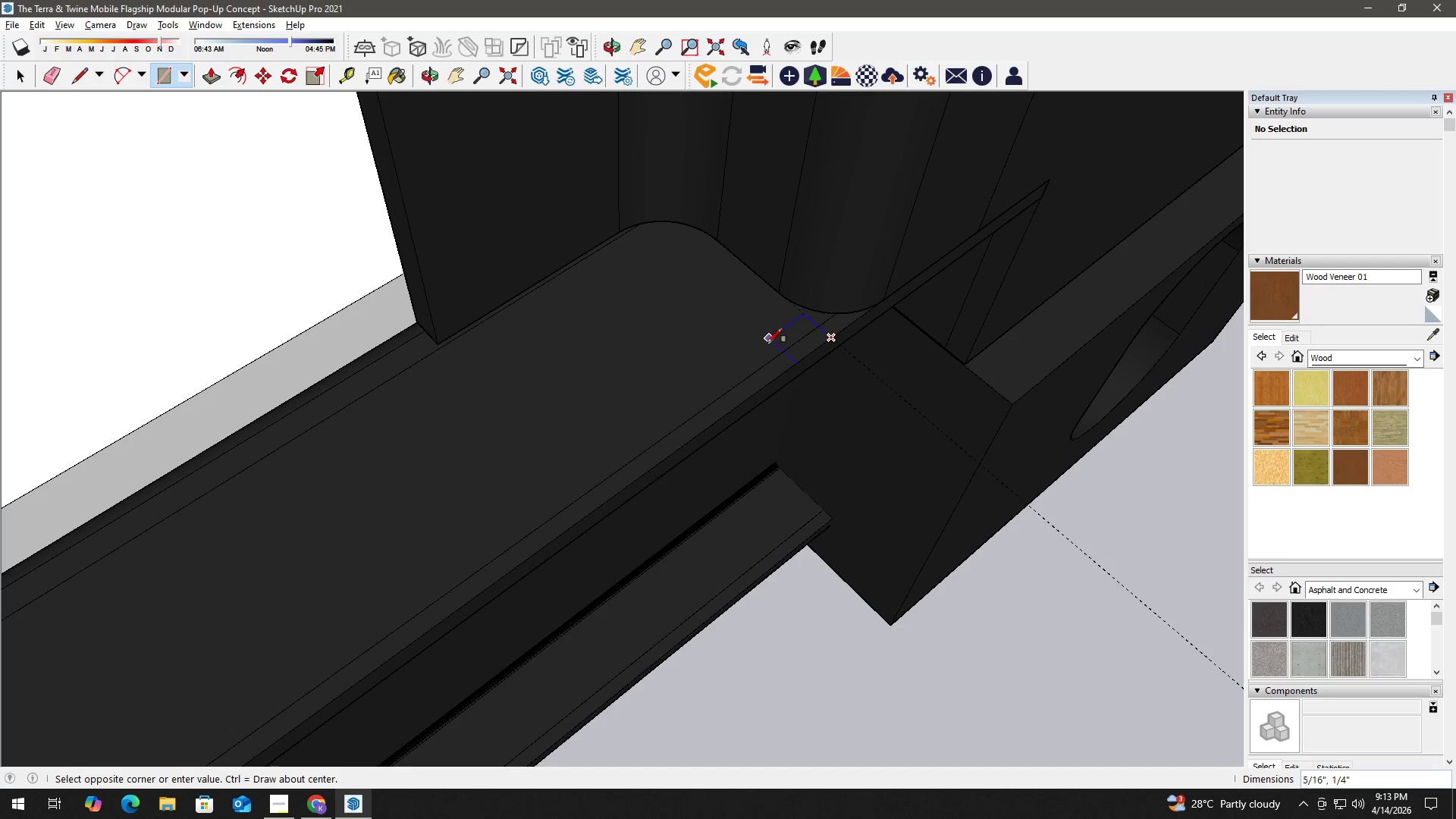 
scroll: coordinate [751, 337], scroll_direction: down, amount: 4.0
 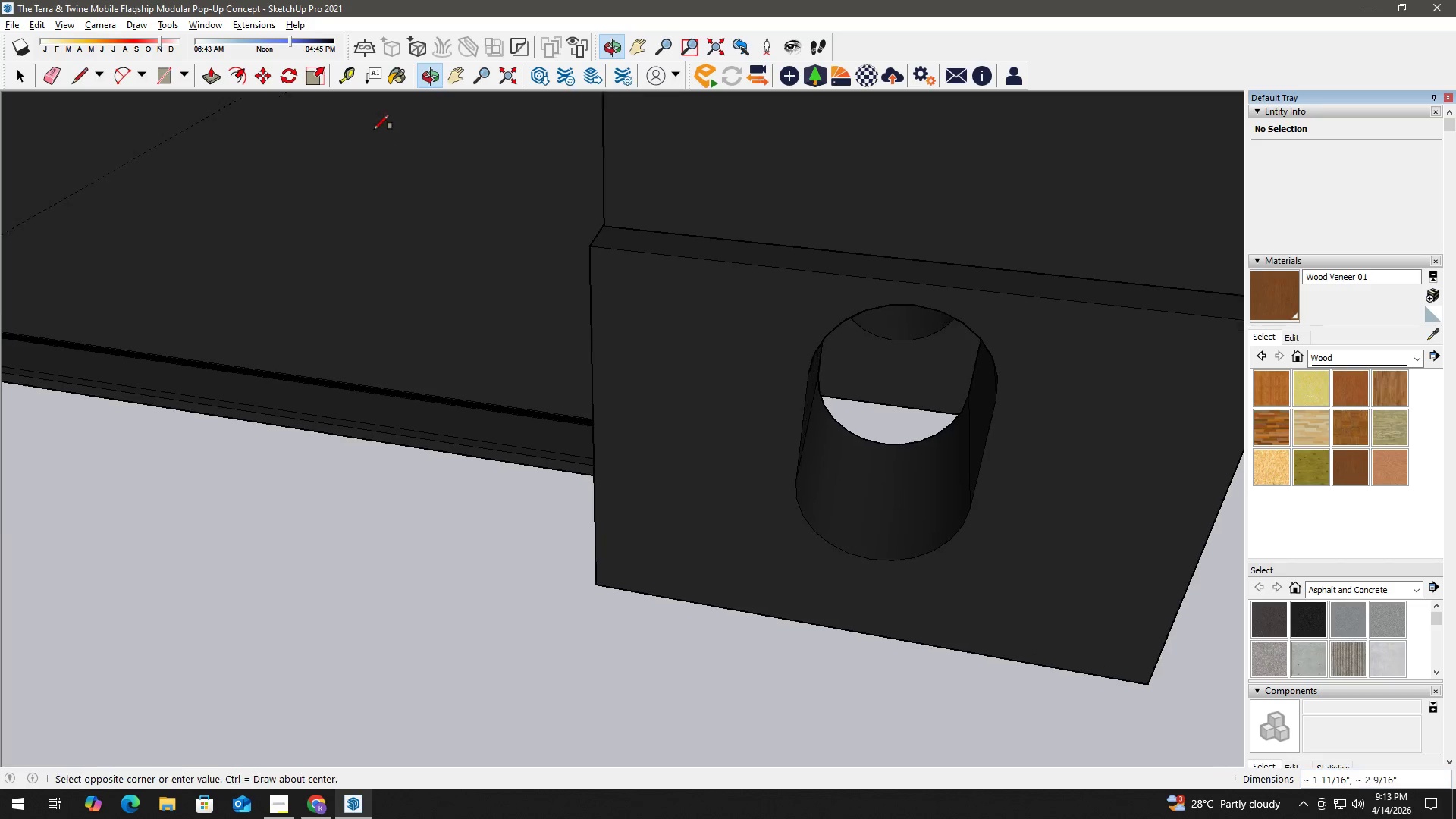 
hold_key(key=ShiftLeft, duration=0.69)
 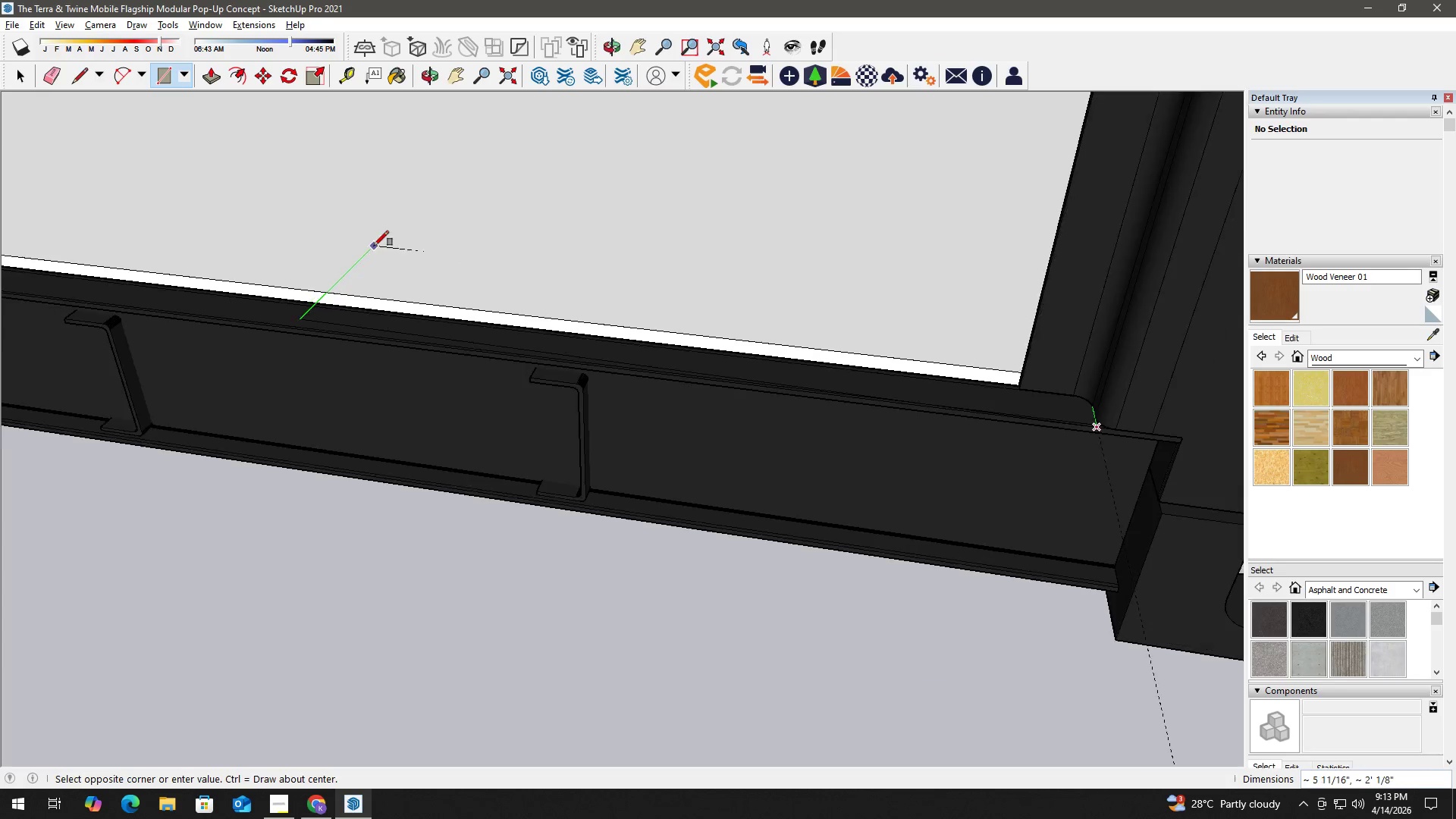 
hold_key(key=ShiftLeft, duration=0.53)
 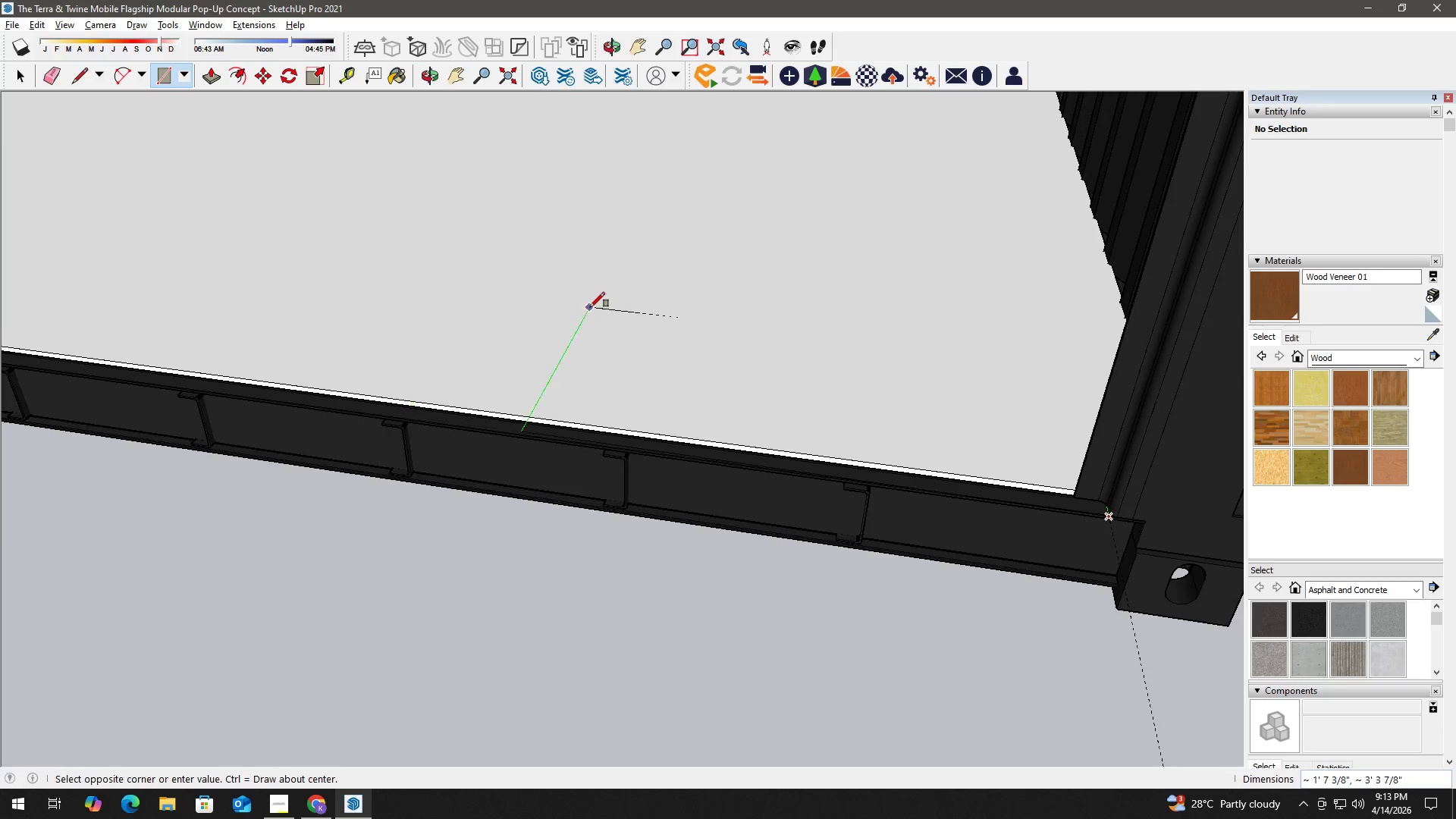 
scroll: coordinate [499, 315], scroll_direction: down, amount: 13.0
 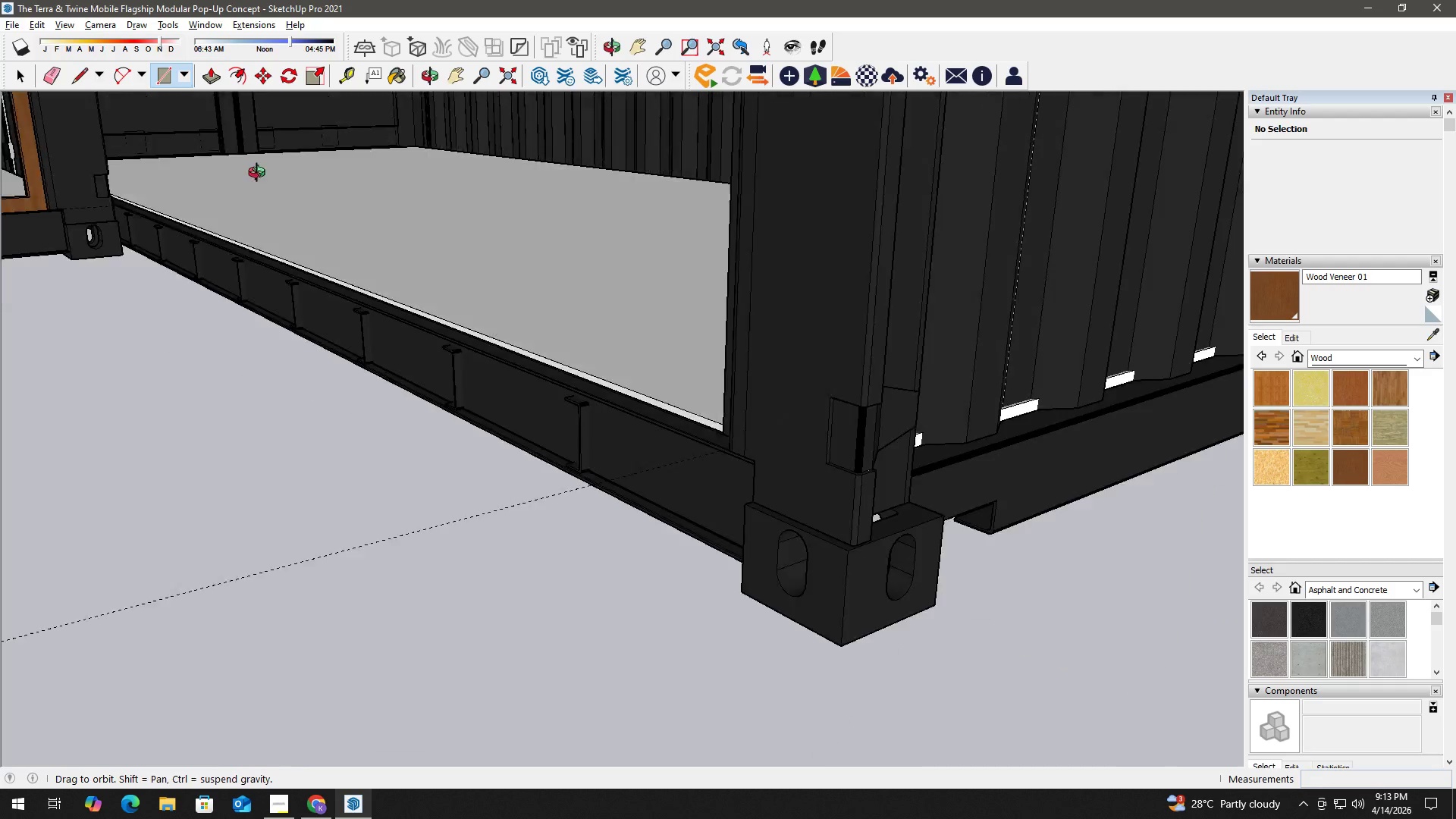 
hold_key(key=ShiftLeft, duration=1.2)
 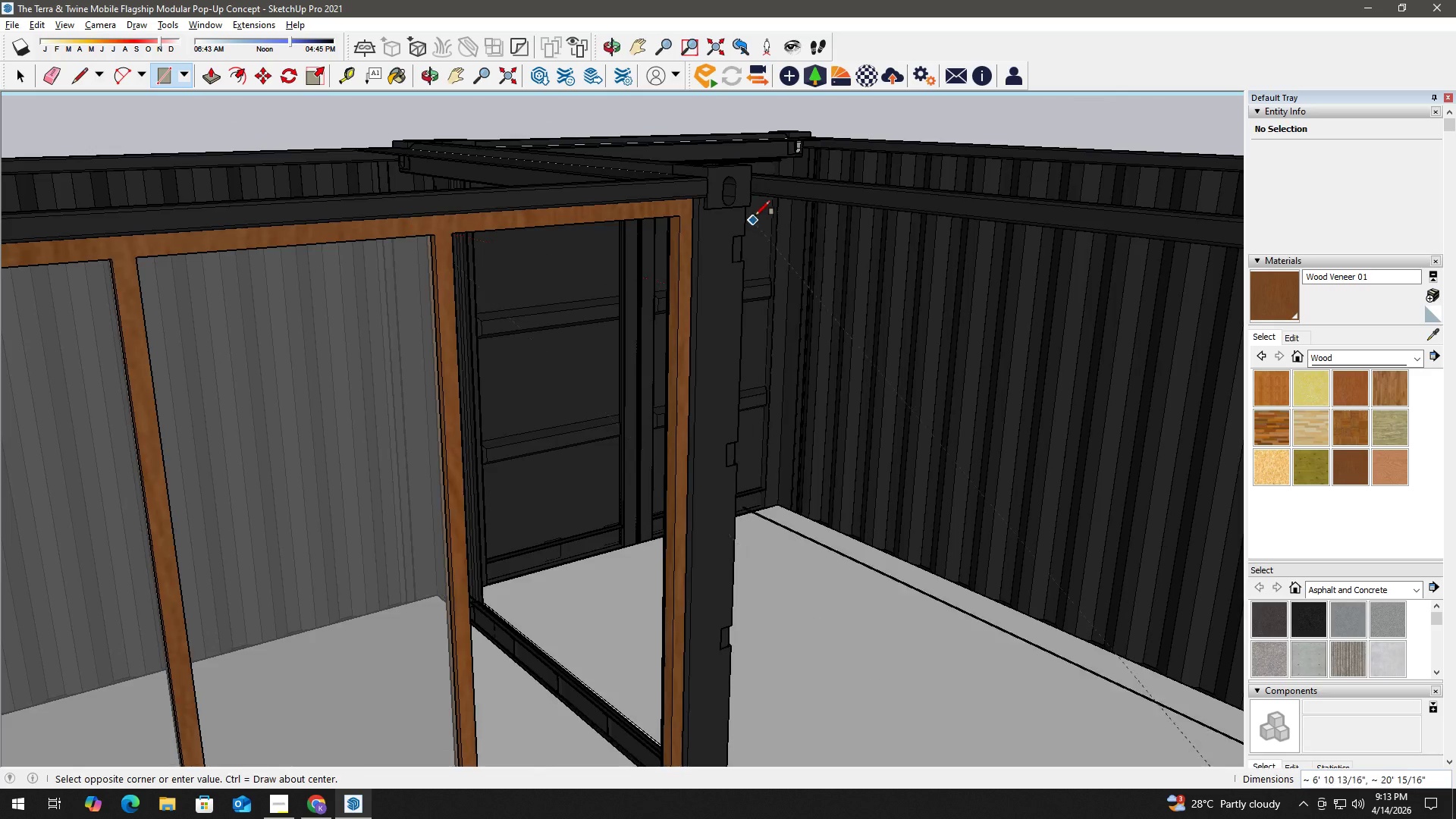 
scroll: coordinate [758, 209], scroll_direction: up, amount: 6.0
 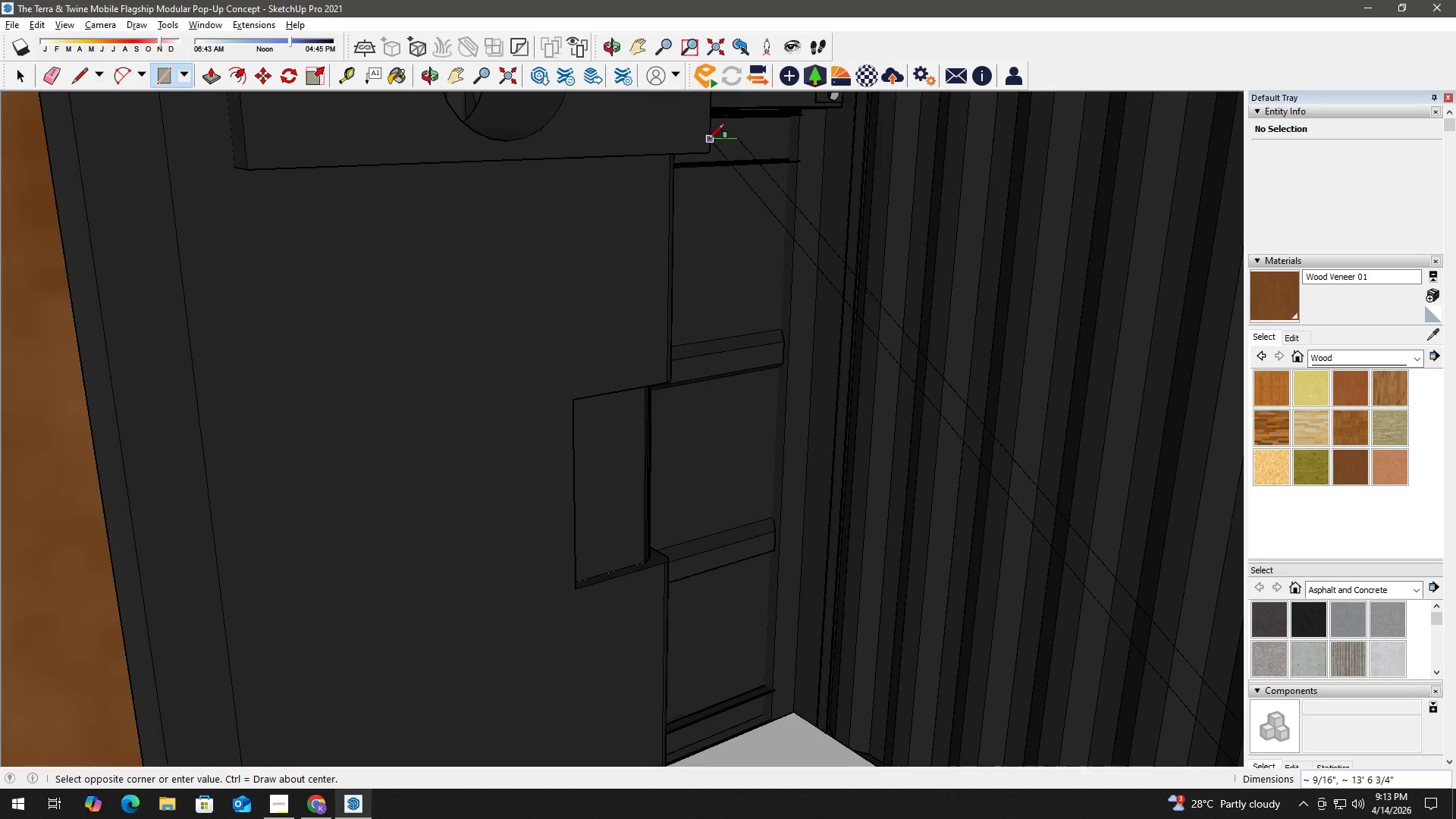 
hold_key(key=ShiftLeft, duration=1.14)
 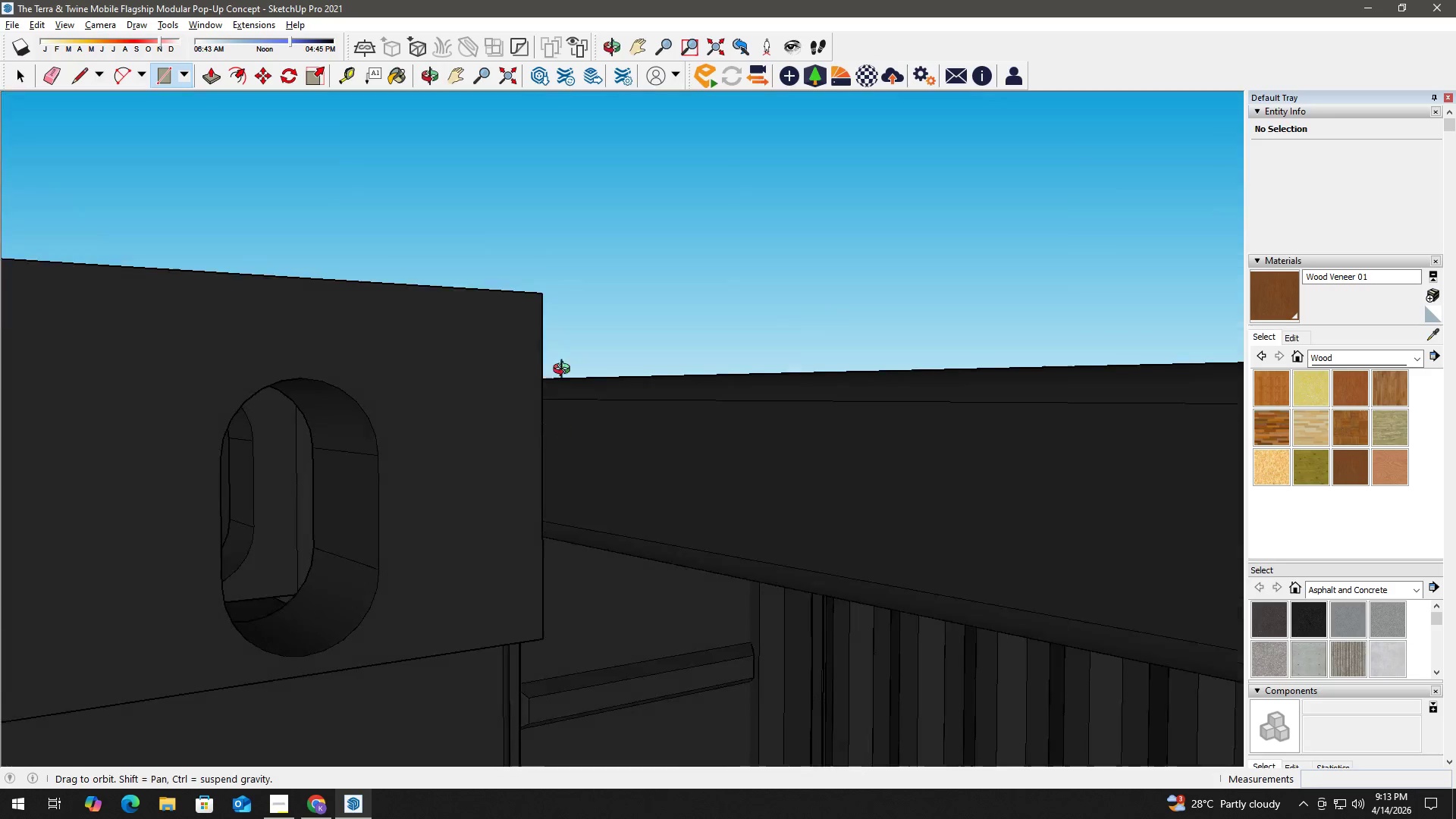 
hold_key(key=ShiftLeft, duration=0.52)
 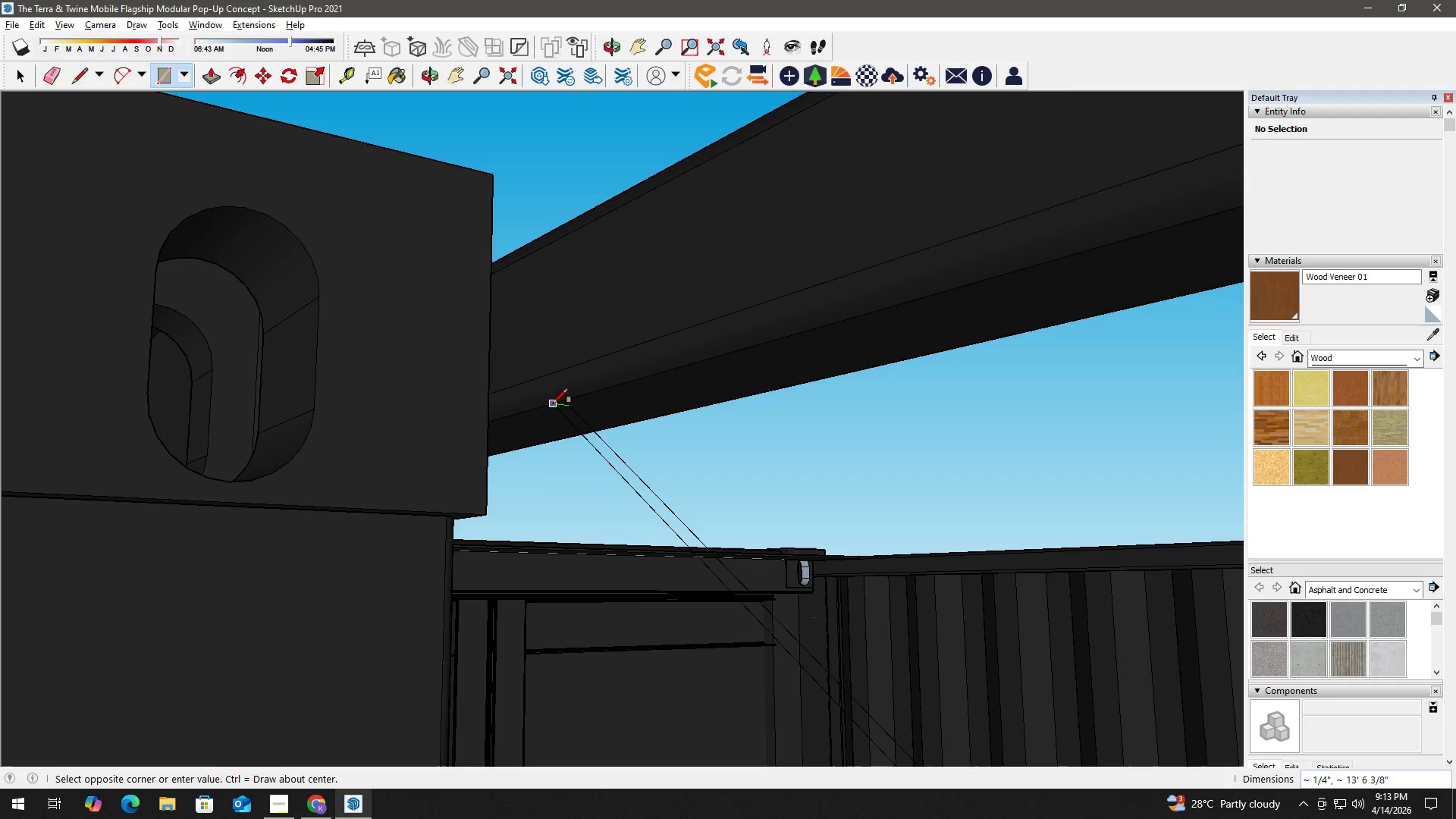 
key(ArrowUp)
 